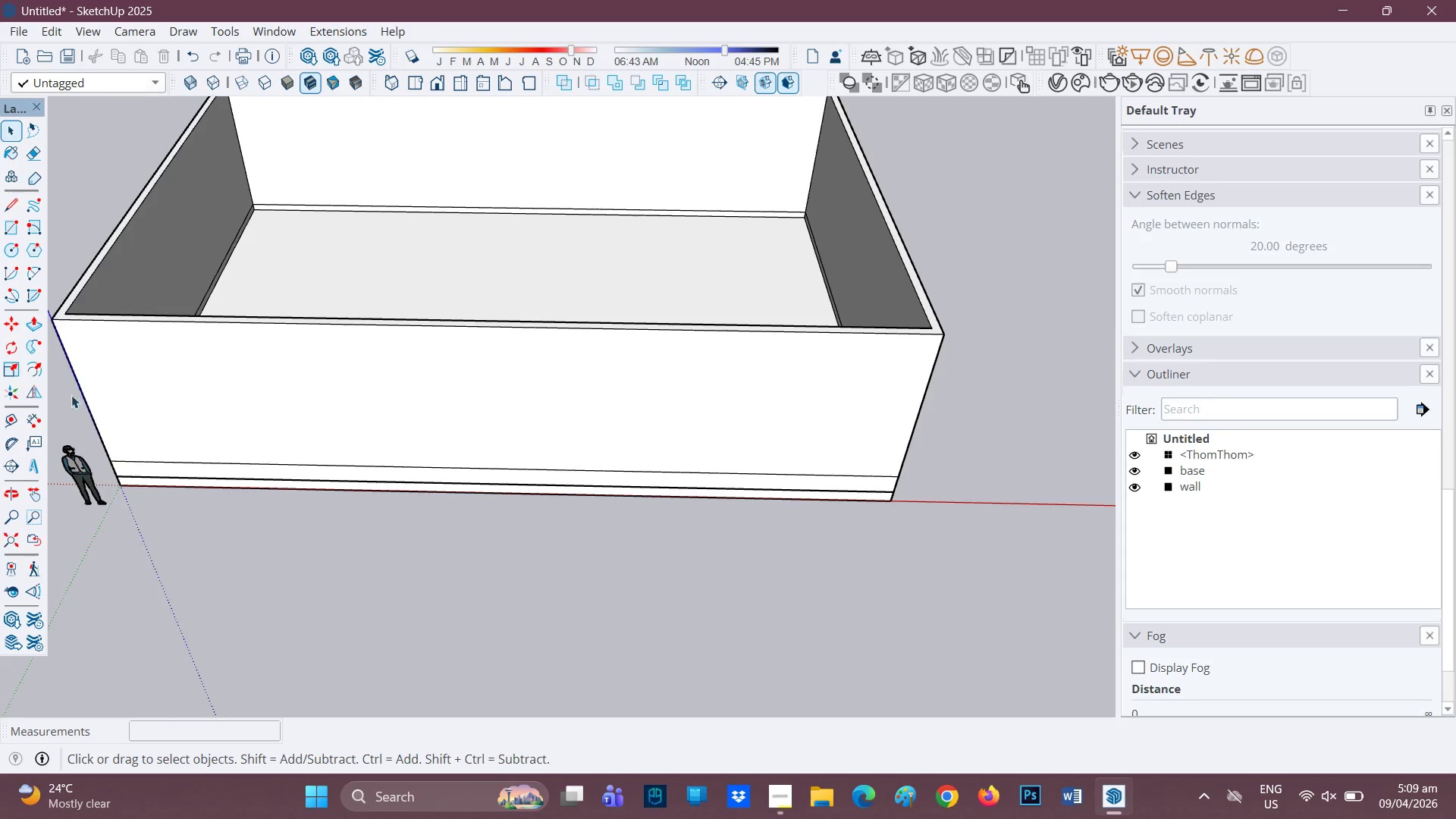 
left_click([184, 370])
 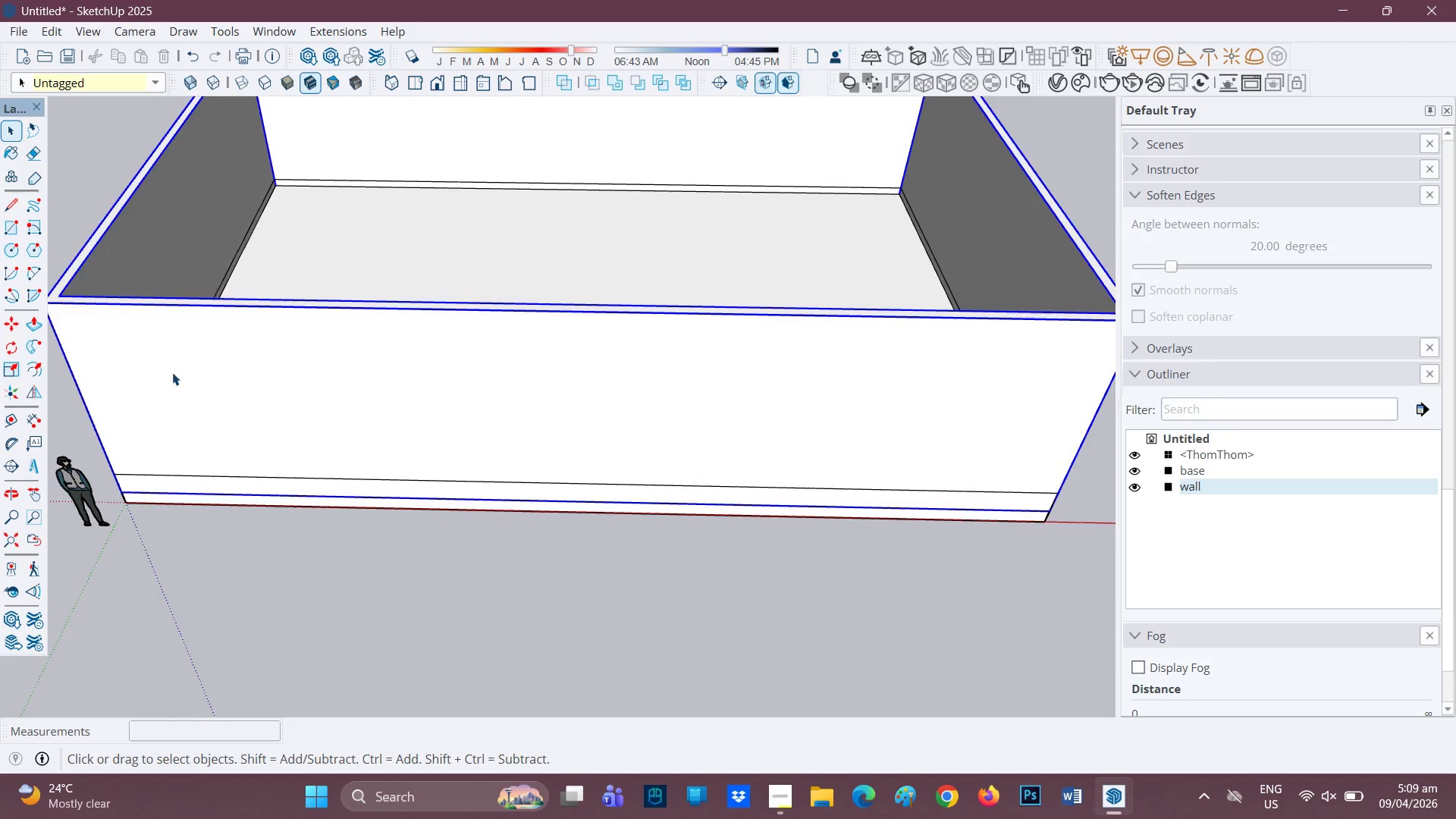 
scroll: coordinate [99, 391], scroll_direction: up, amount: 2.0
 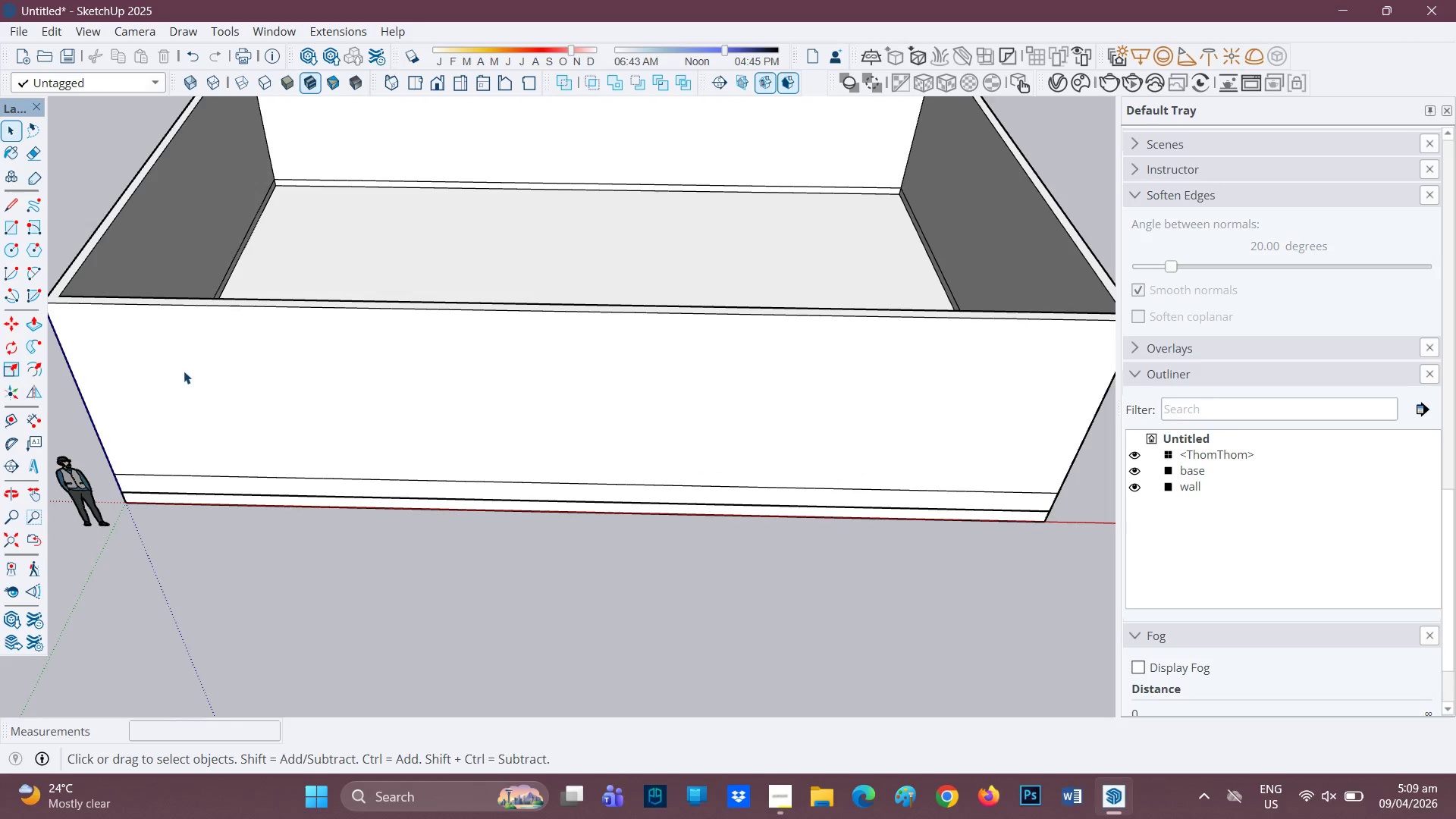 
scroll: coordinate [155, 391], scroll_direction: down, amount: 3.0
 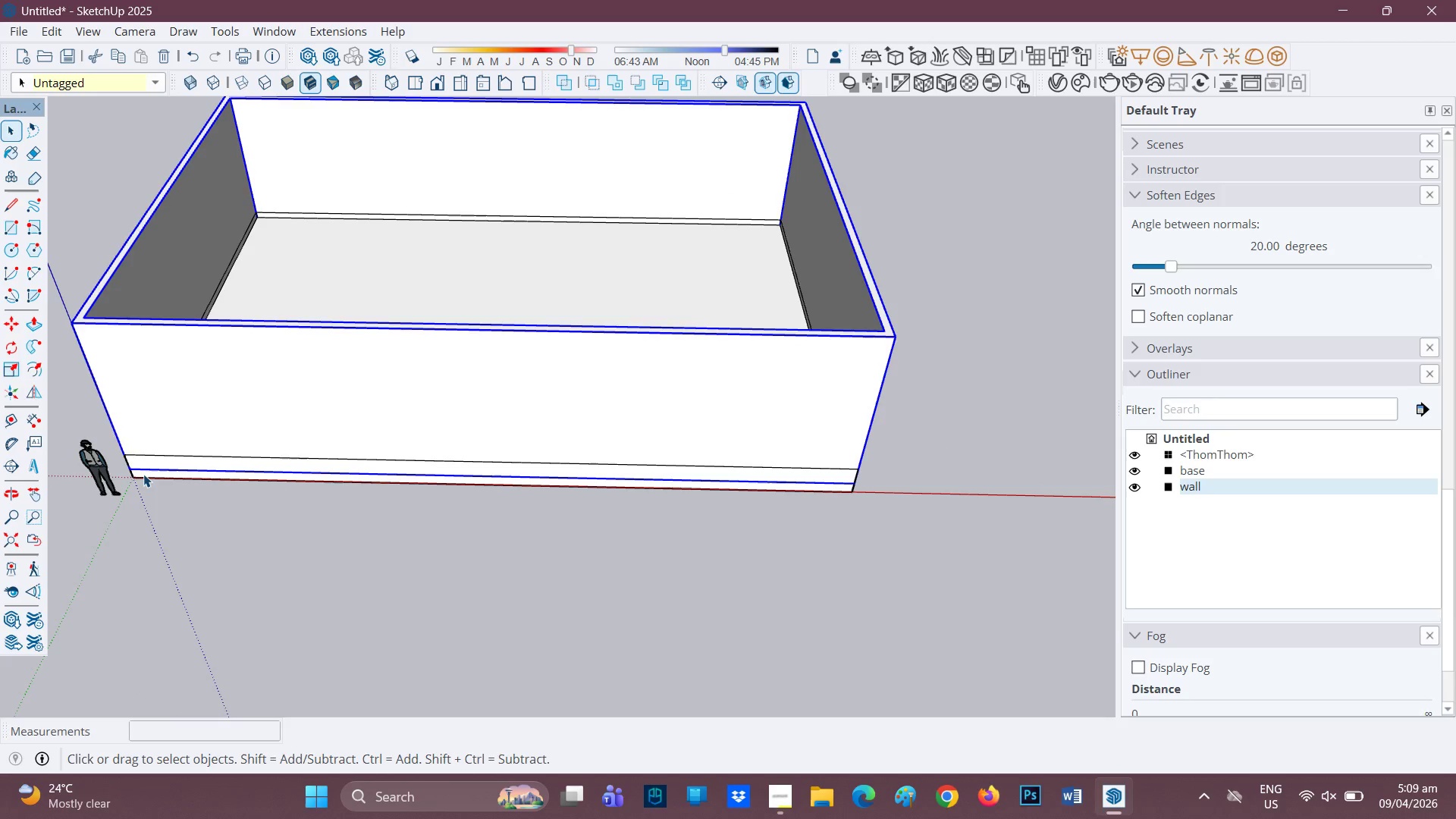 
key(M)
 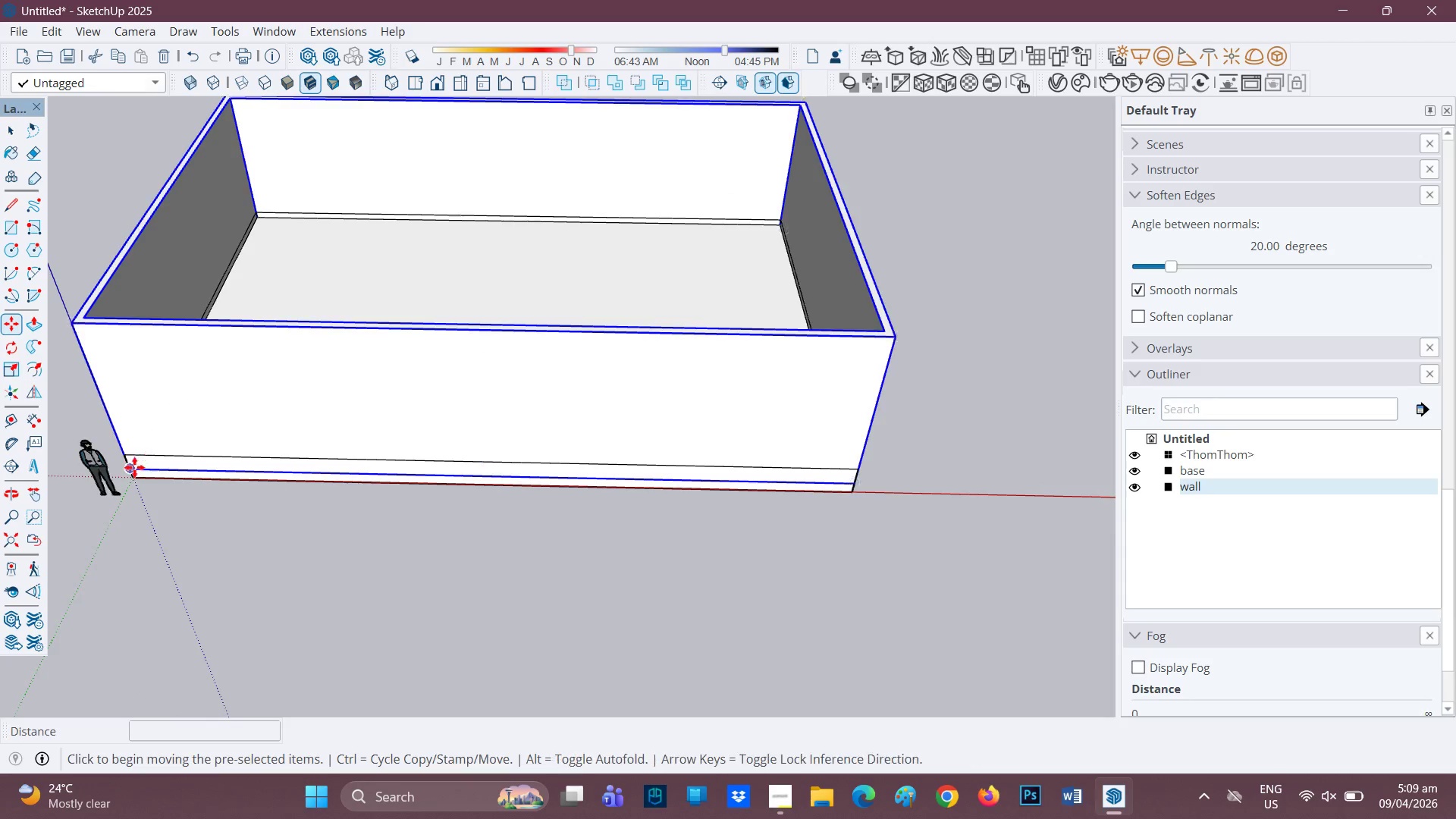 
scroll: coordinate [125, 466], scroll_direction: up, amount: 2.0
 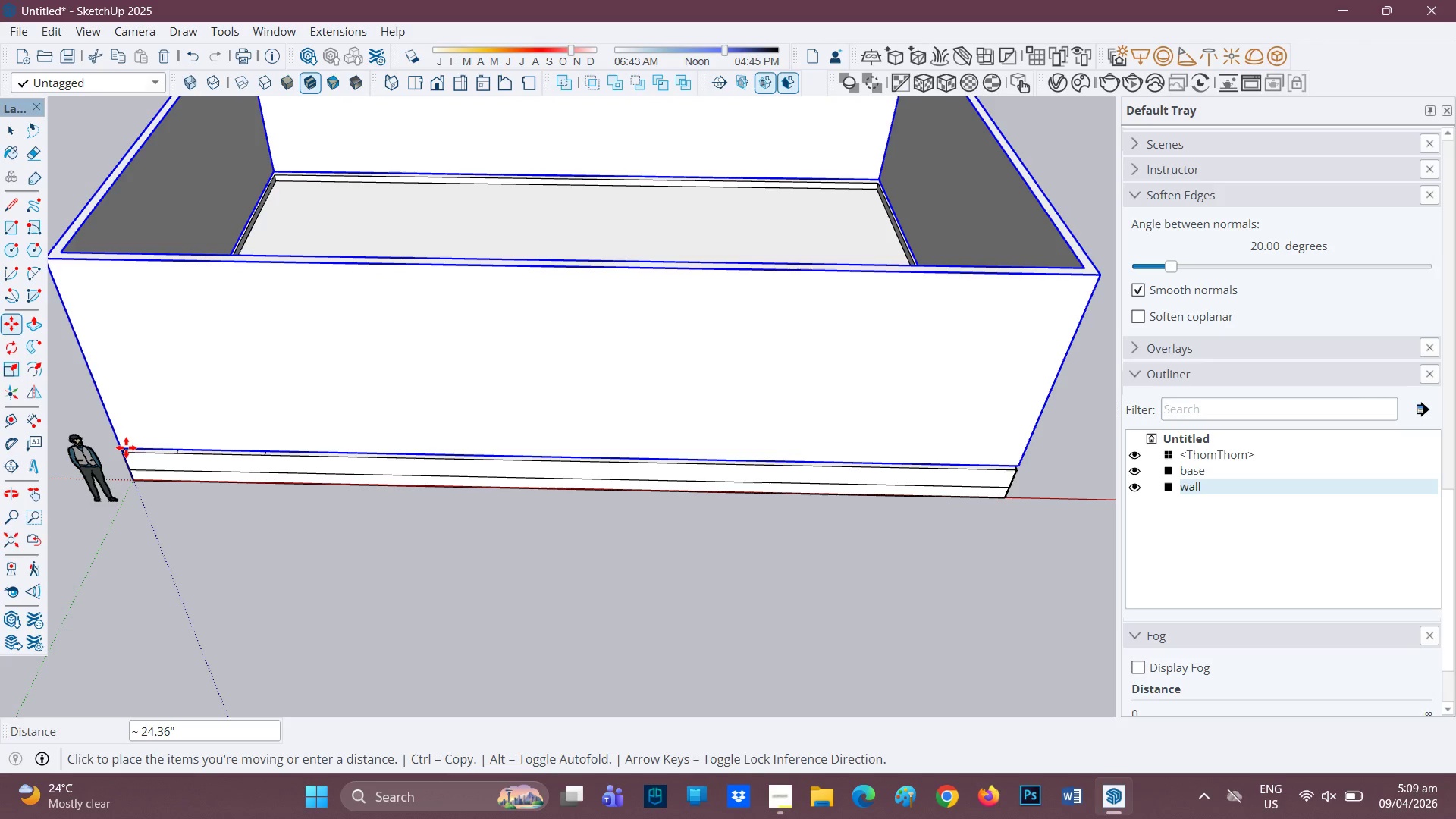 
left_click([122, 451])
 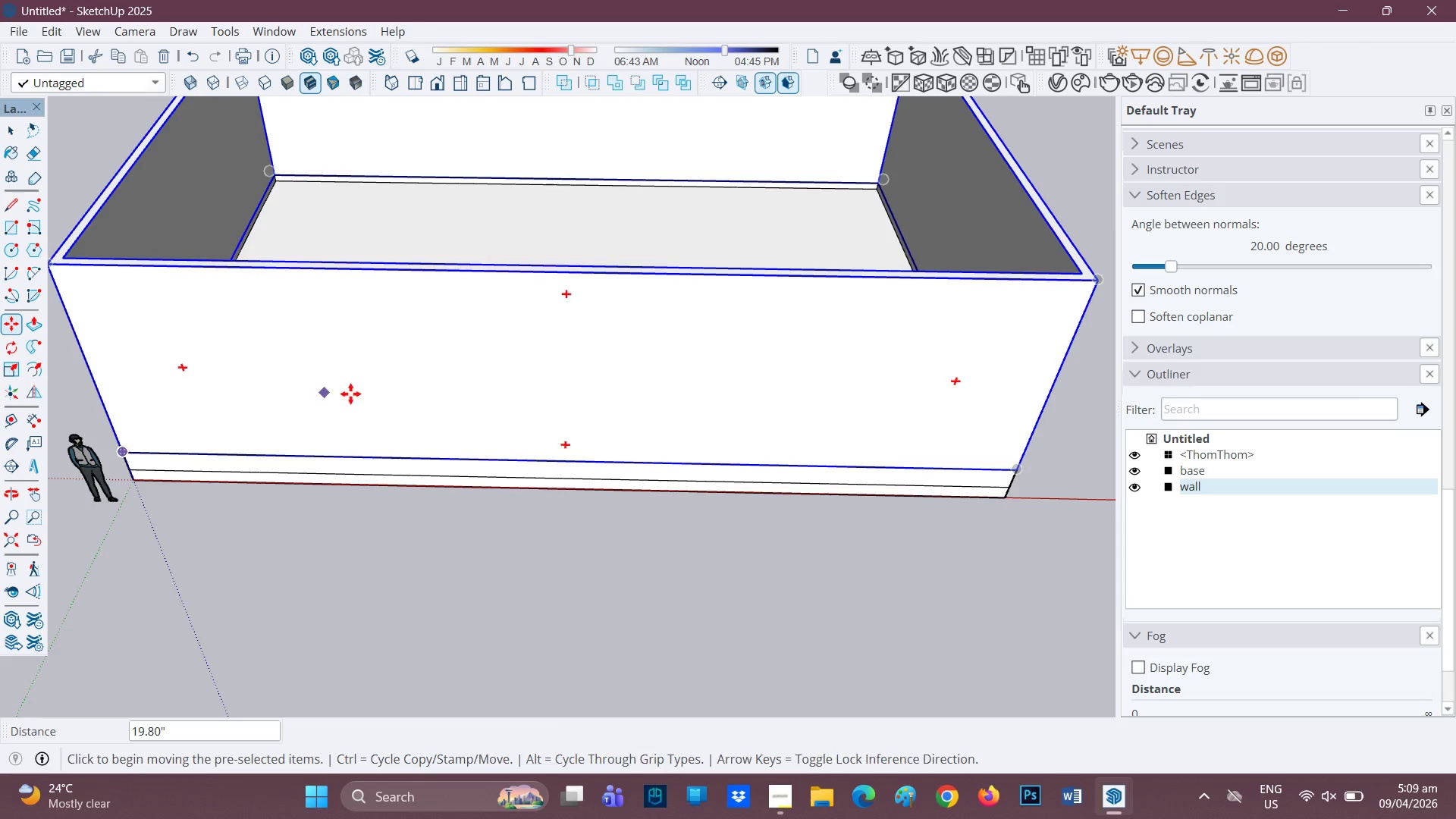 
scroll: coordinate [319, 349], scroll_direction: down, amount: 3.0
 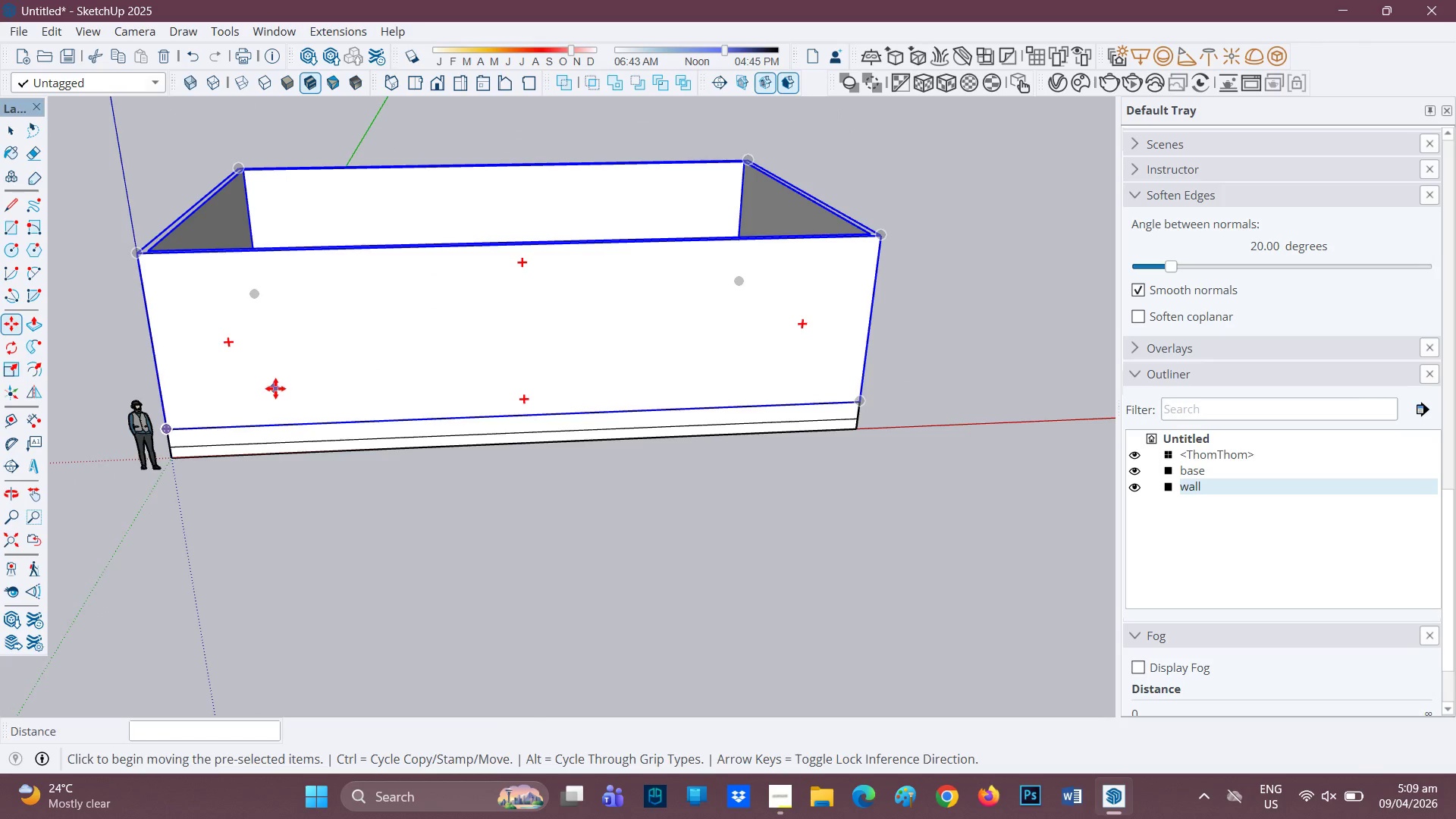 
scroll: coordinate [275, 379], scroll_direction: up, amount: 2.0
 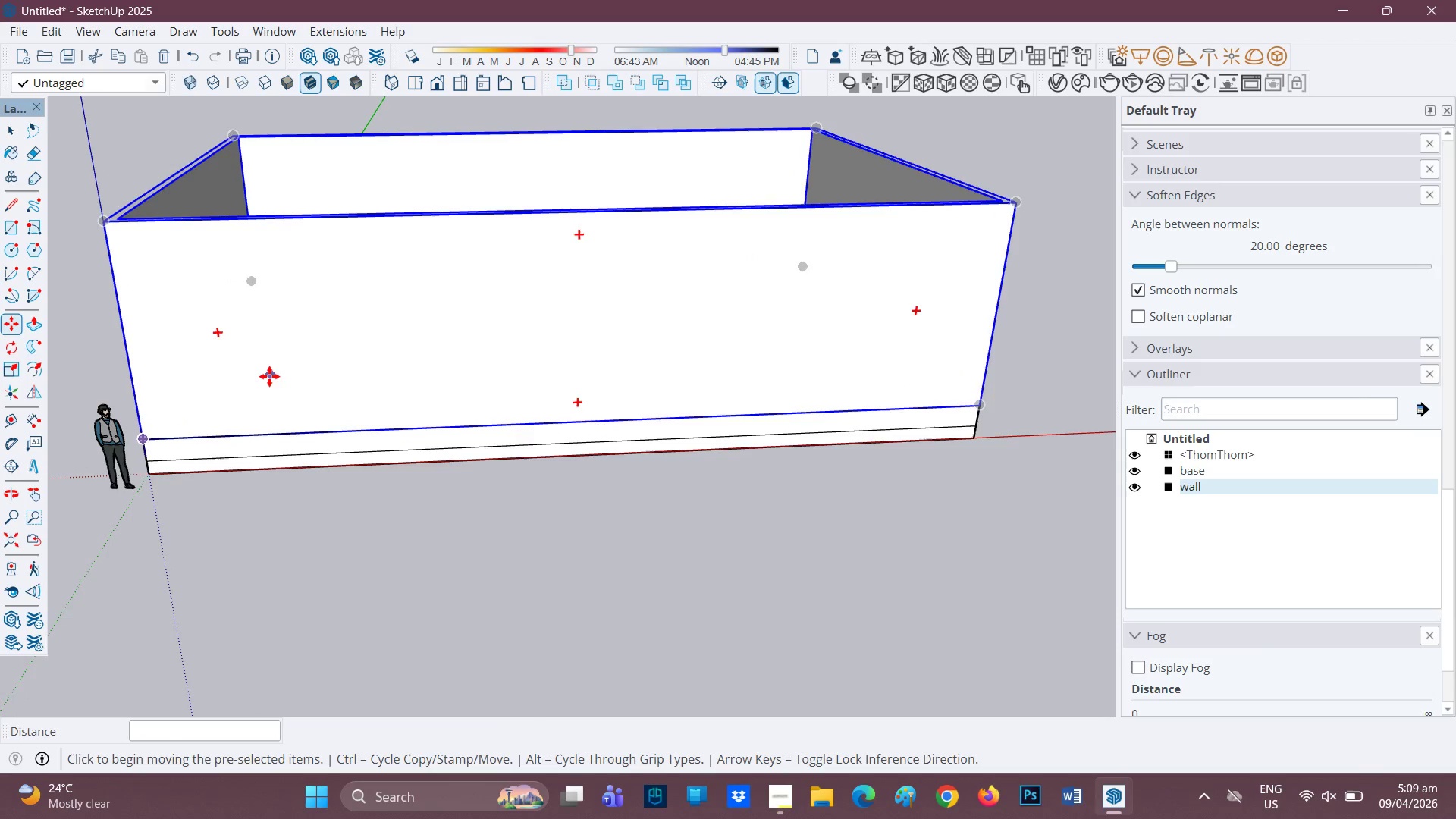 
key(Space)
 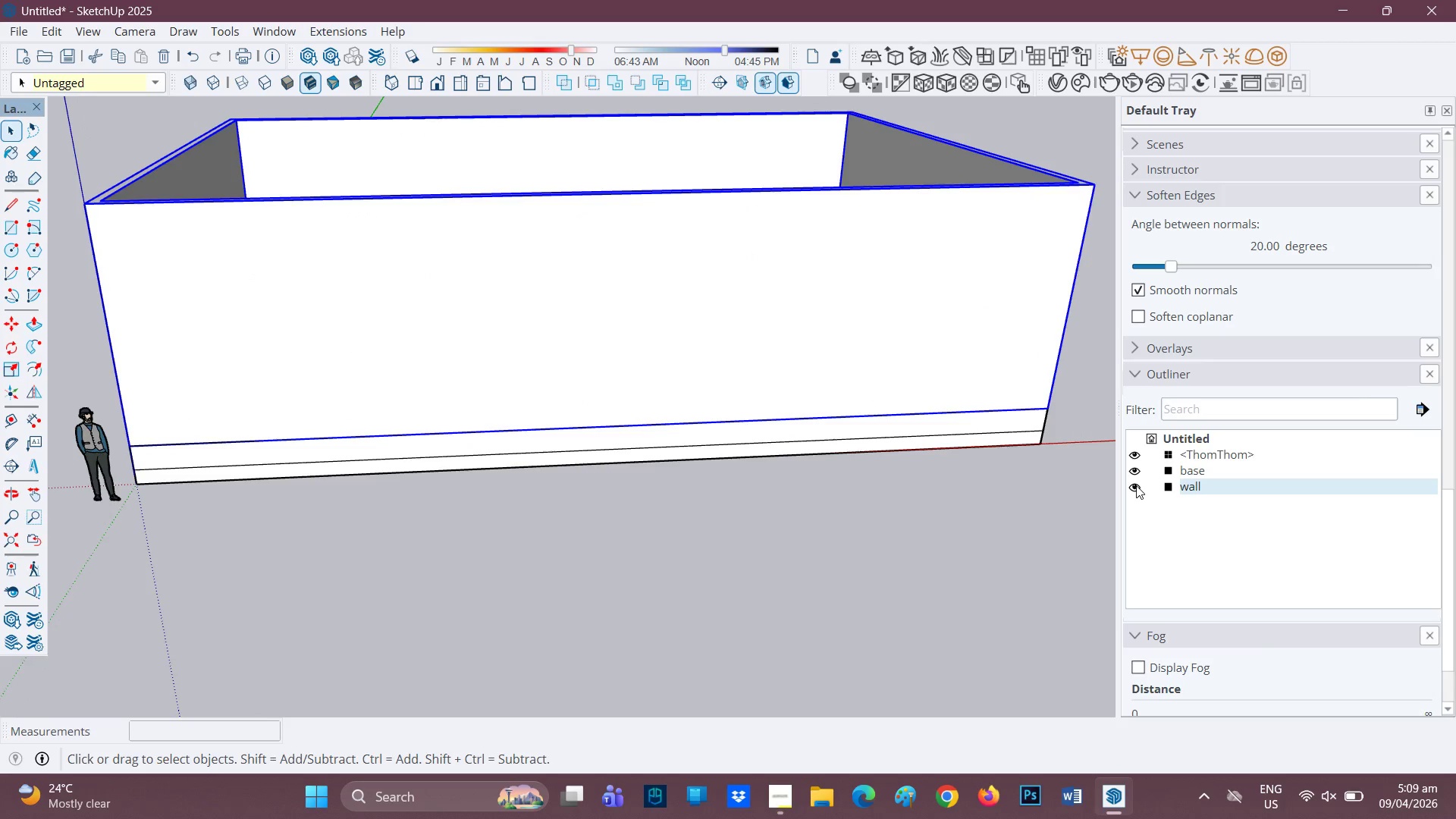 
scroll: coordinate [268, 375], scroll_direction: up, amount: 1.0
 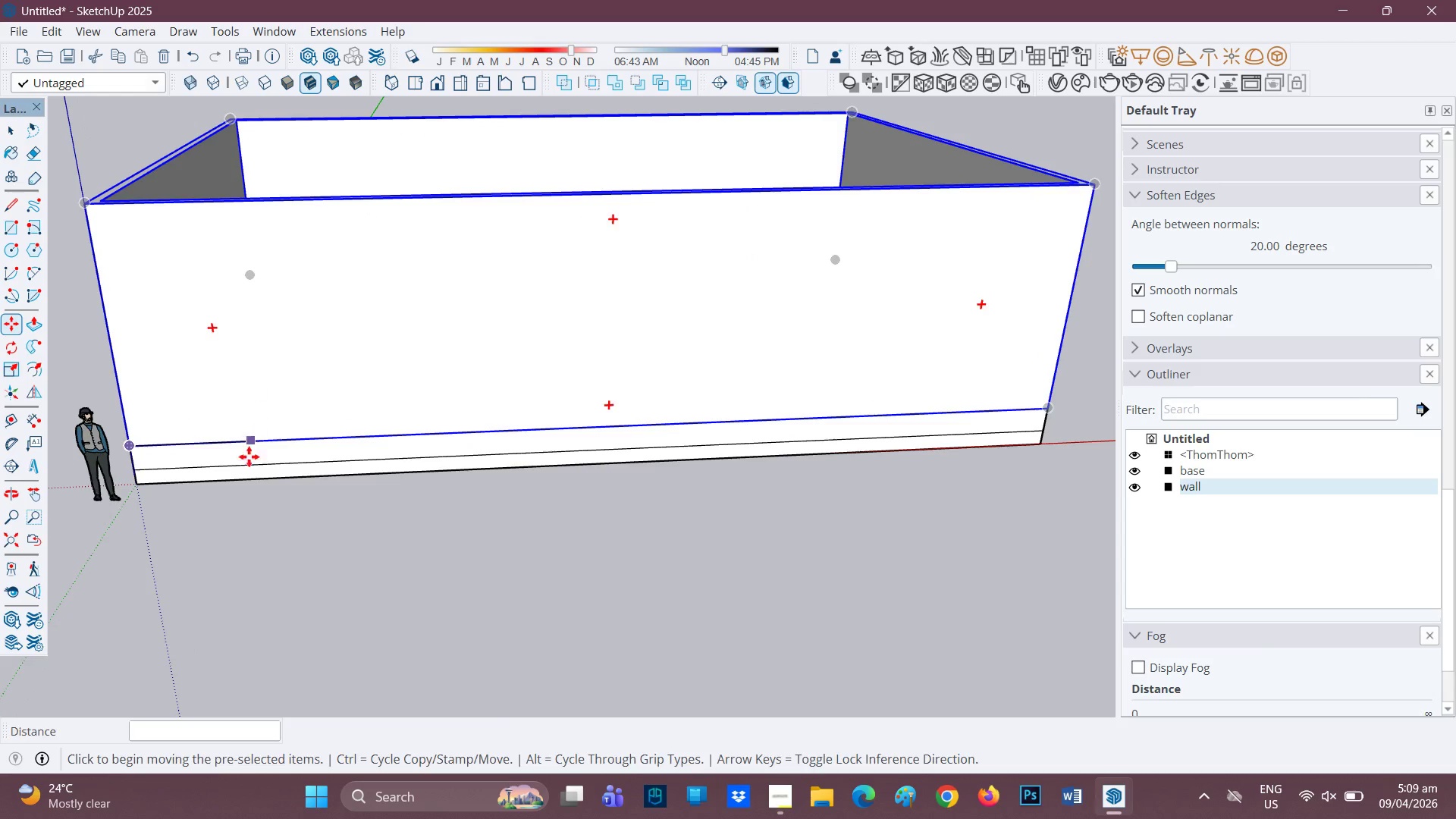 
wait(5.68)
 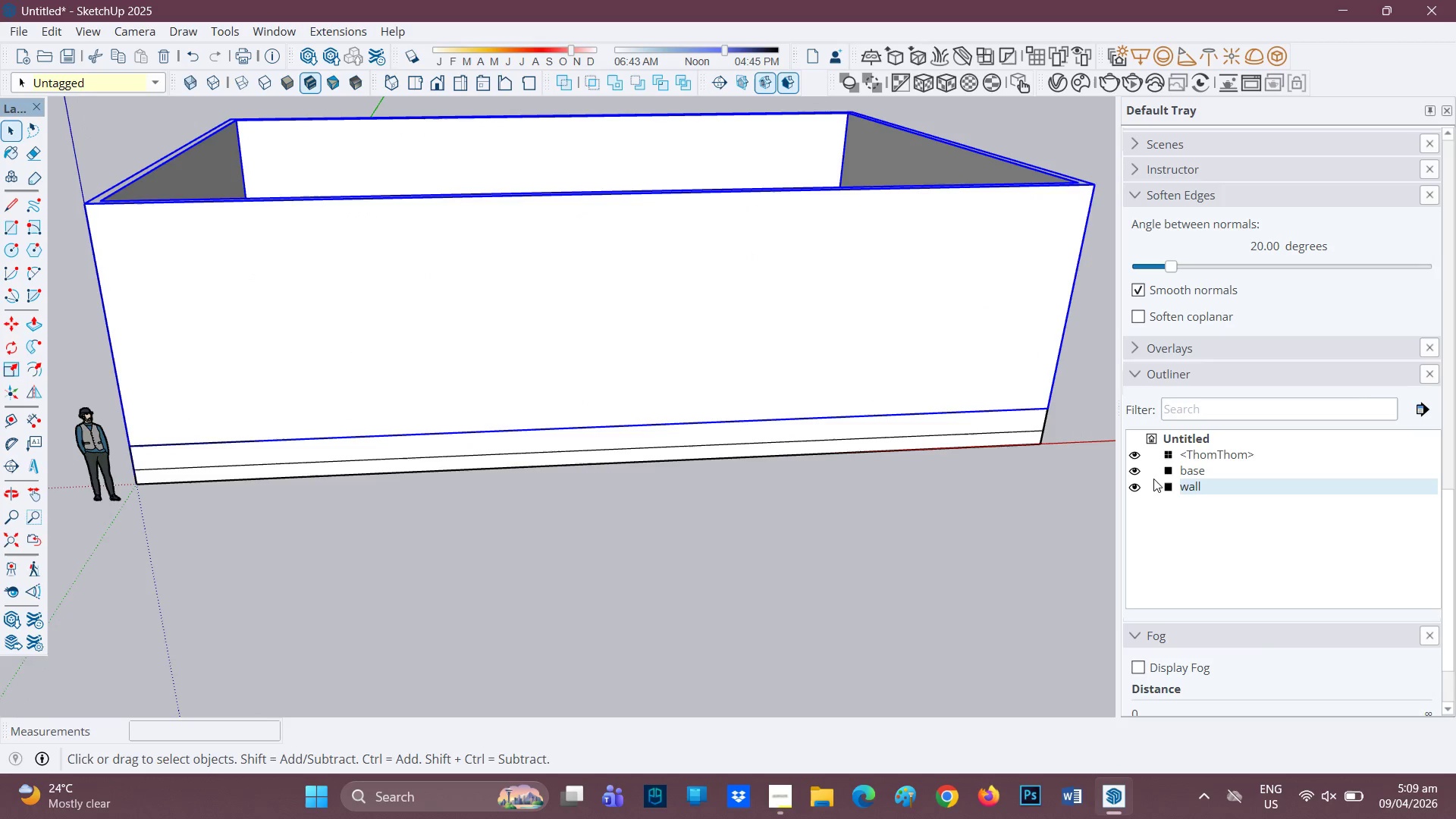 
left_click([1138, 482])
 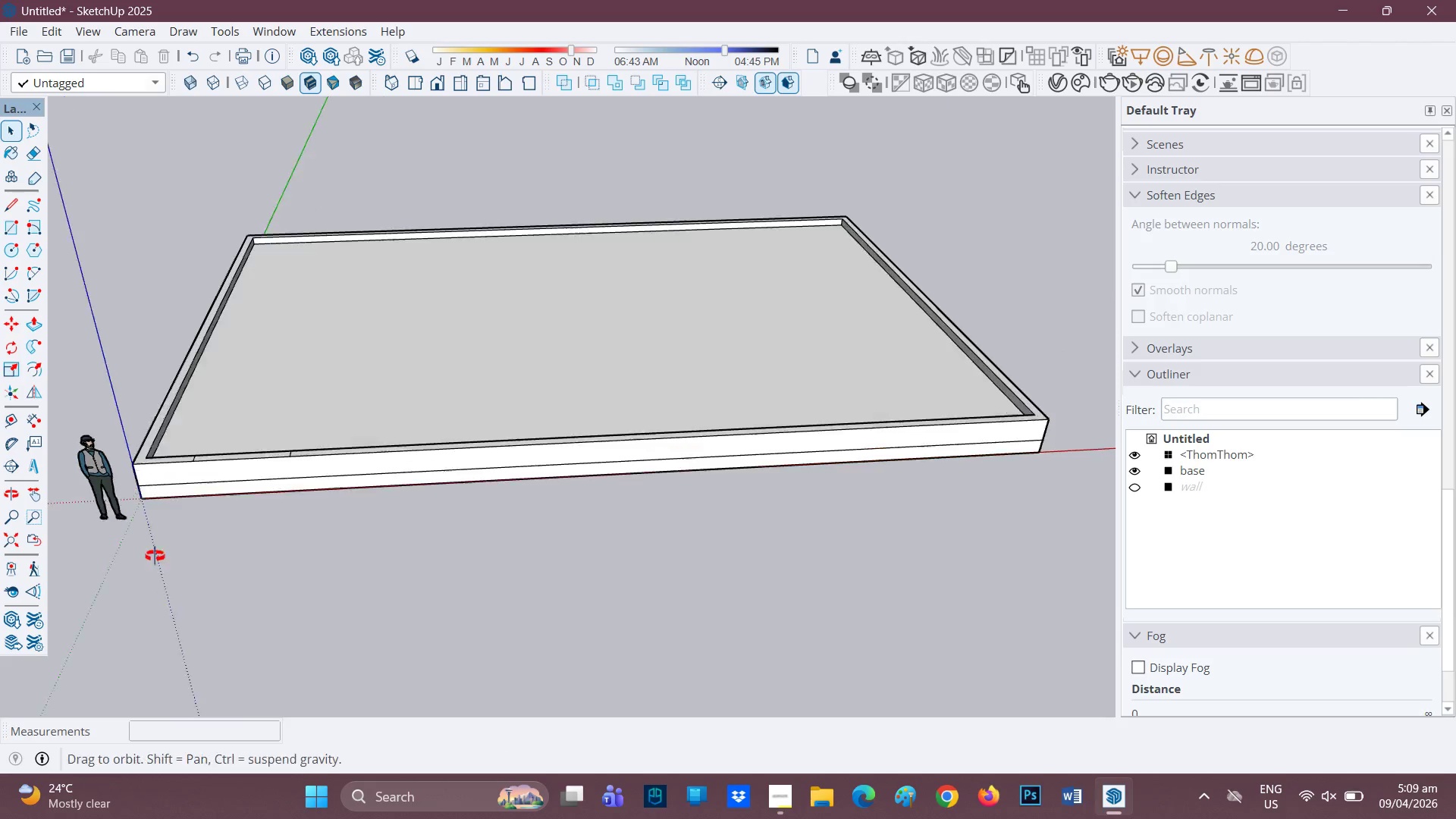 
key(Space)
 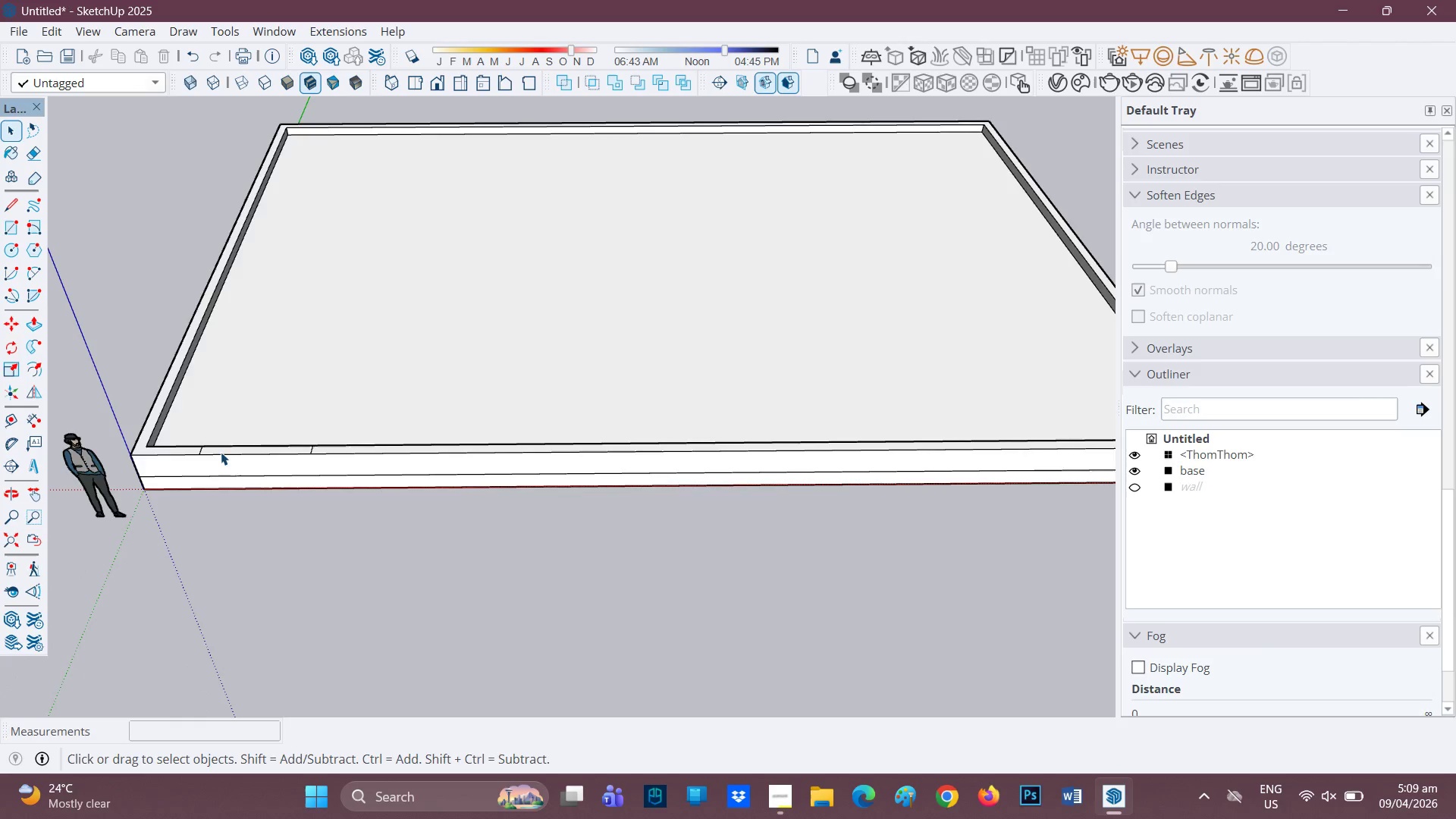 
scroll: coordinate [189, 471], scroll_direction: up, amount: 2.0
 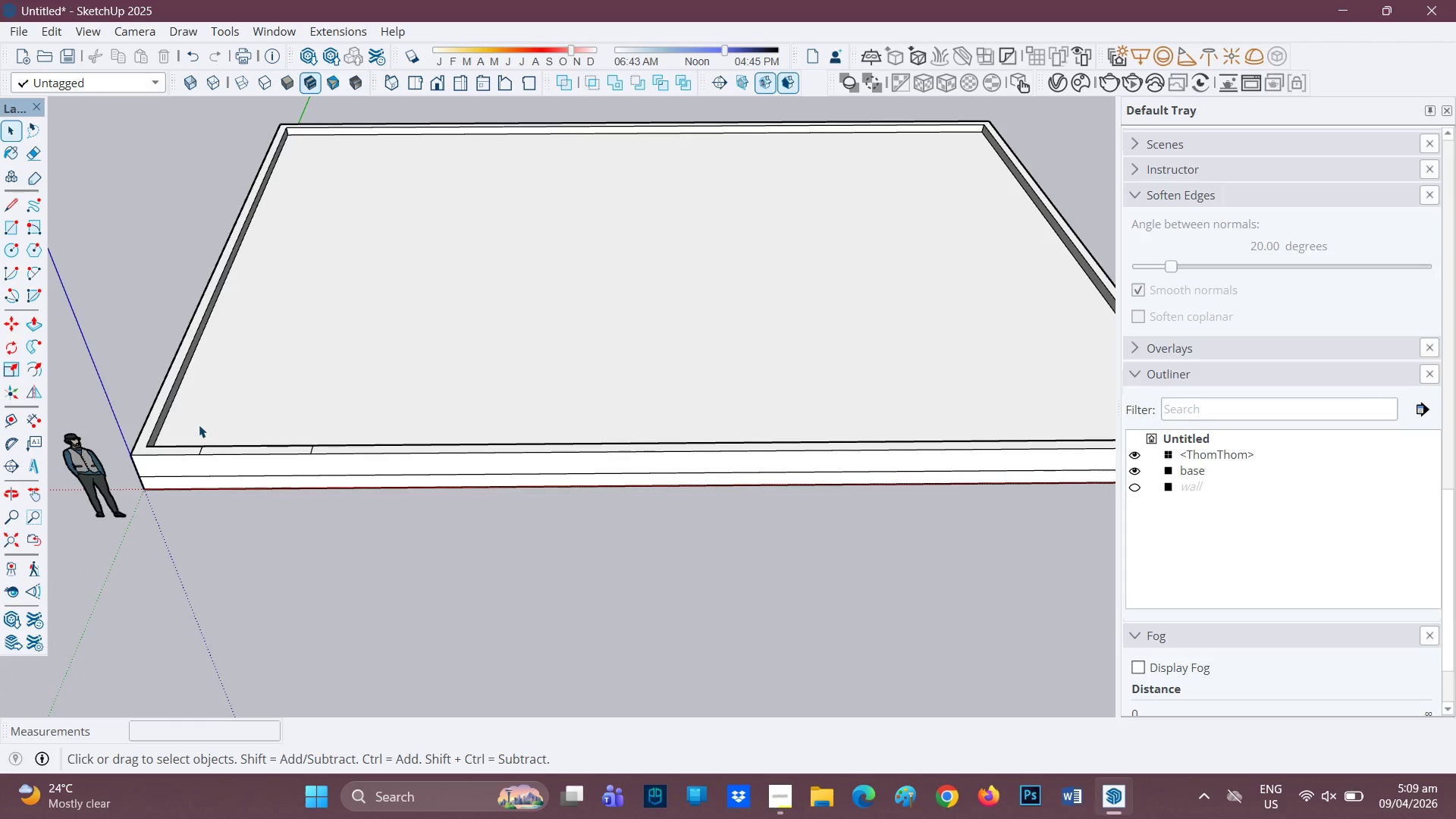 
double_click([221, 452])
 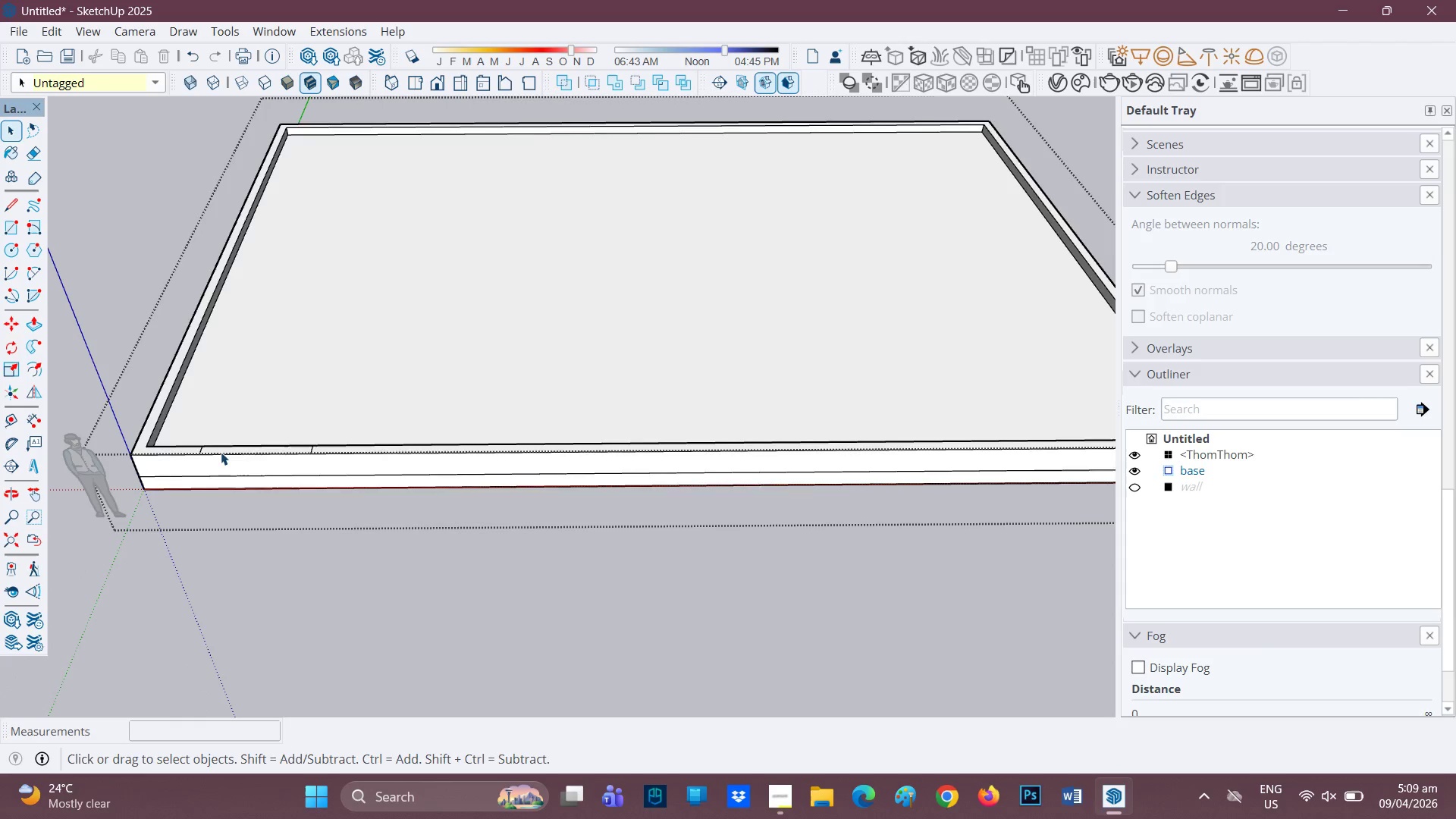 
triple_click([221, 452])
 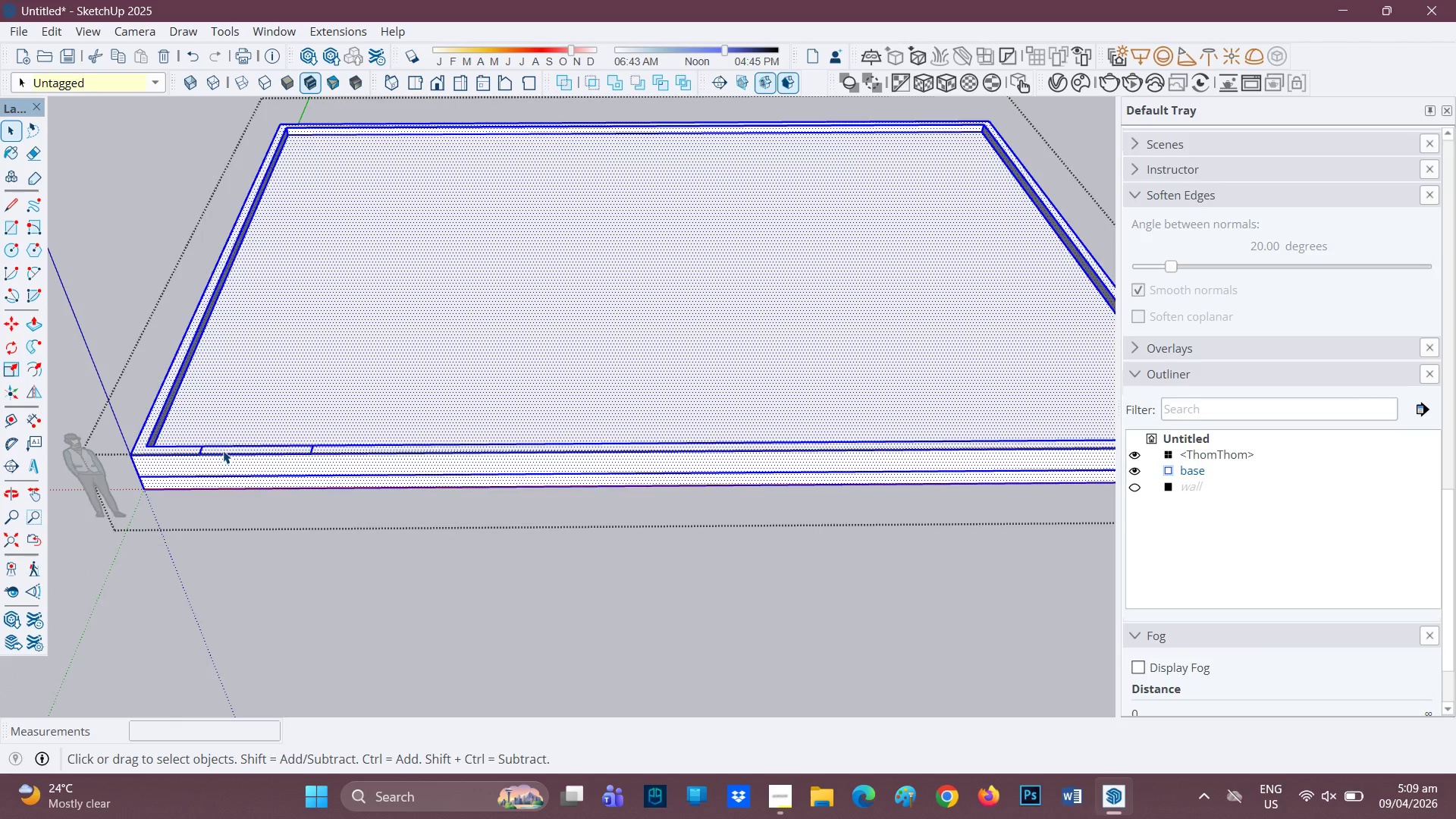 
left_click([246, 446])
 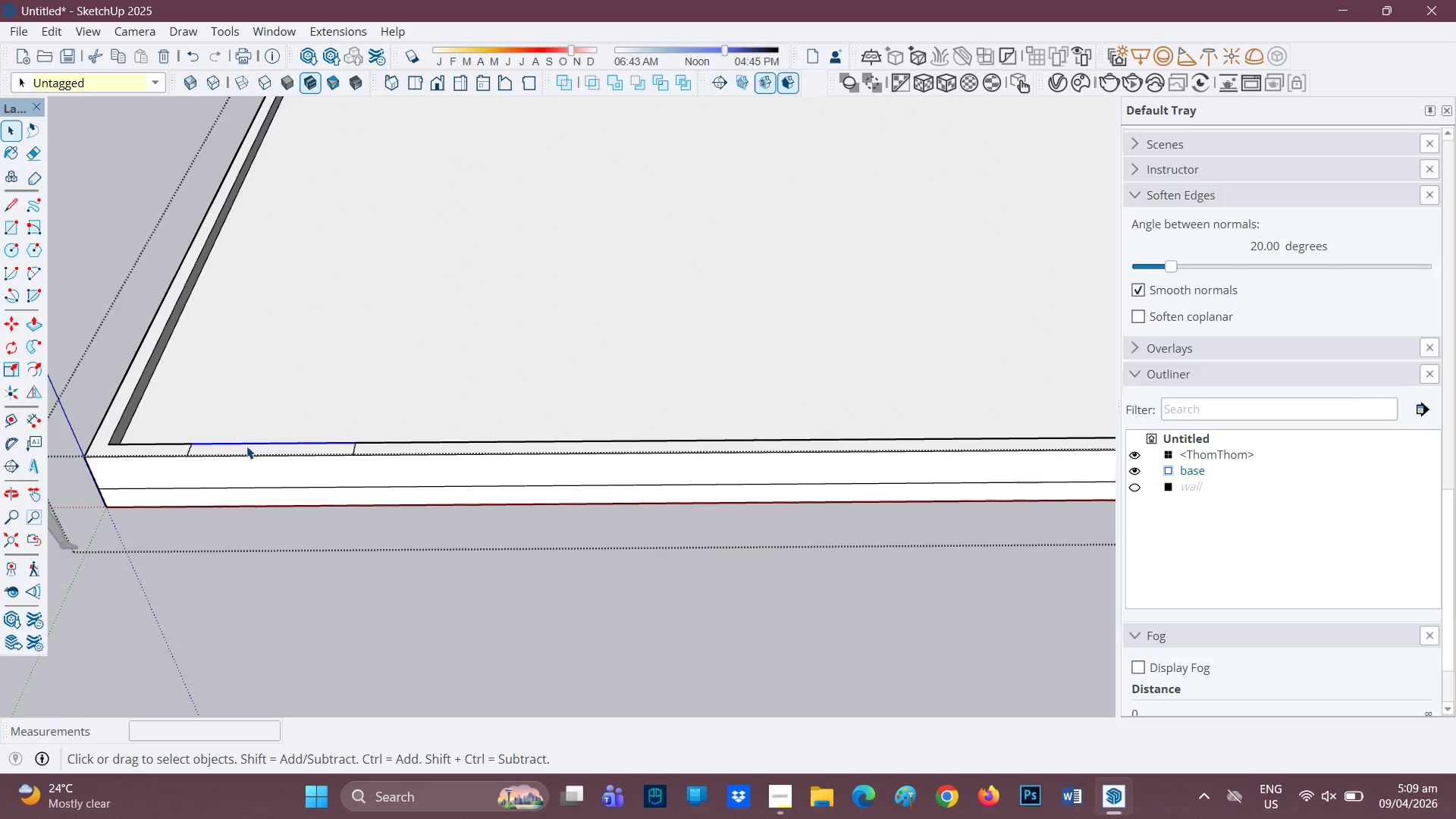 
scroll: coordinate [225, 450], scroll_direction: up, amount: 4.0
 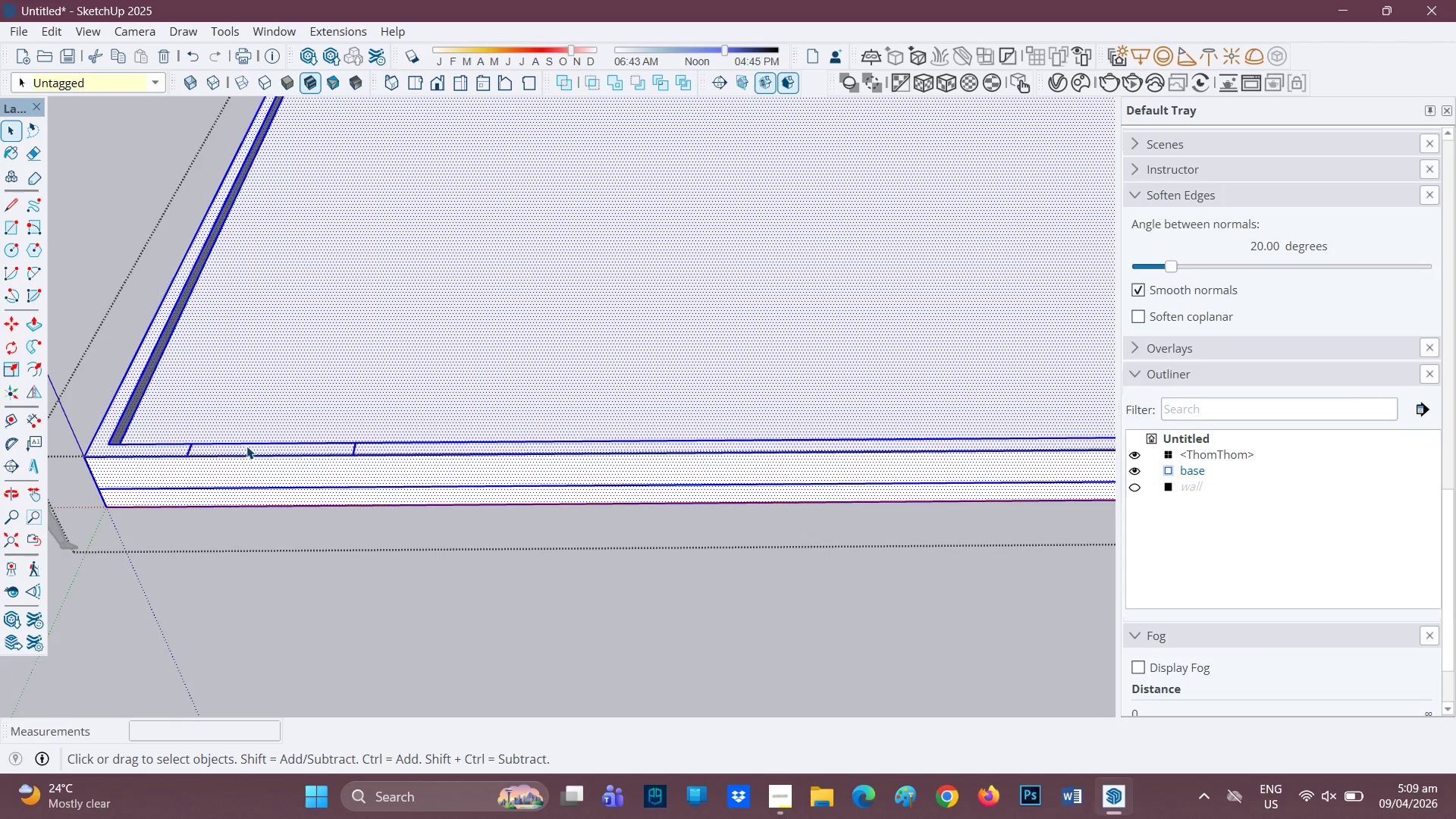 
double_click([246, 446])
 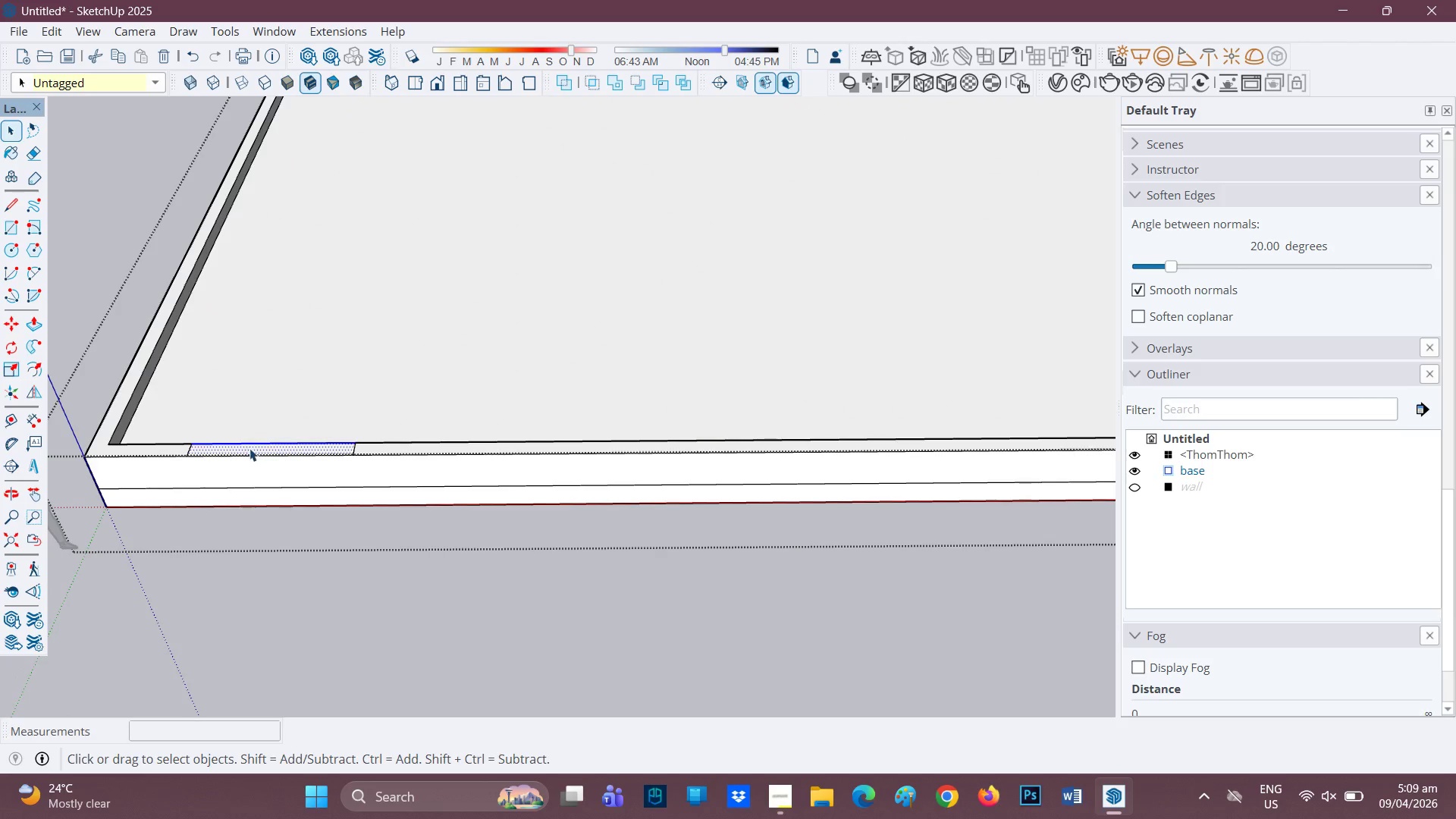 
key(P)
 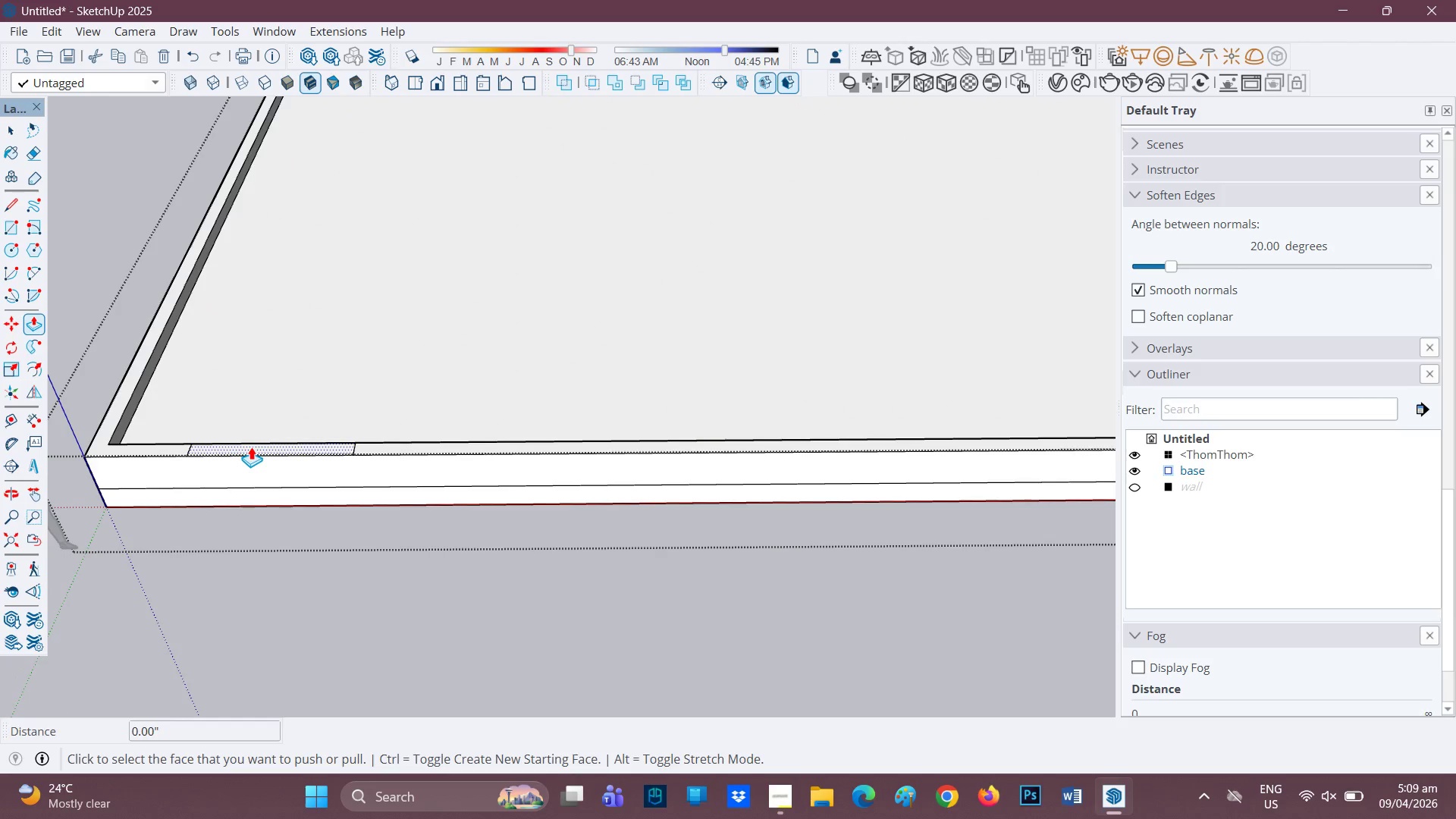 
left_click([251, 447])
 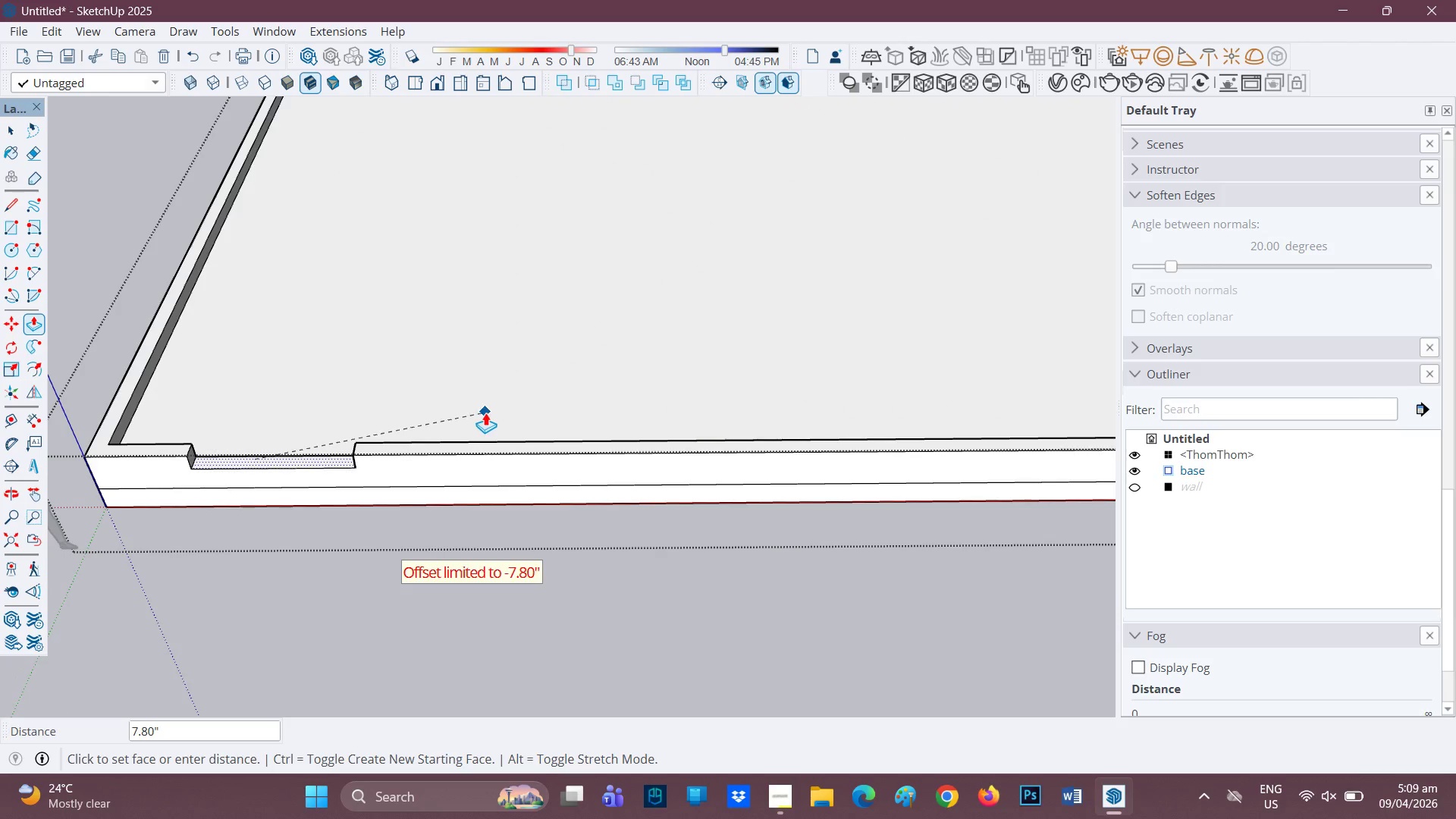 
left_click([487, 413])
 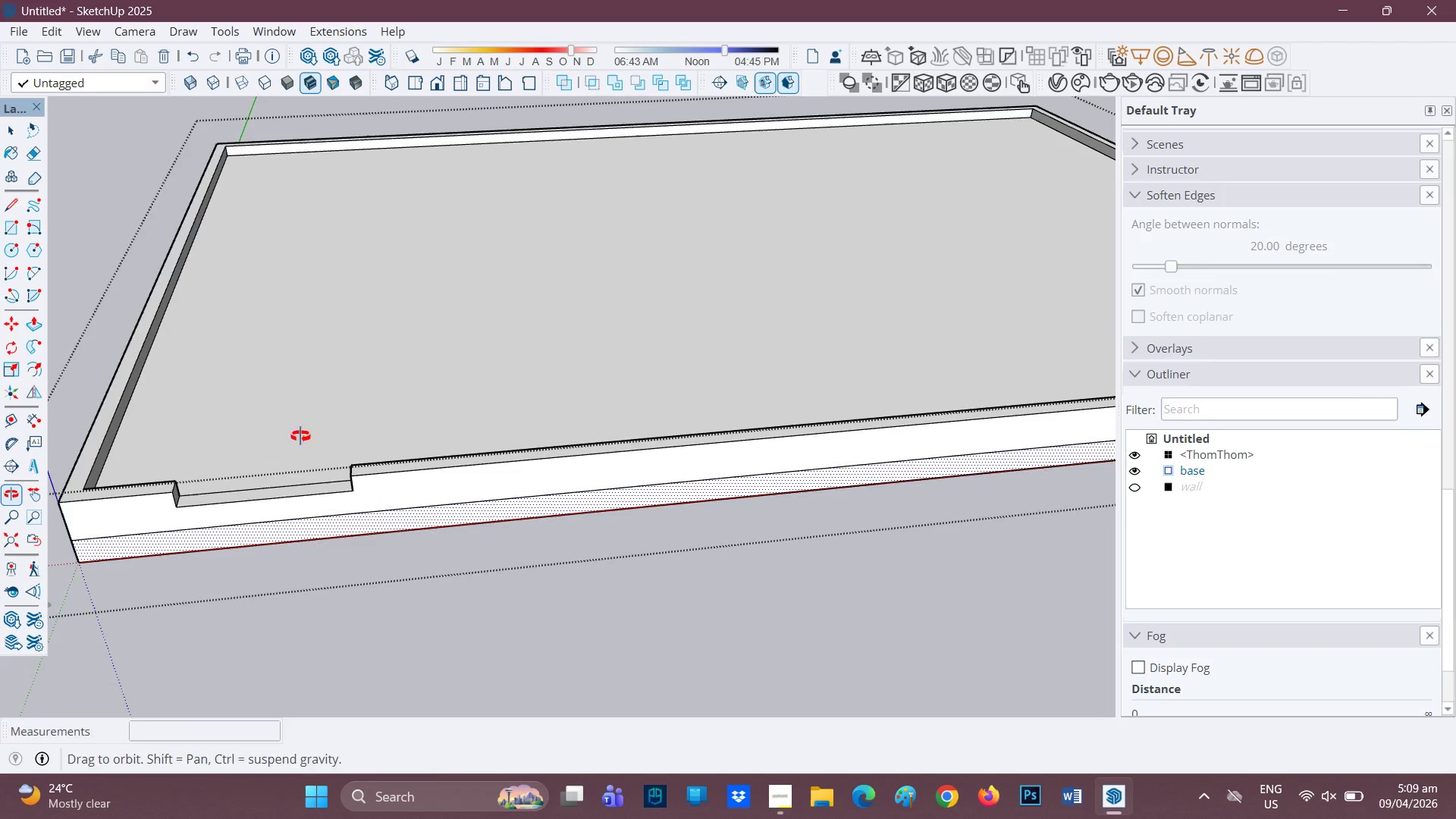 
scroll: coordinate [297, 435], scroll_direction: down, amount: 4.0
 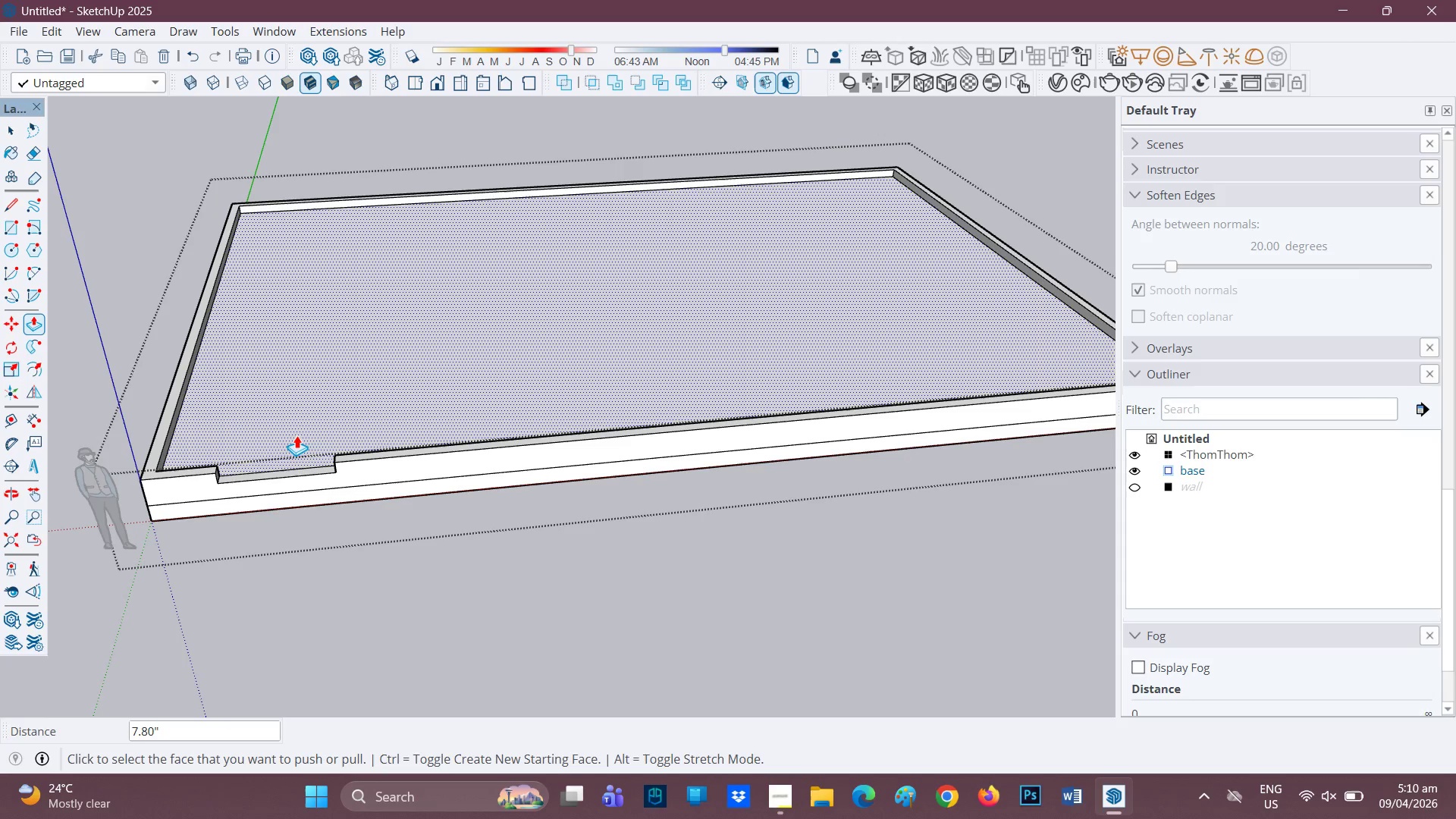 
wait(83.23)
 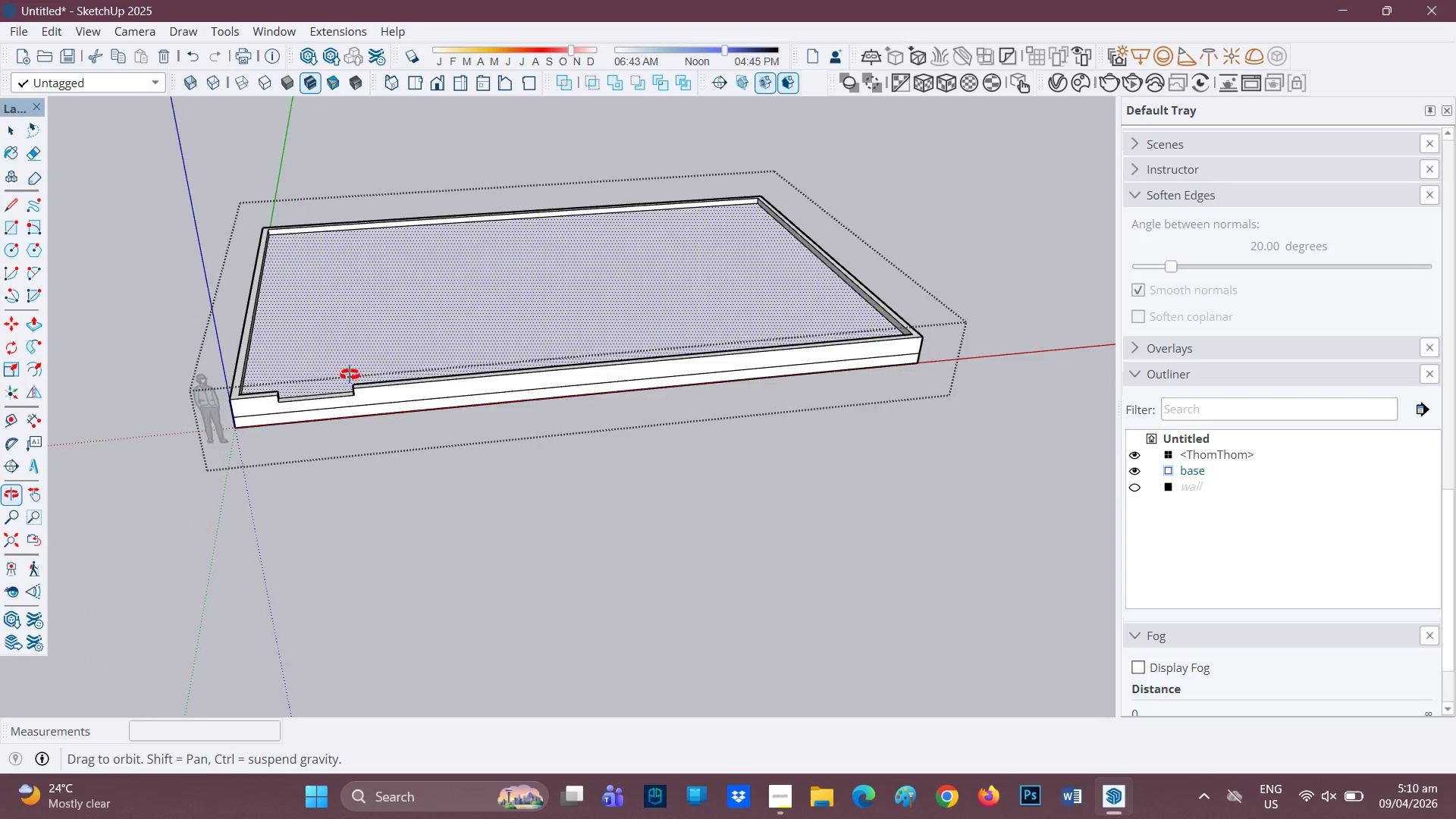 
key(Space)
 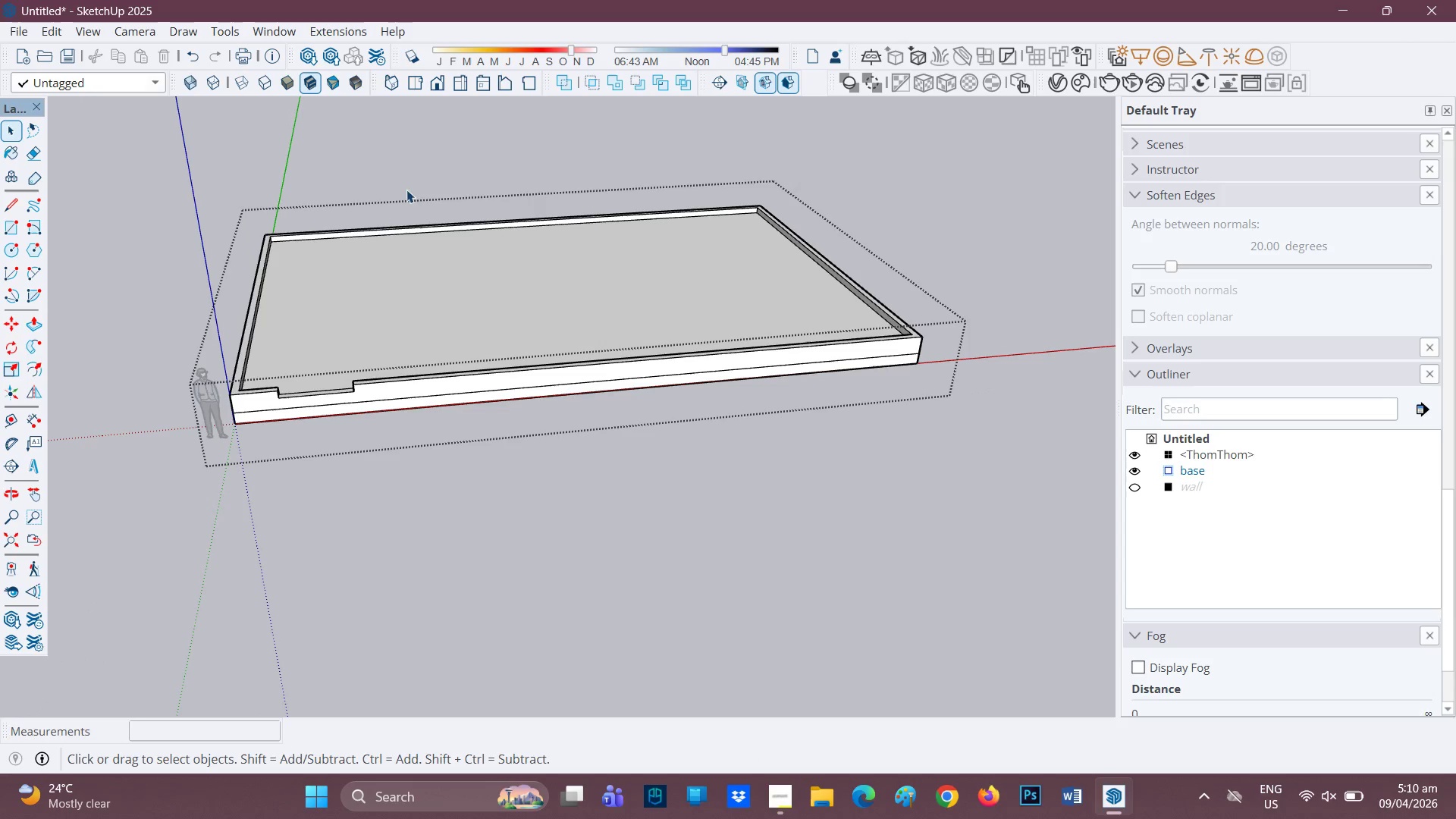 
scroll: coordinate [354, 298], scroll_direction: down, amount: 4.0
 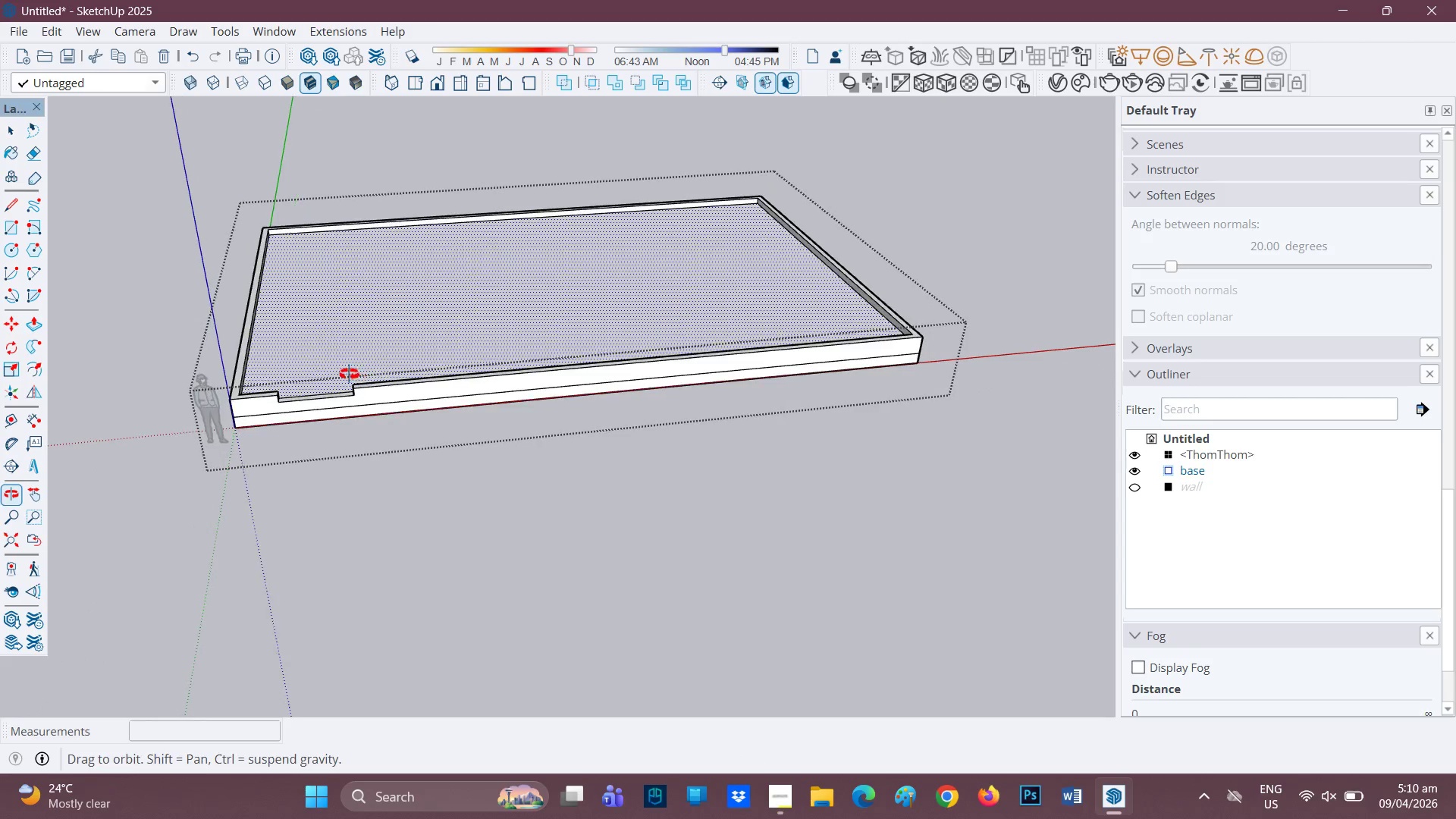 
scroll: coordinate [424, 184], scroll_direction: up, amount: 4.0
 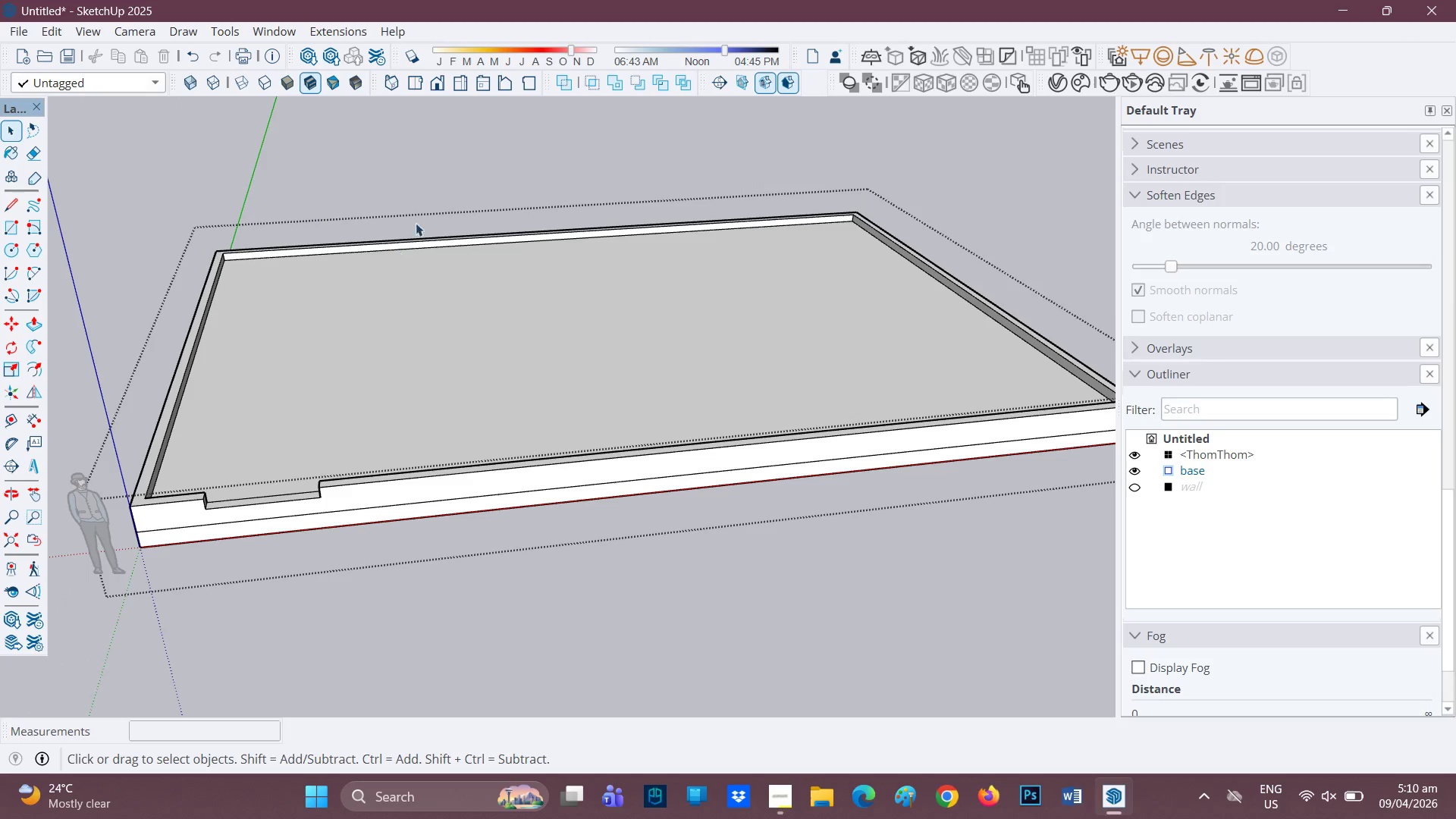 
key(Space)
 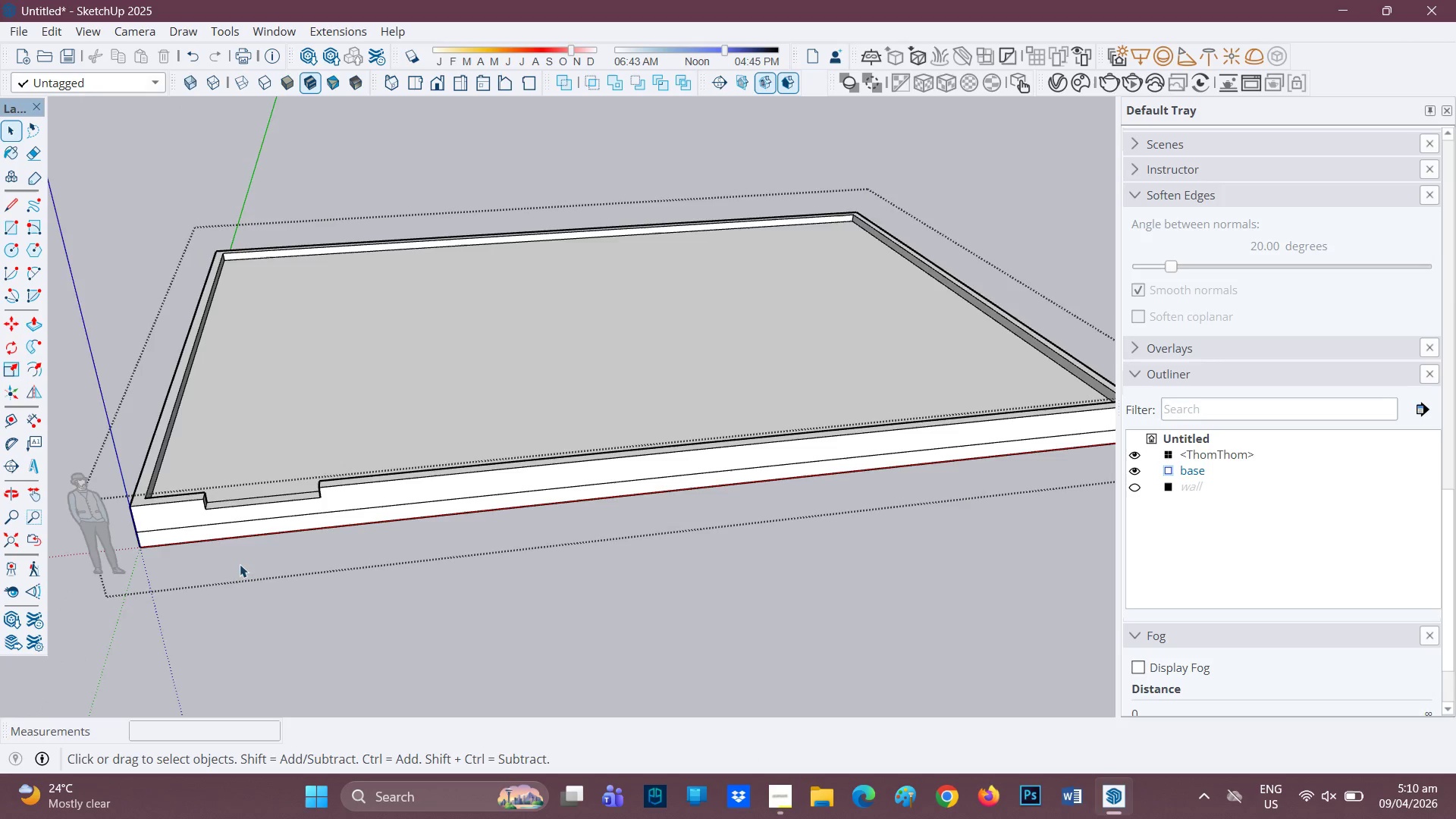 
scroll: coordinate [240, 547], scroll_direction: up, amount: 3.0
 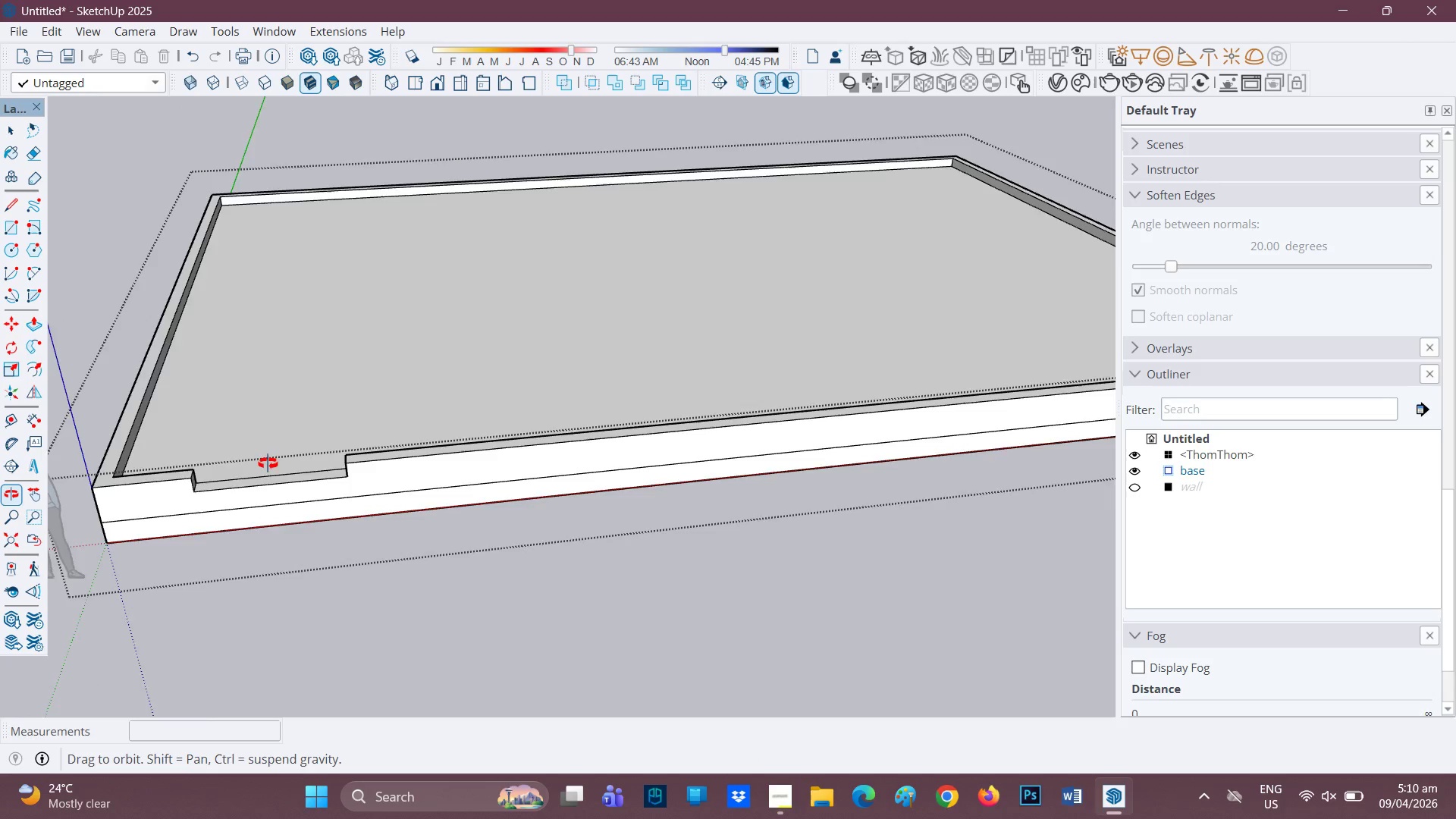 
scroll: coordinate [226, 531], scroll_direction: none, amount: 0.0
 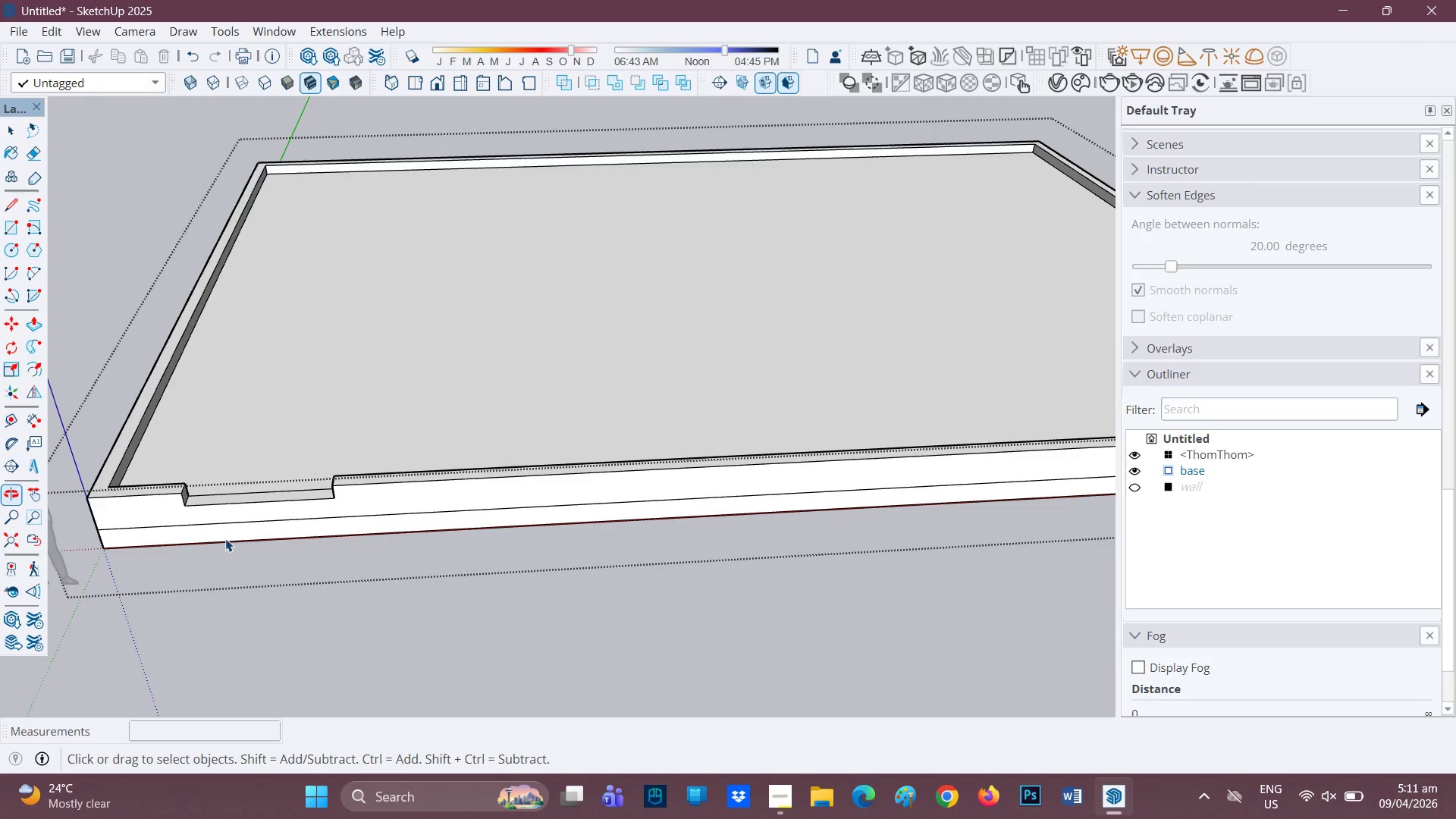 
key(H)
 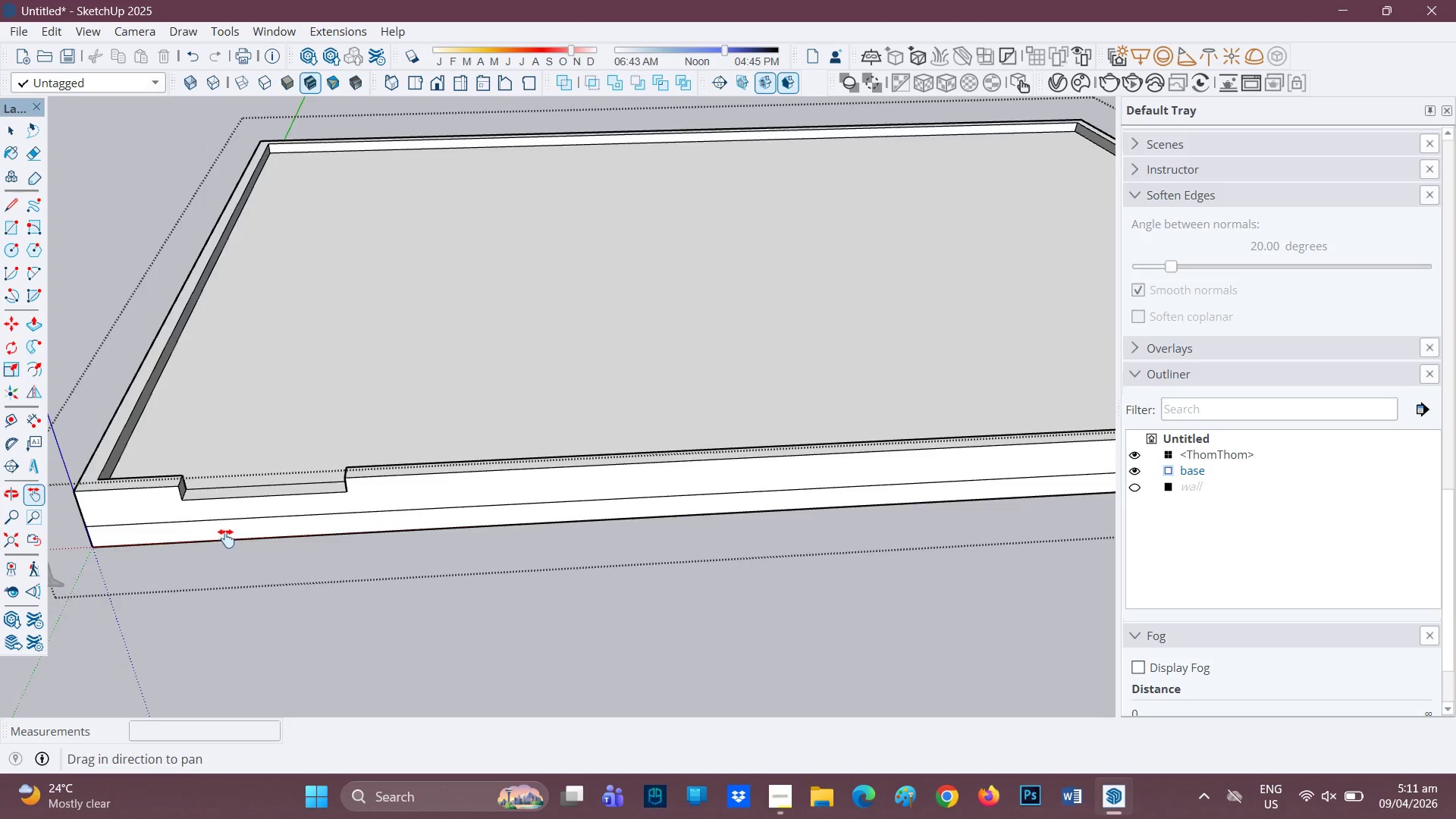 
scroll: coordinate [212, 560], scroll_direction: up, amount: 1.0
 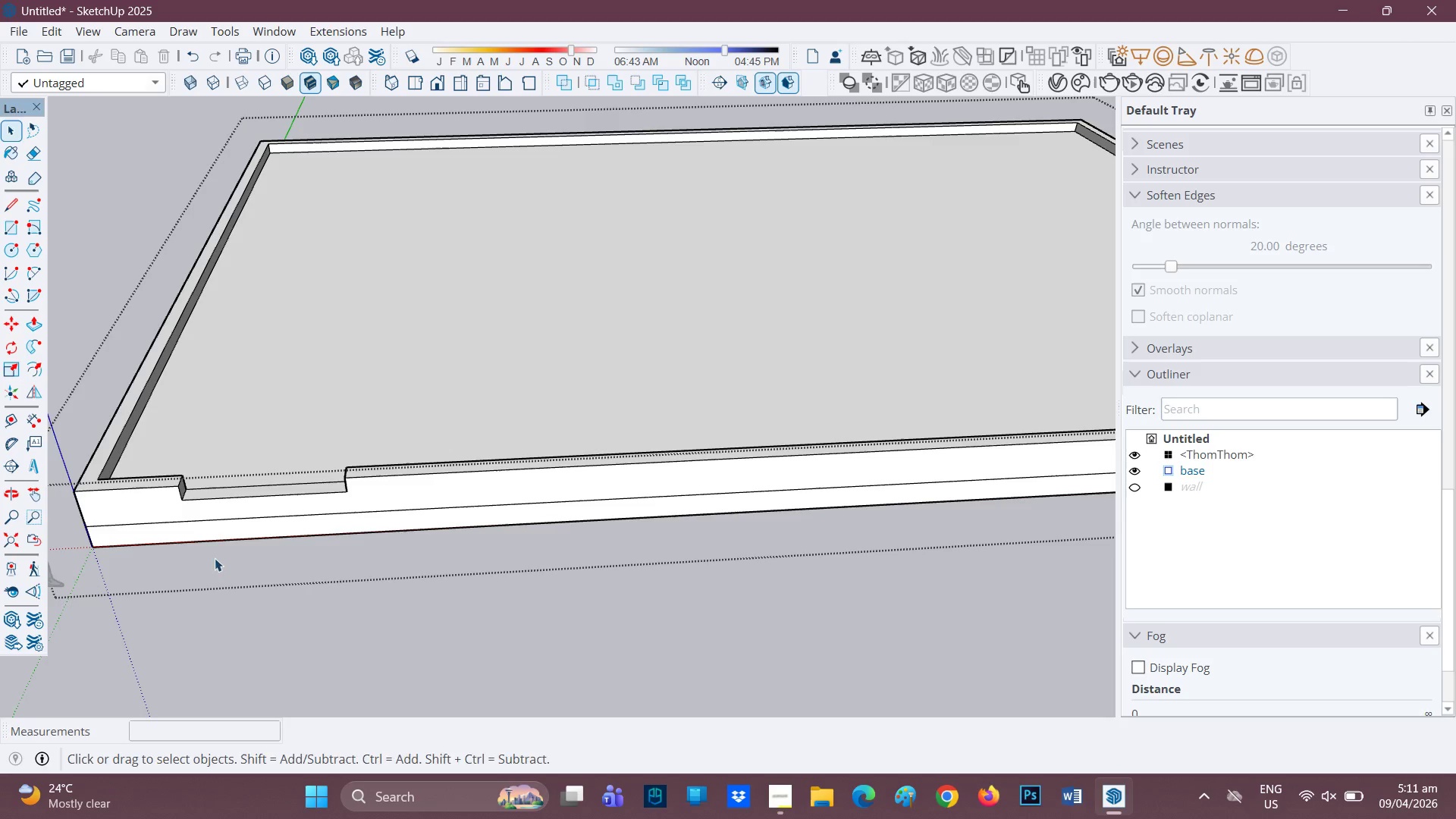 
left_click_drag(start_coordinate=[224, 540], to_coordinate=[373, 504])
 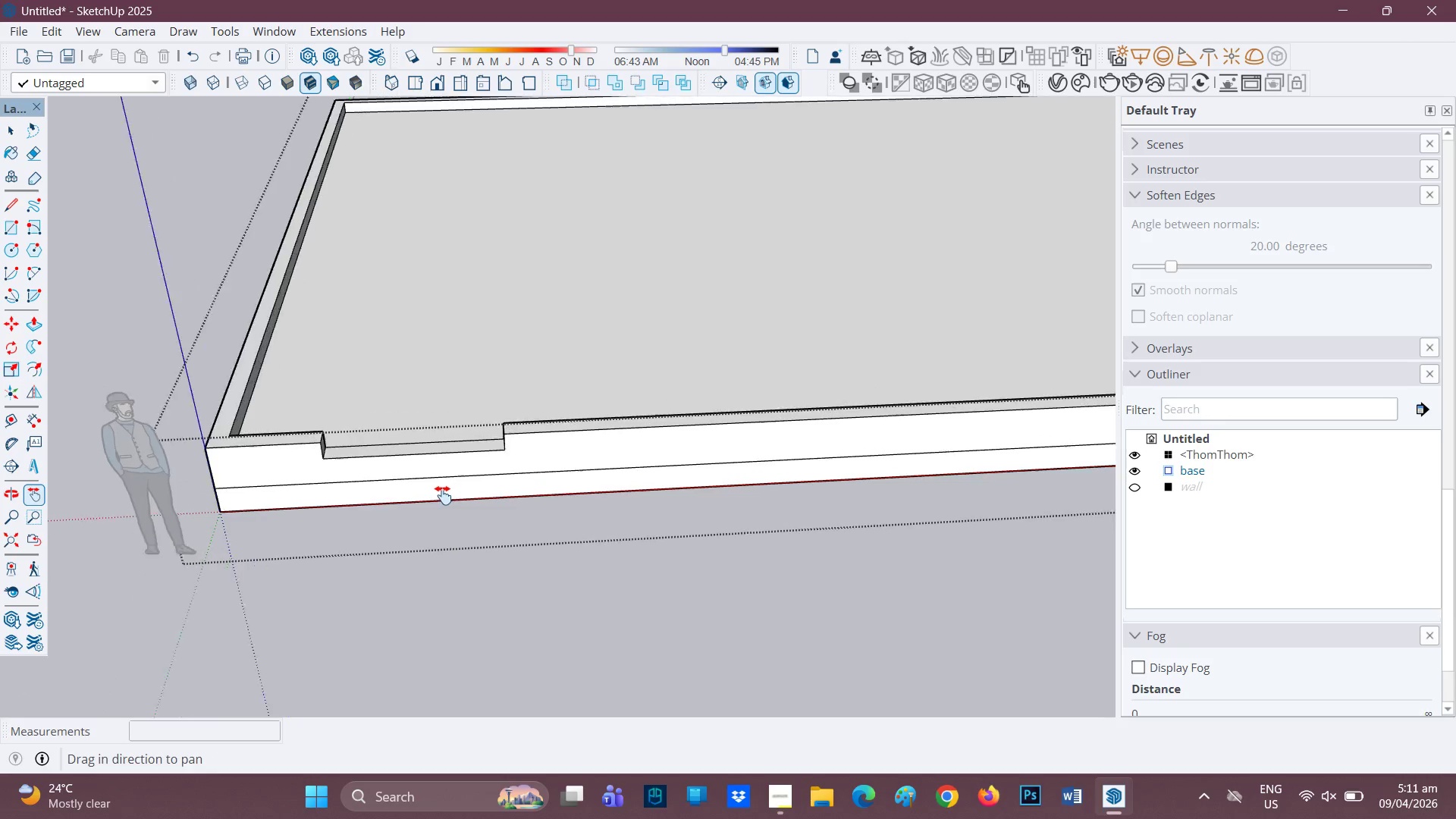 
scroll: coordinate [376, 441], scroll_direction: up, amount: 6.0
 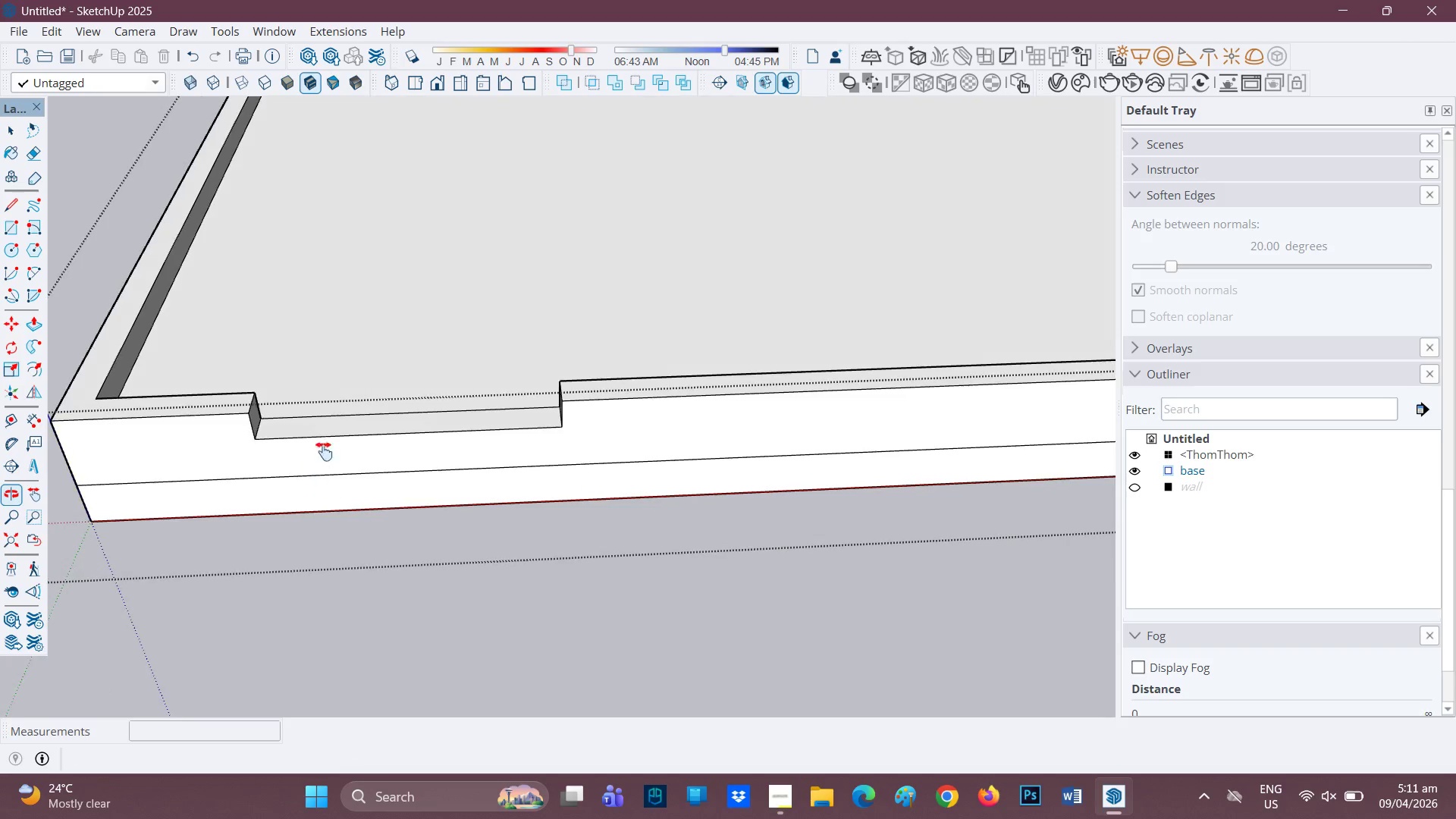 
scroll: coordinate [338, 447], scroll_direction: down, amount: 1.0
 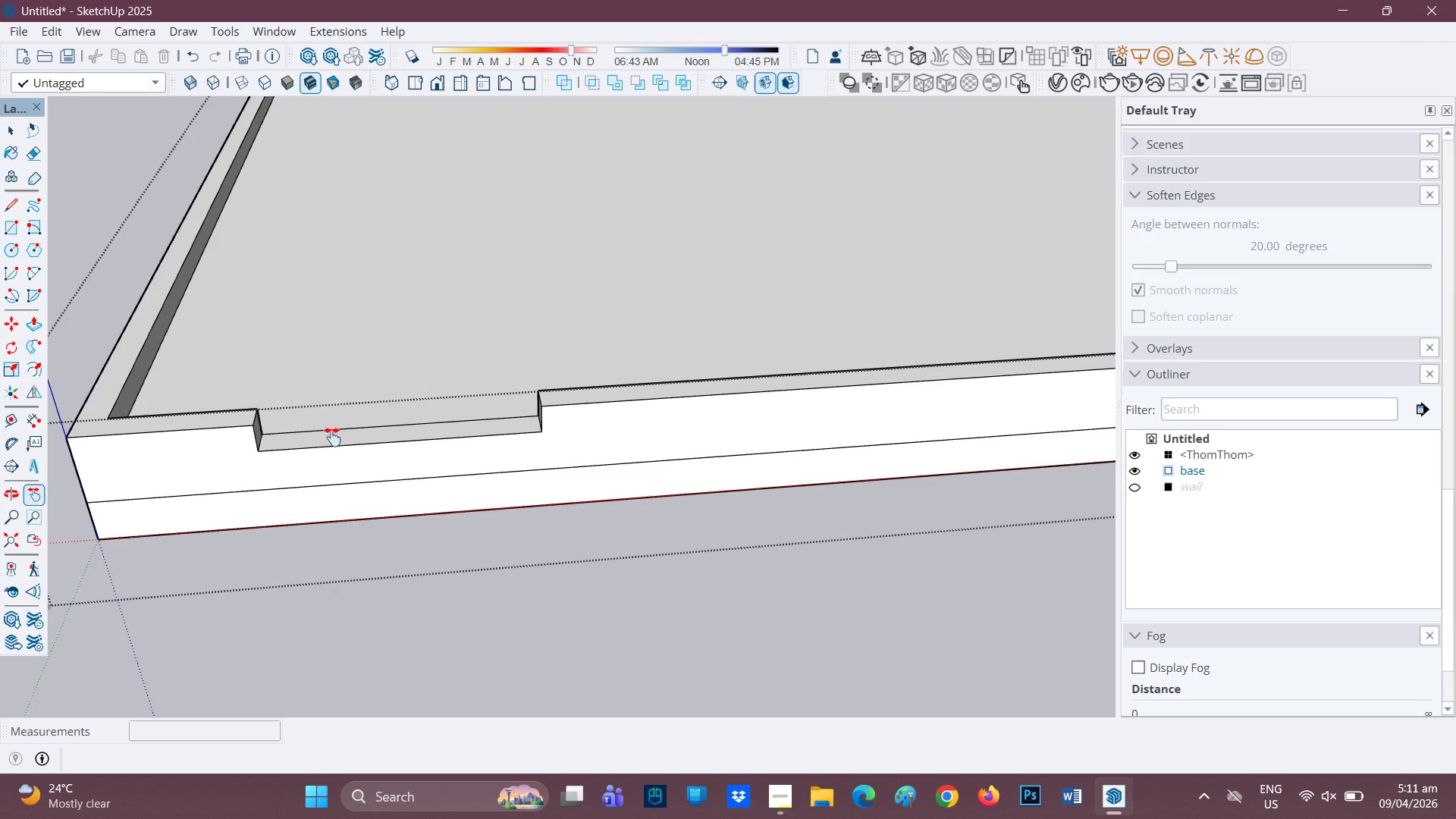 
scroll: coordinate [312, 452], scroll_direction: up, amount: 1.0
 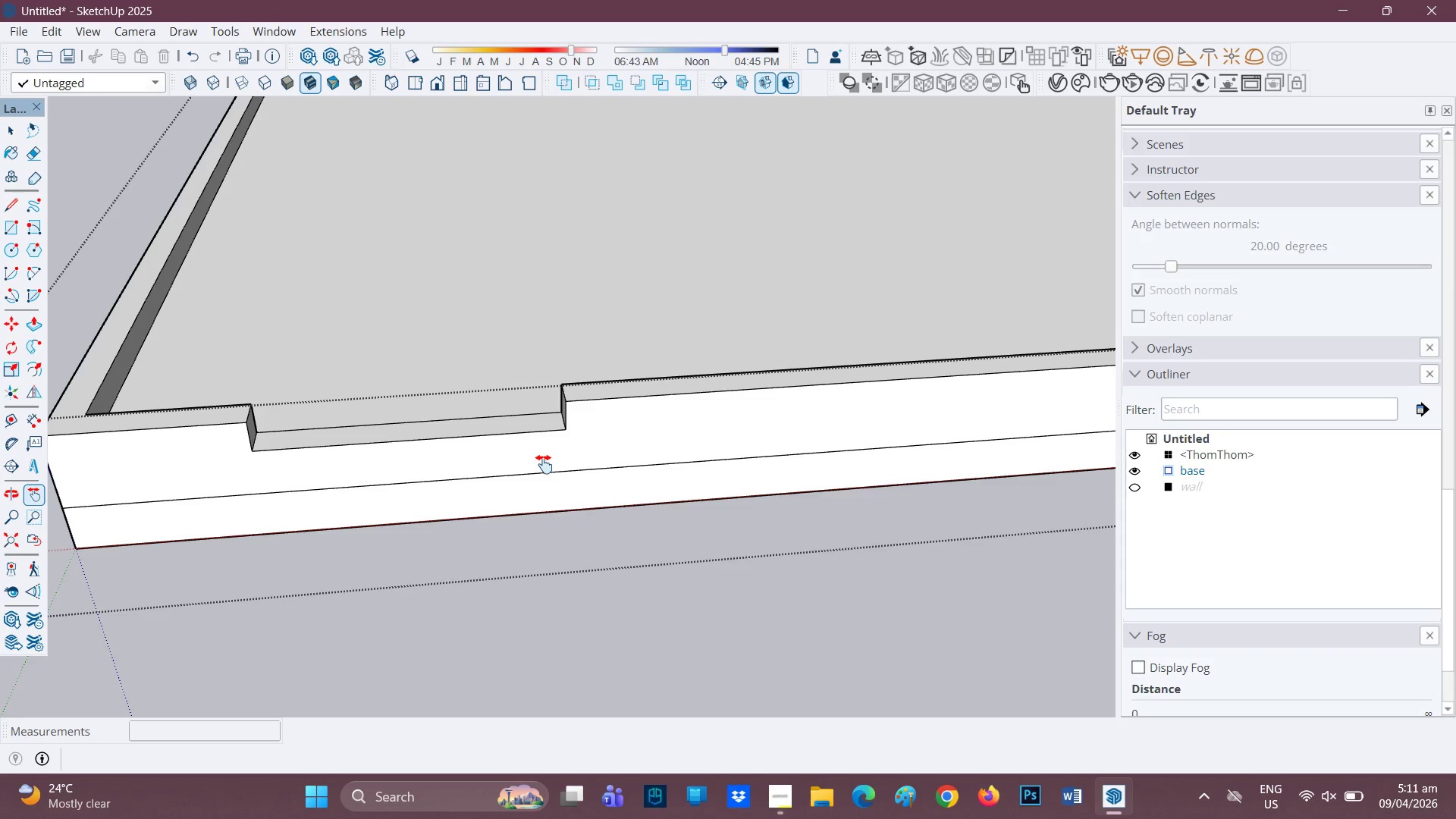 
key(L)
 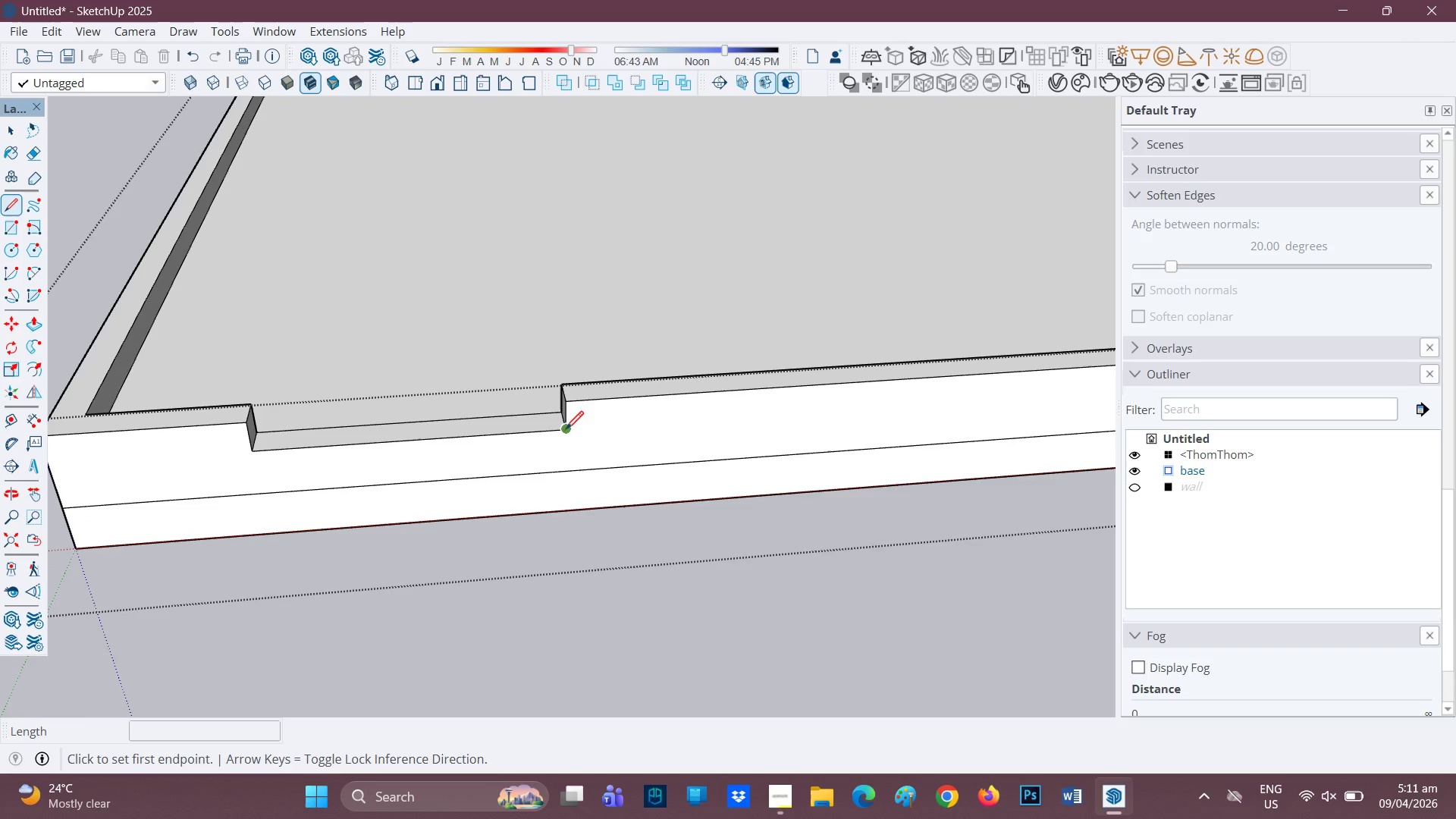 
left_click_drag(start_coordinate=[564, 431], to_coordinate=[564, 436])
 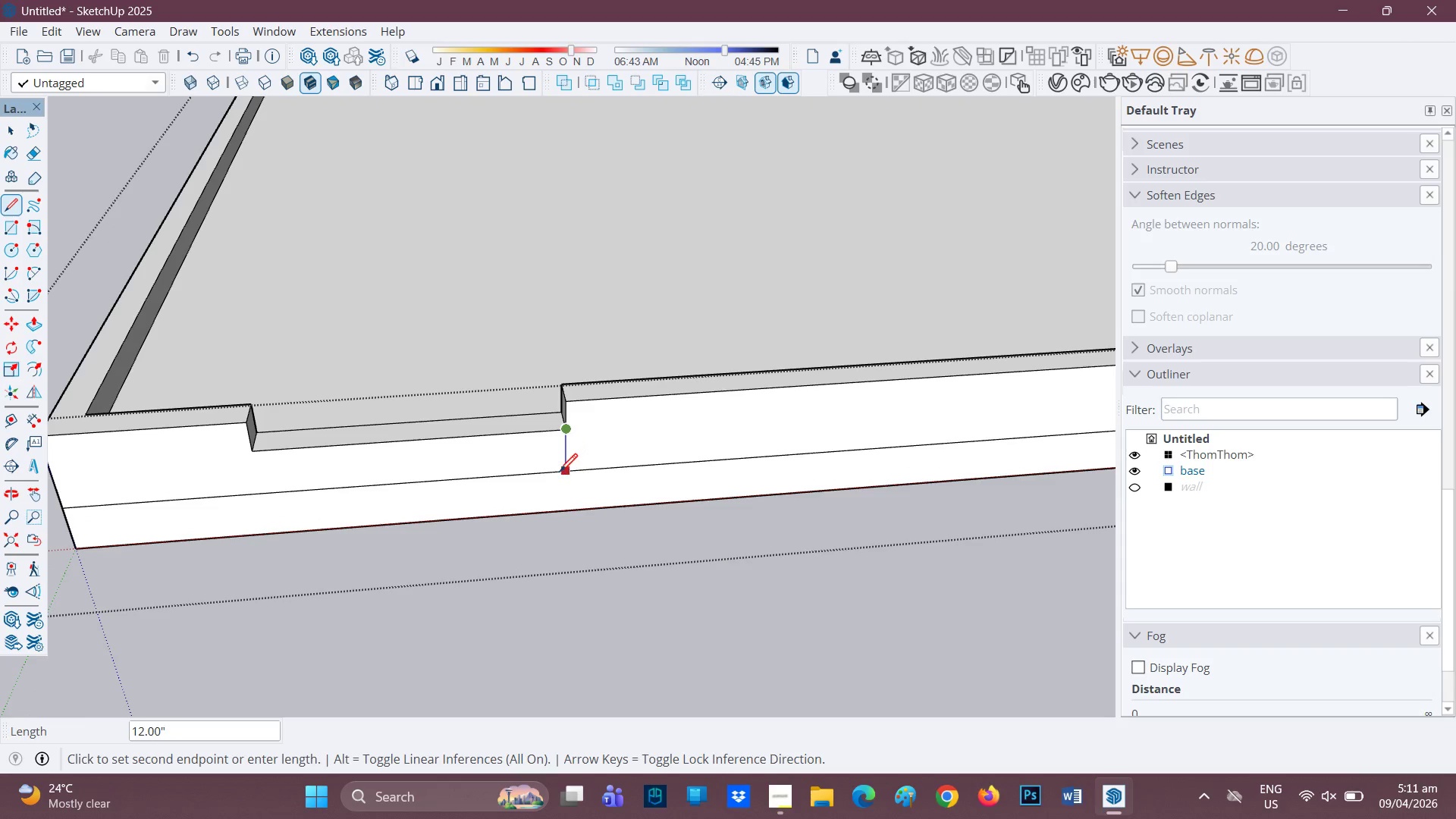 
left_click([560, 473])
 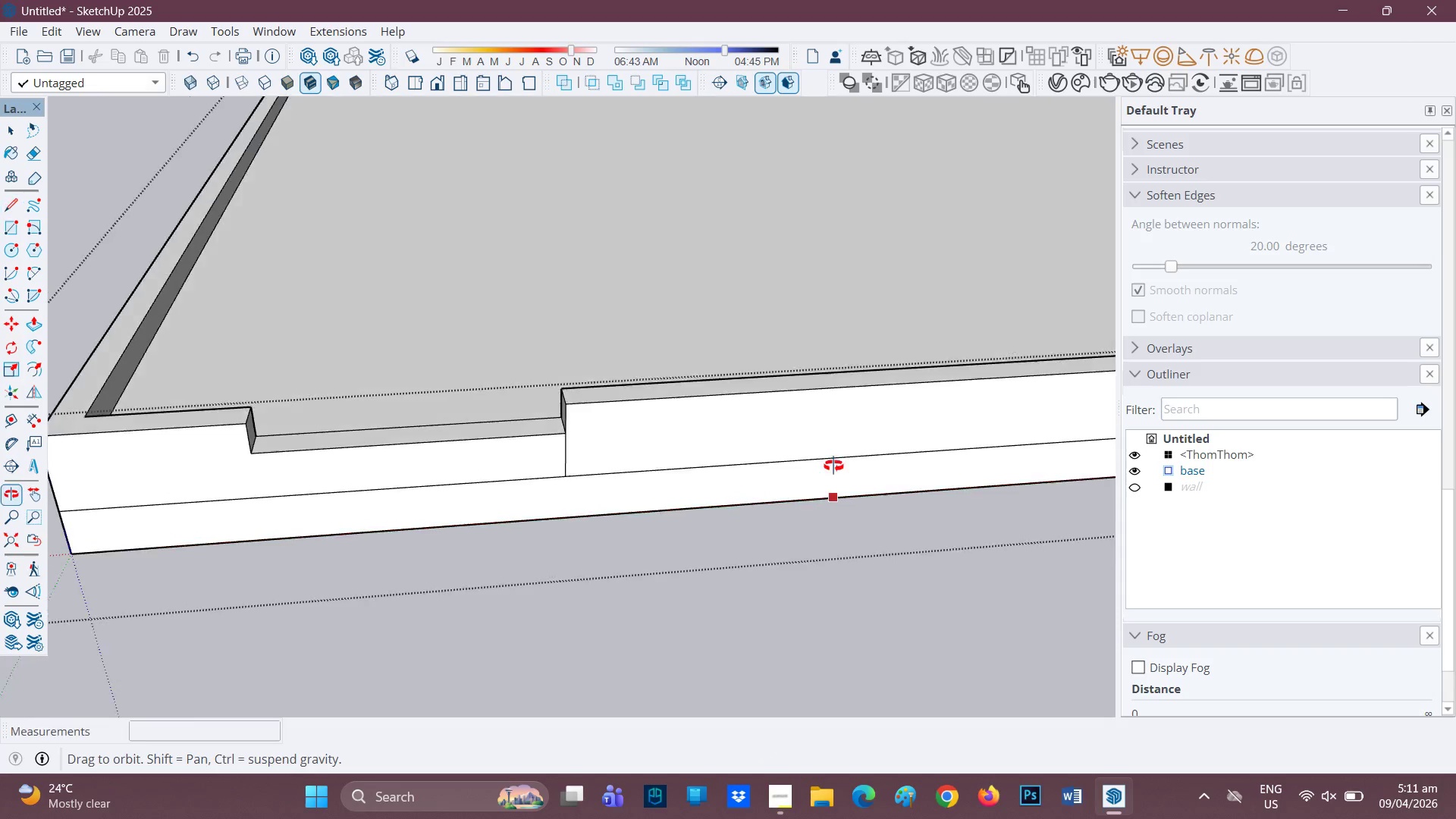 
key(Control+Z)
 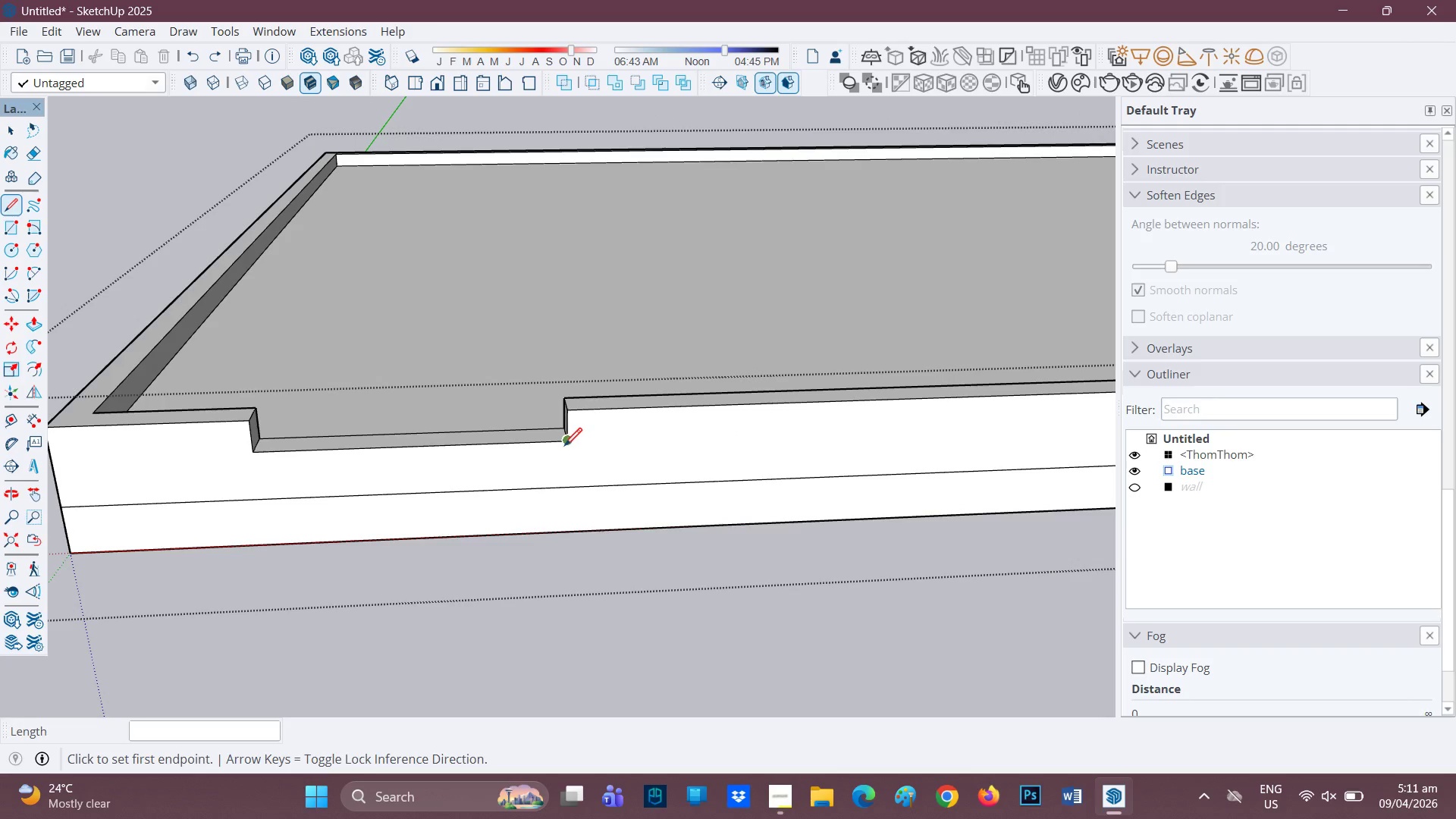 
left_click_drag(start_coordinate=[564, 446], to_coordinate=[564, 469])
 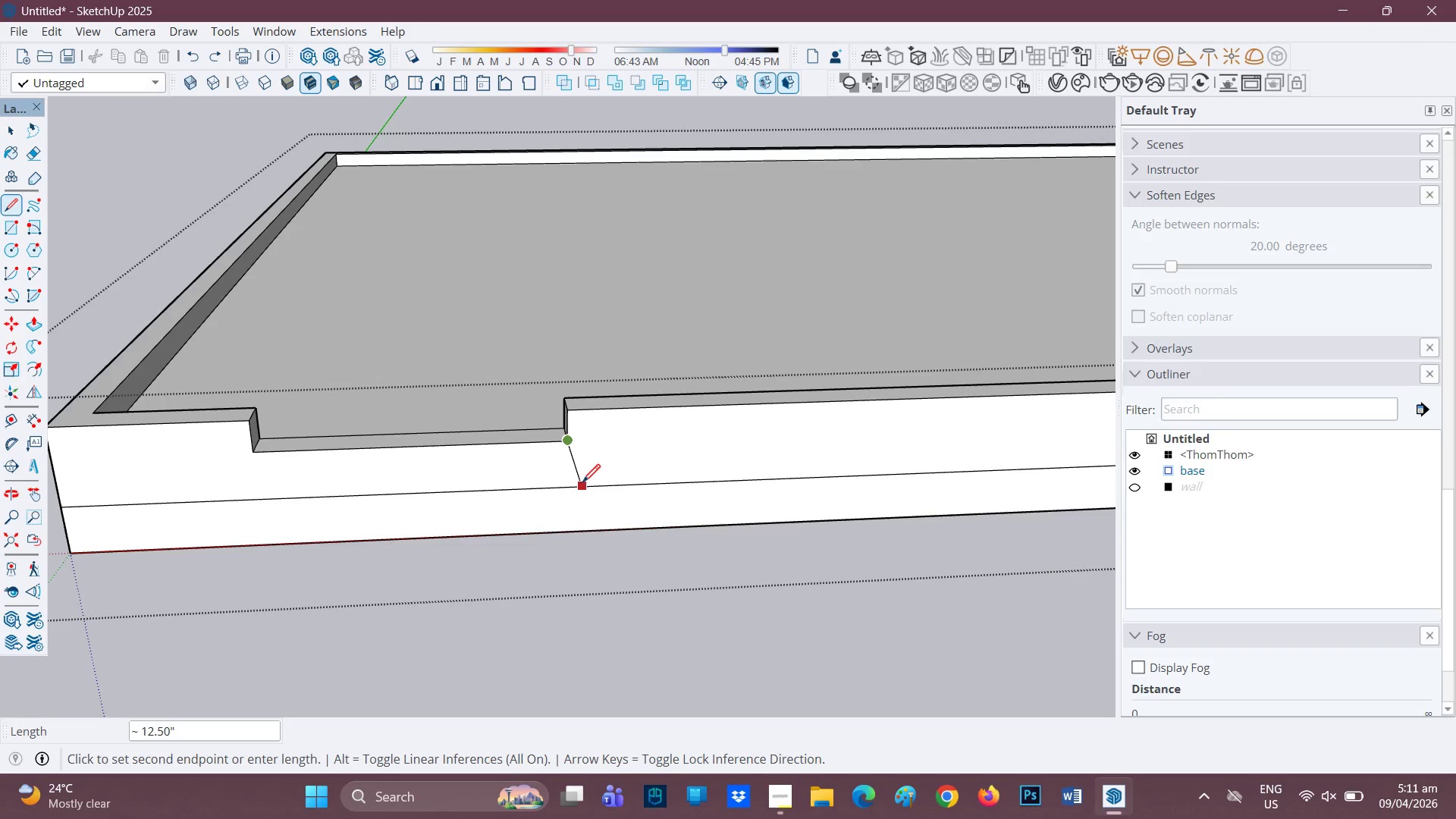 
left_click([568, 488])
 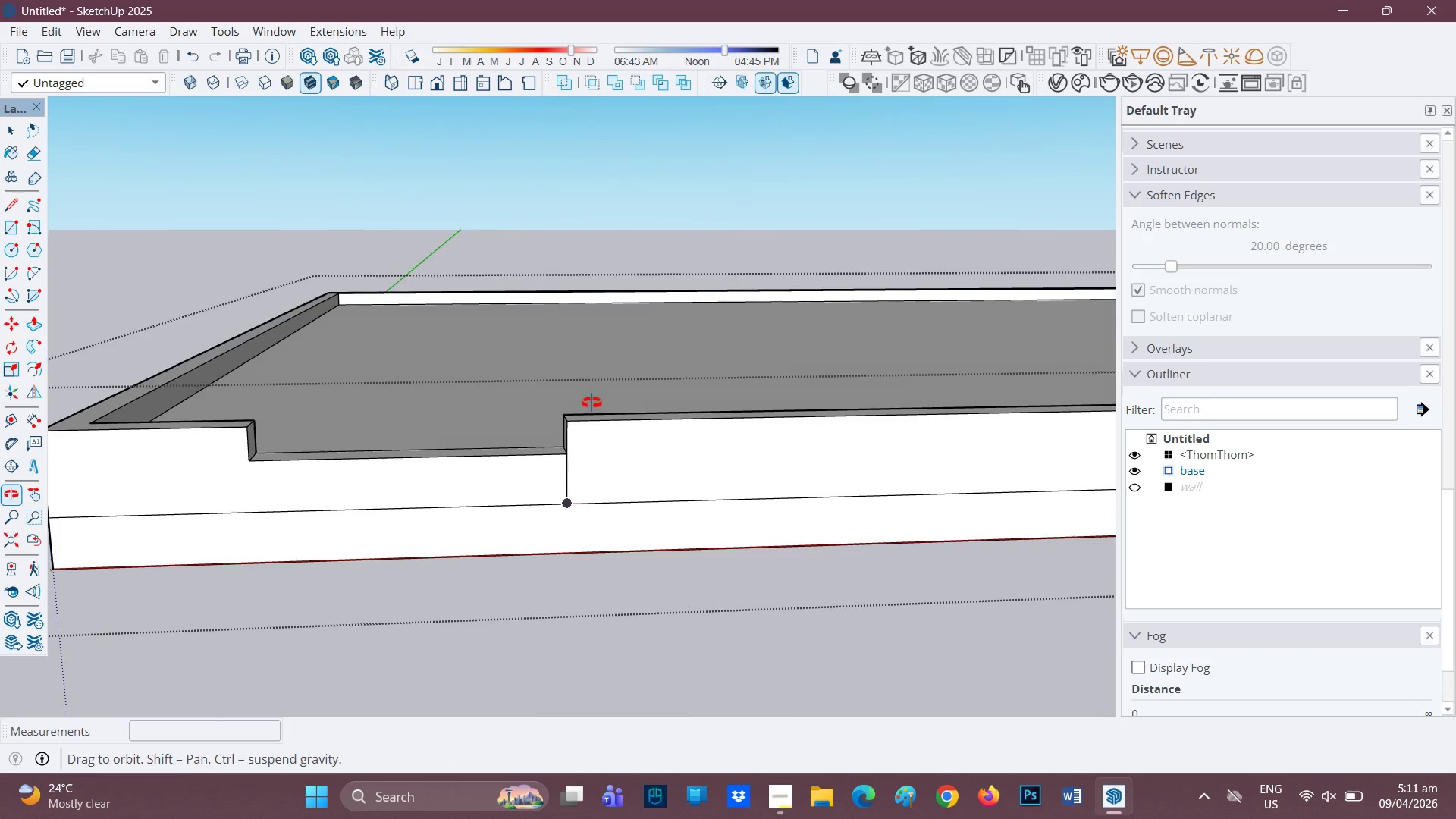 
left_click([250, 460])
 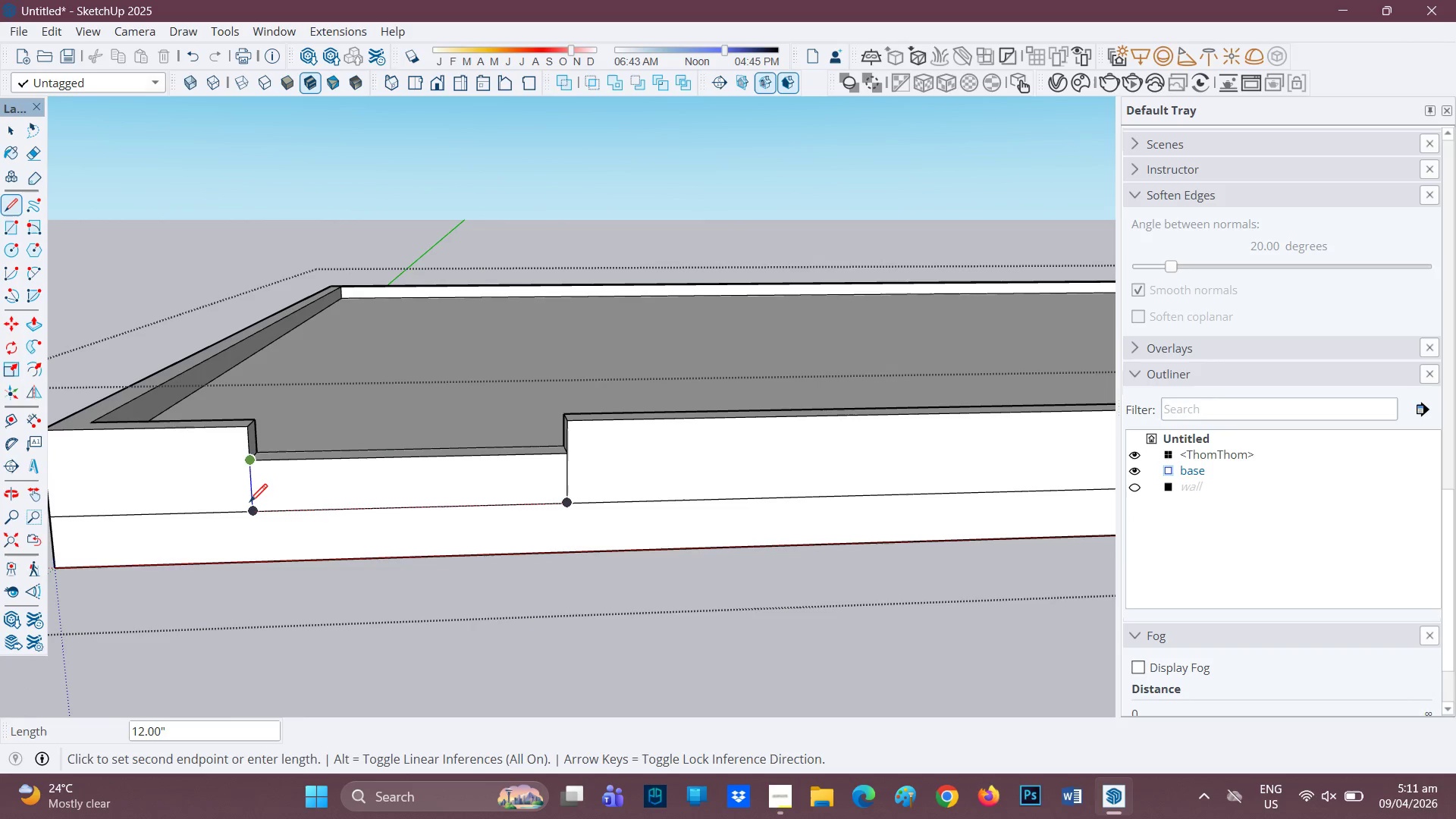 
left_click([249, 504])
 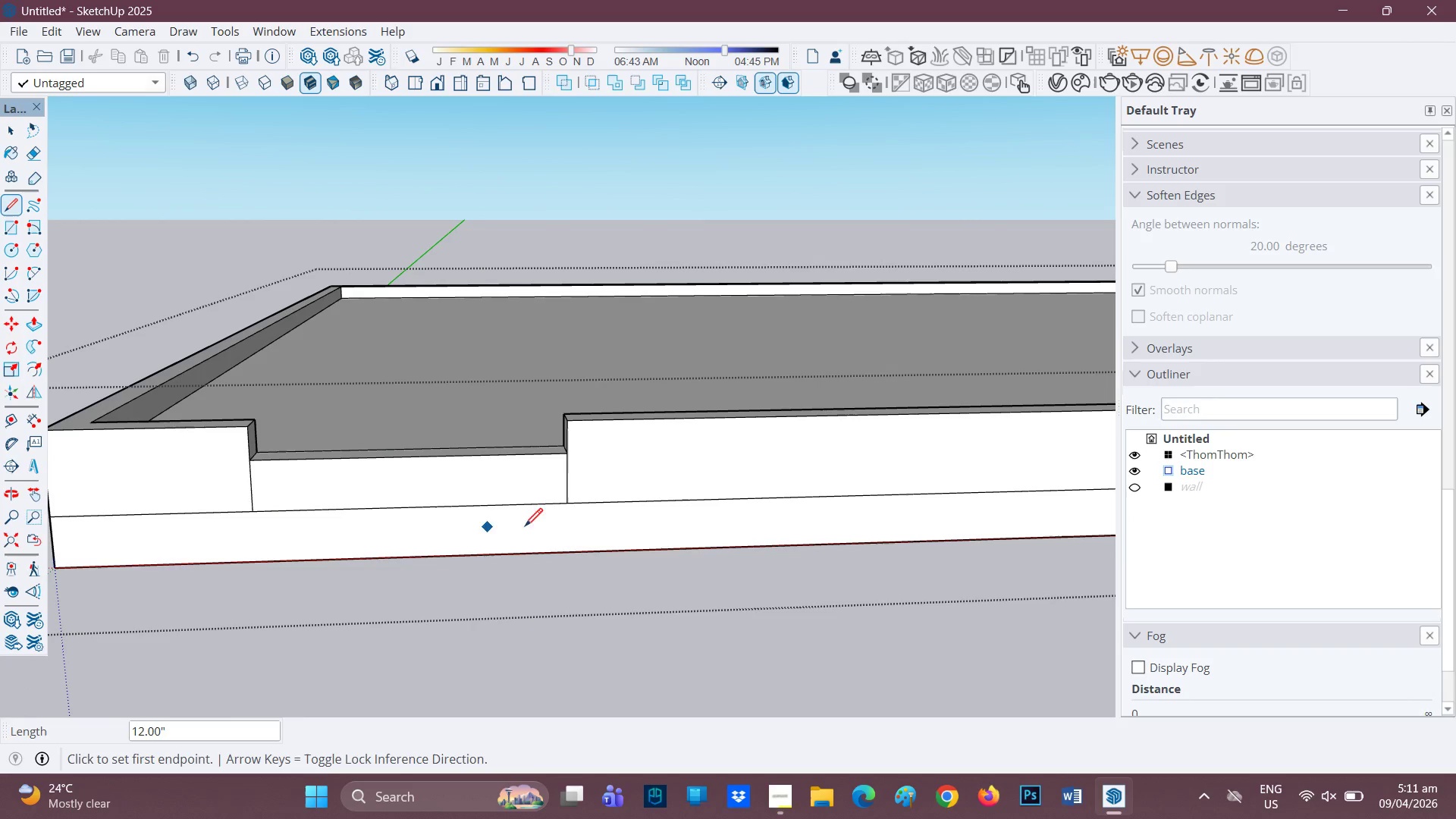 
mouse_move([573, 513])
 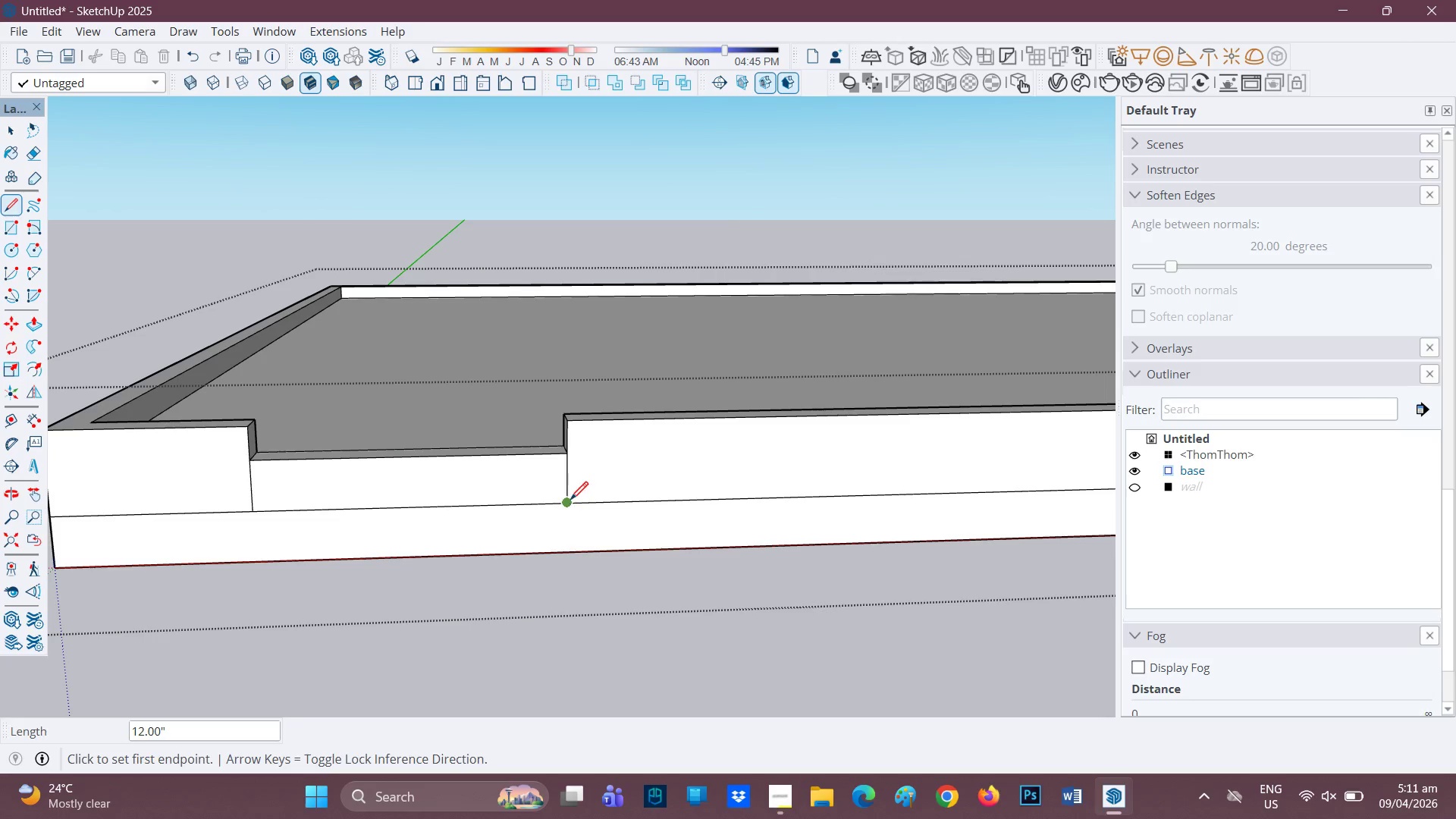 
left_click_drag(start_coordinate=[570, 501], to_coordinate=[568, 522])
 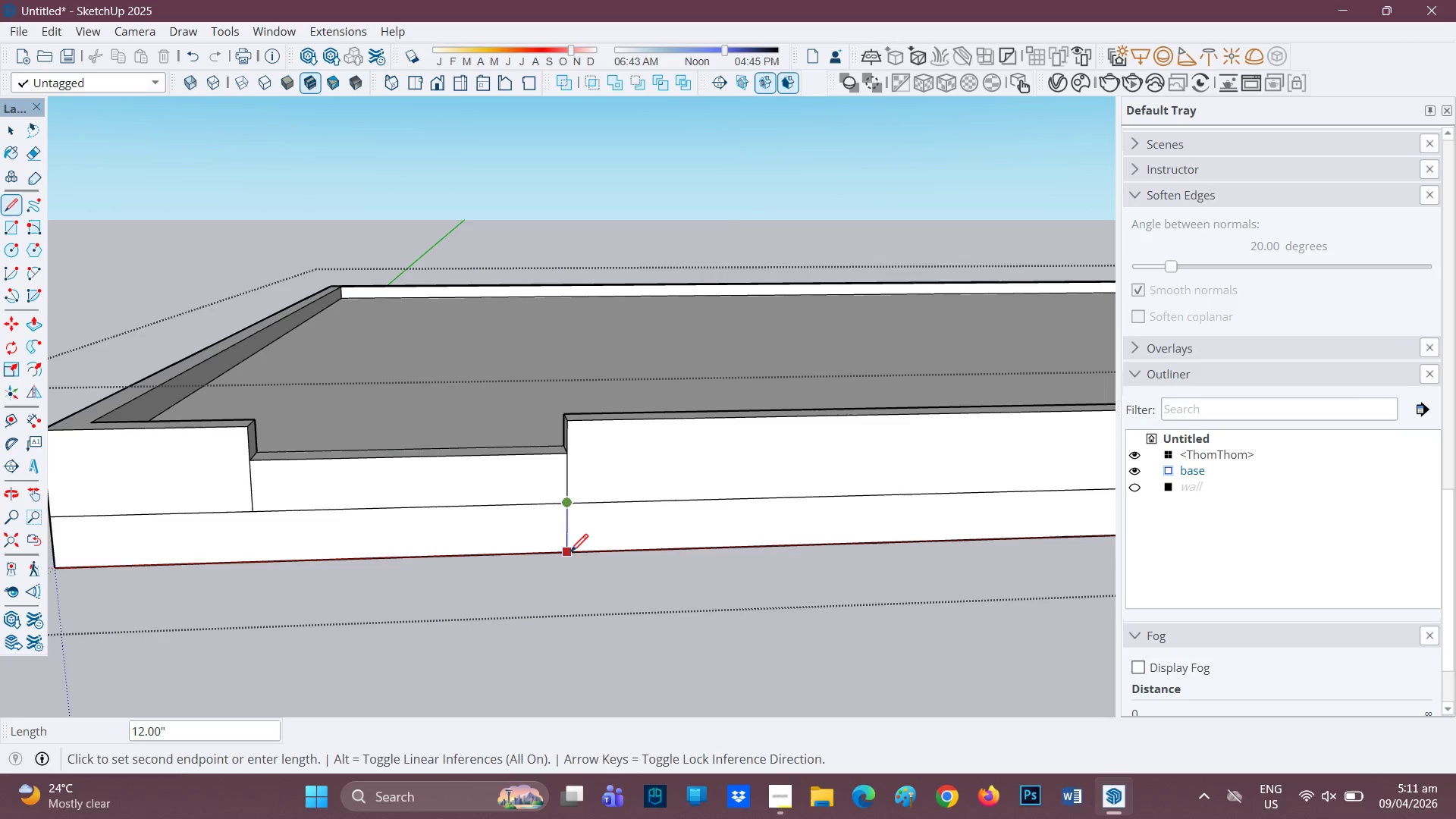 
left_click([570, 554])
 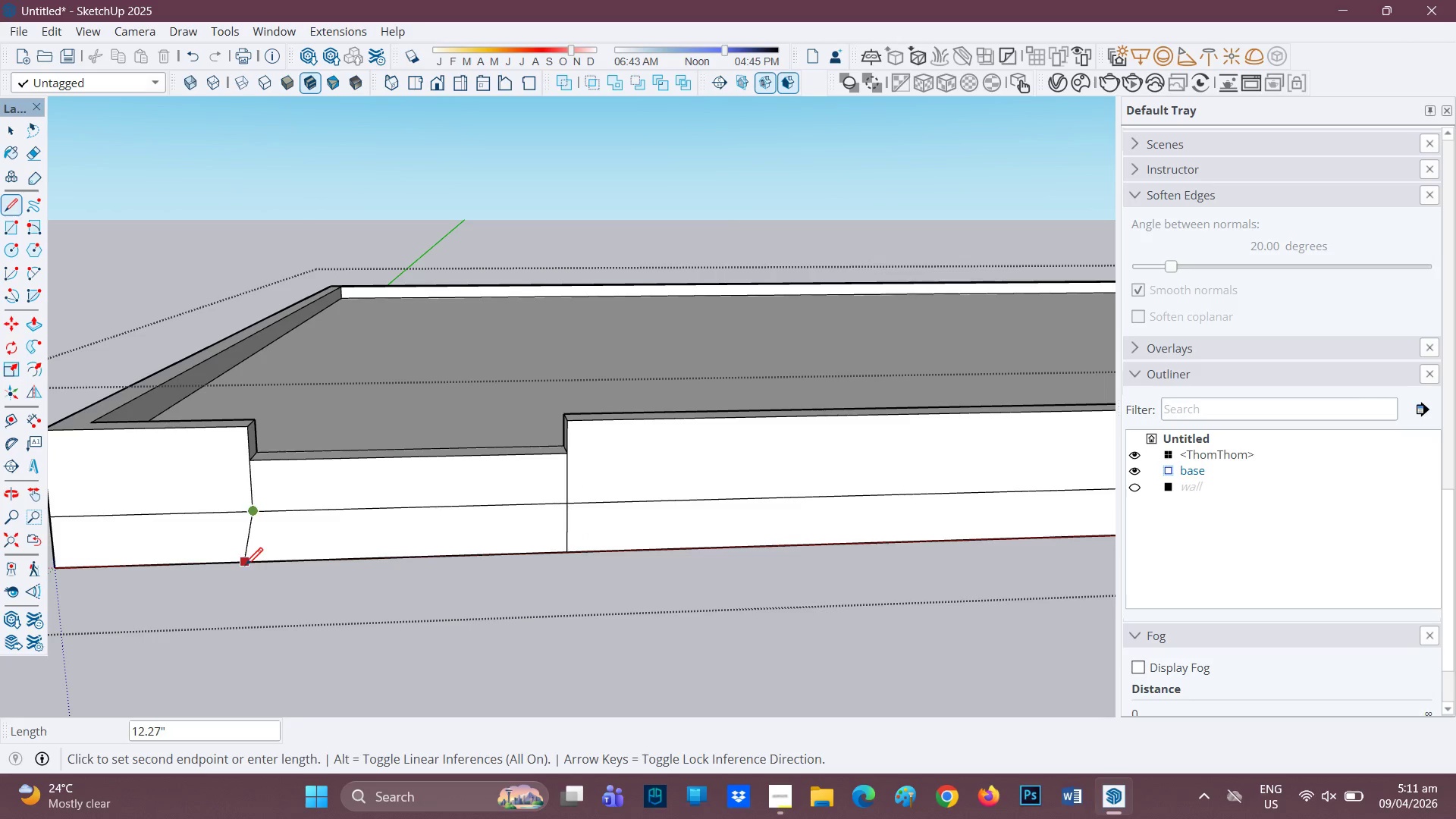 
left_click([254, 564])
 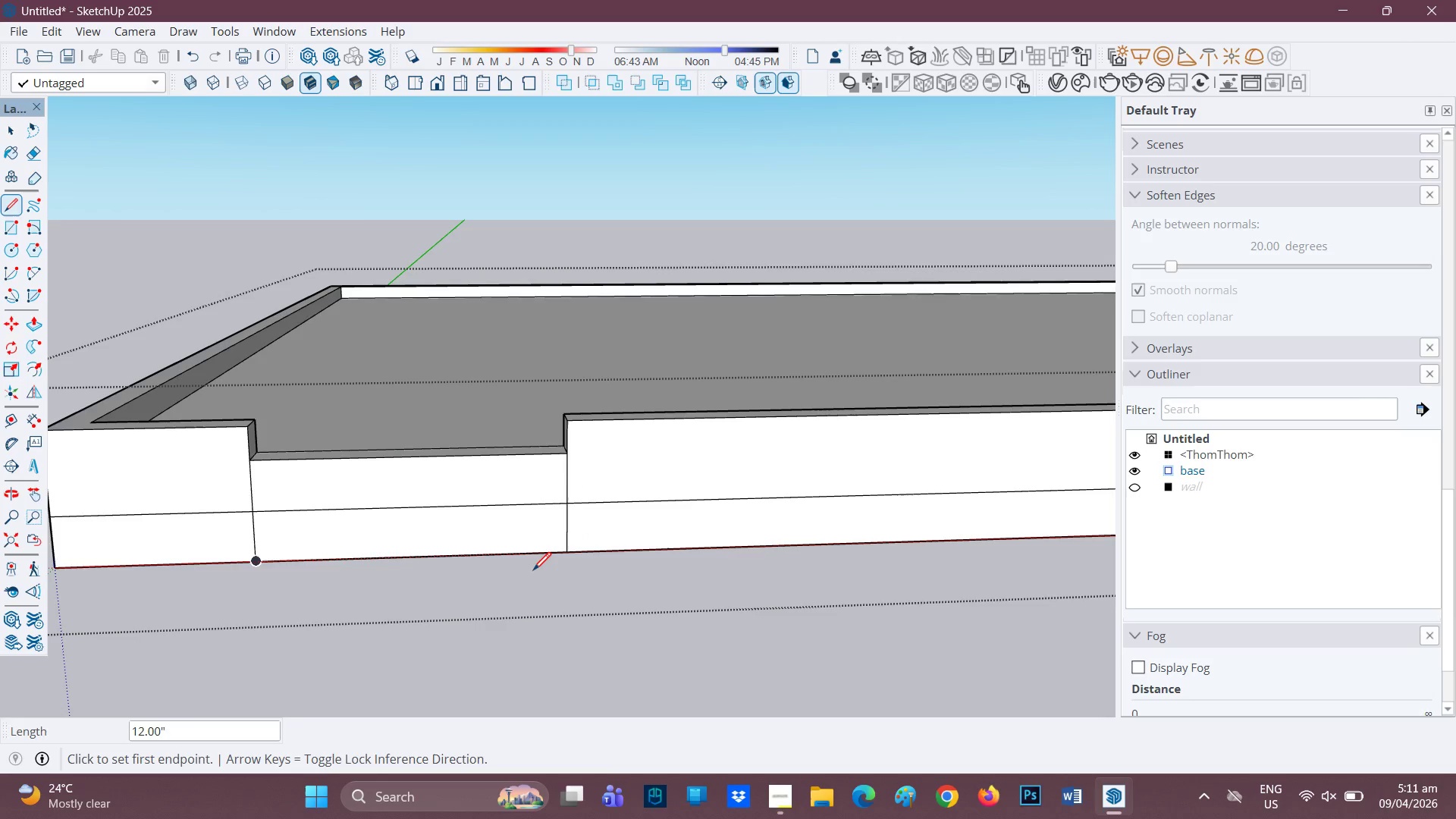 
scroll: coordinate [533, 572], scroll_direction: down, amount: 1.0
 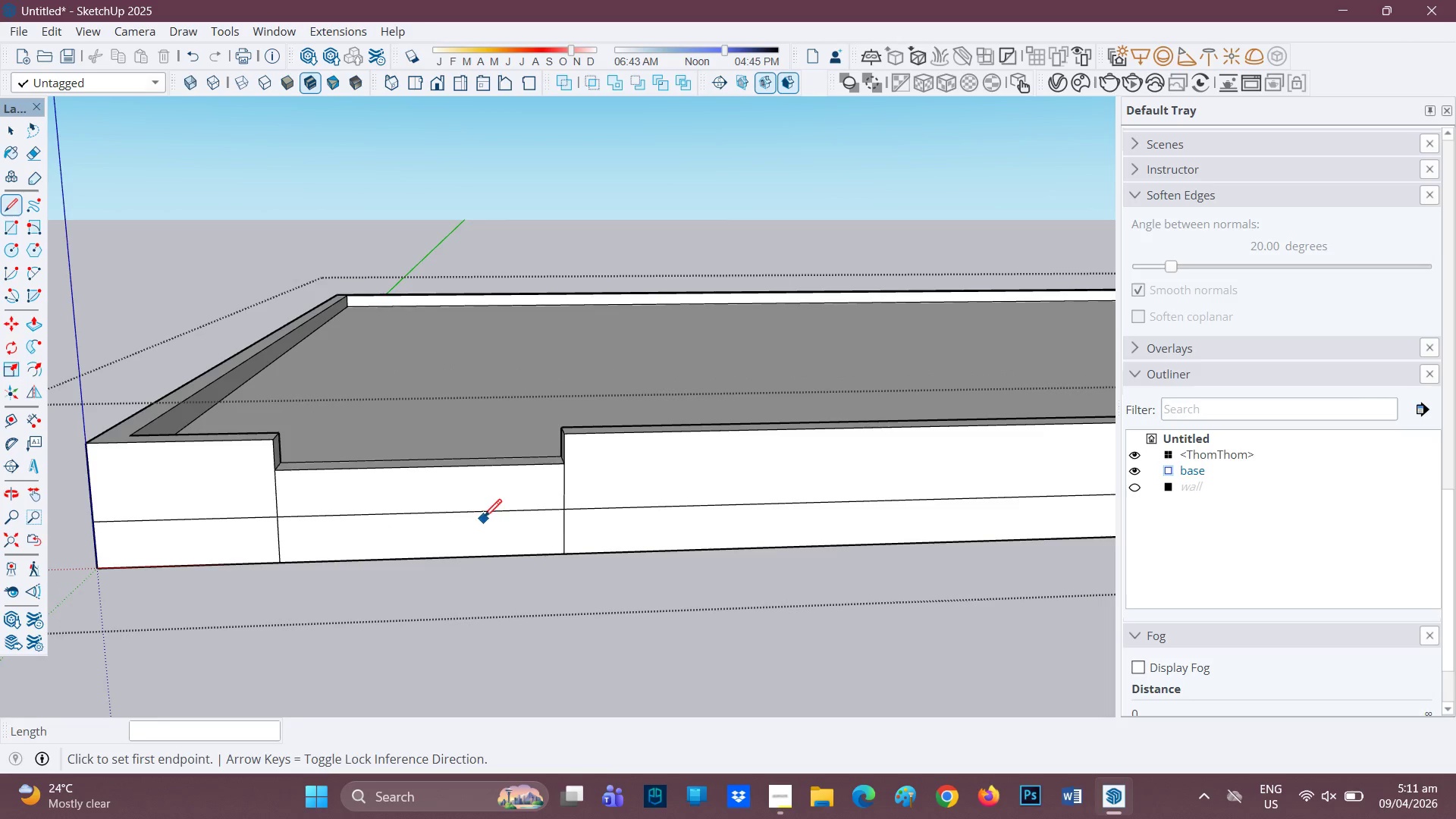 
scroll: coordinate [472, 576], scroll_direction: up, amount: 2.0
 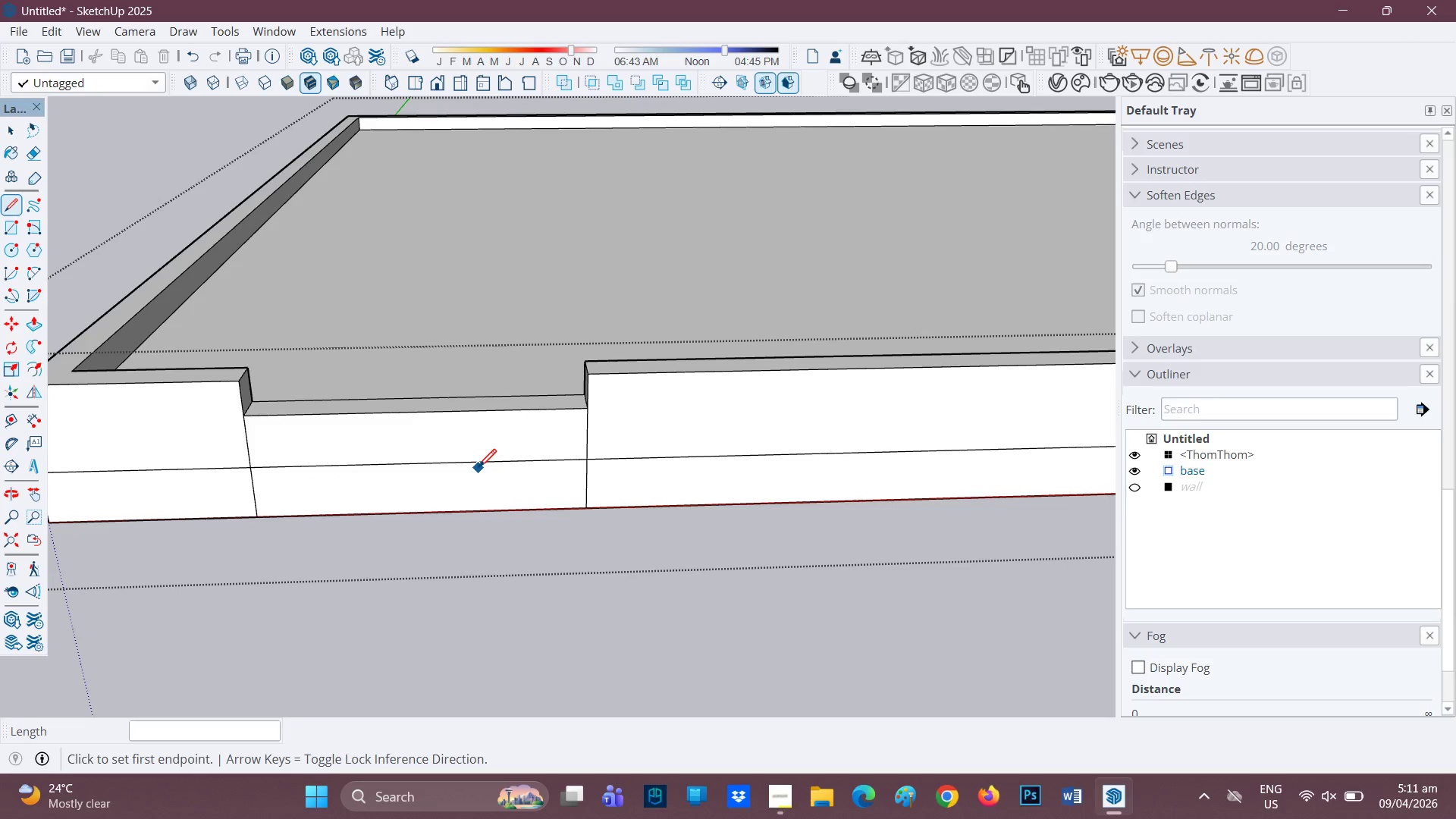 
key(P)
 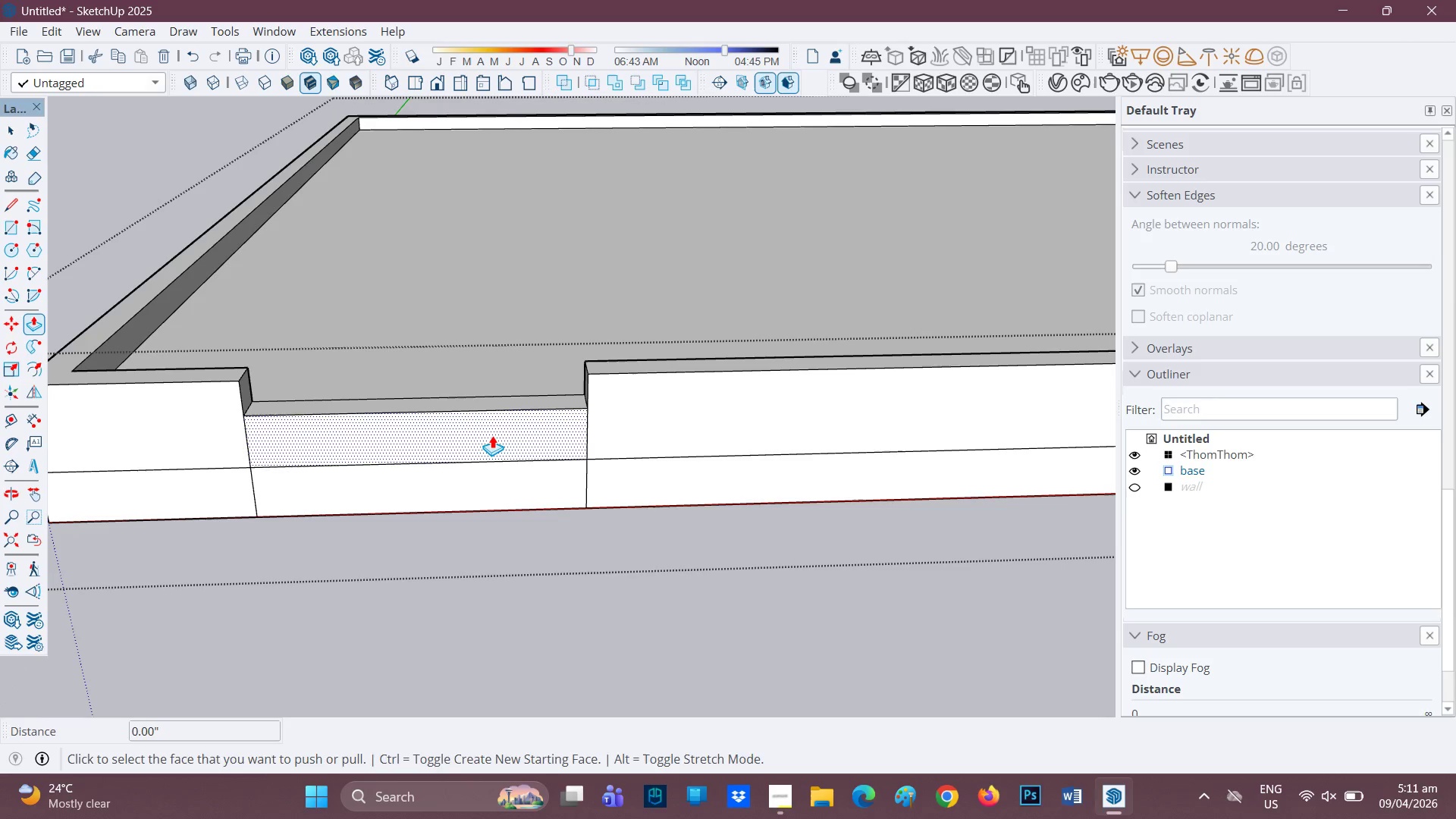 
left_click([492, 435])
 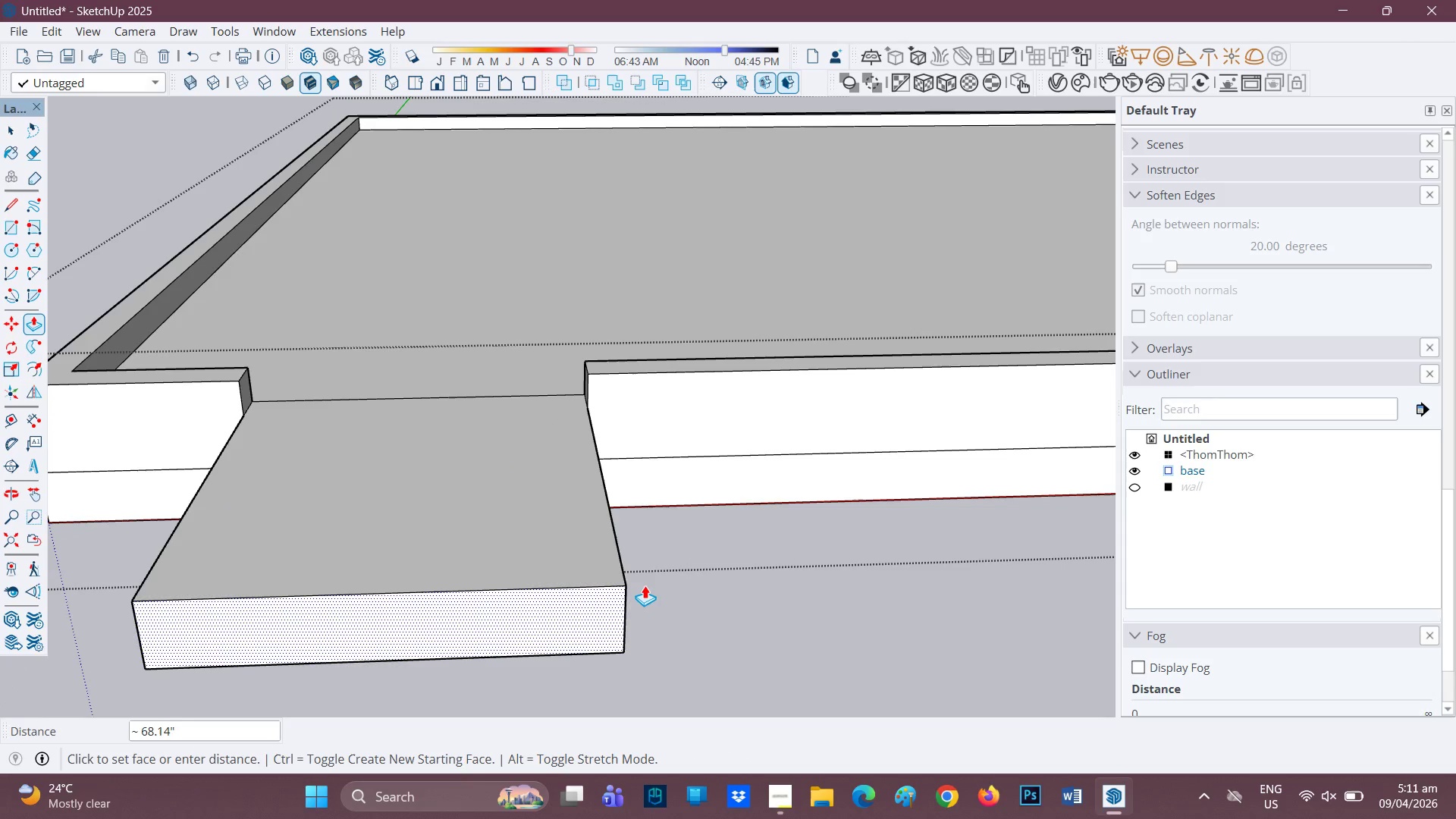 
wait(9.62)
 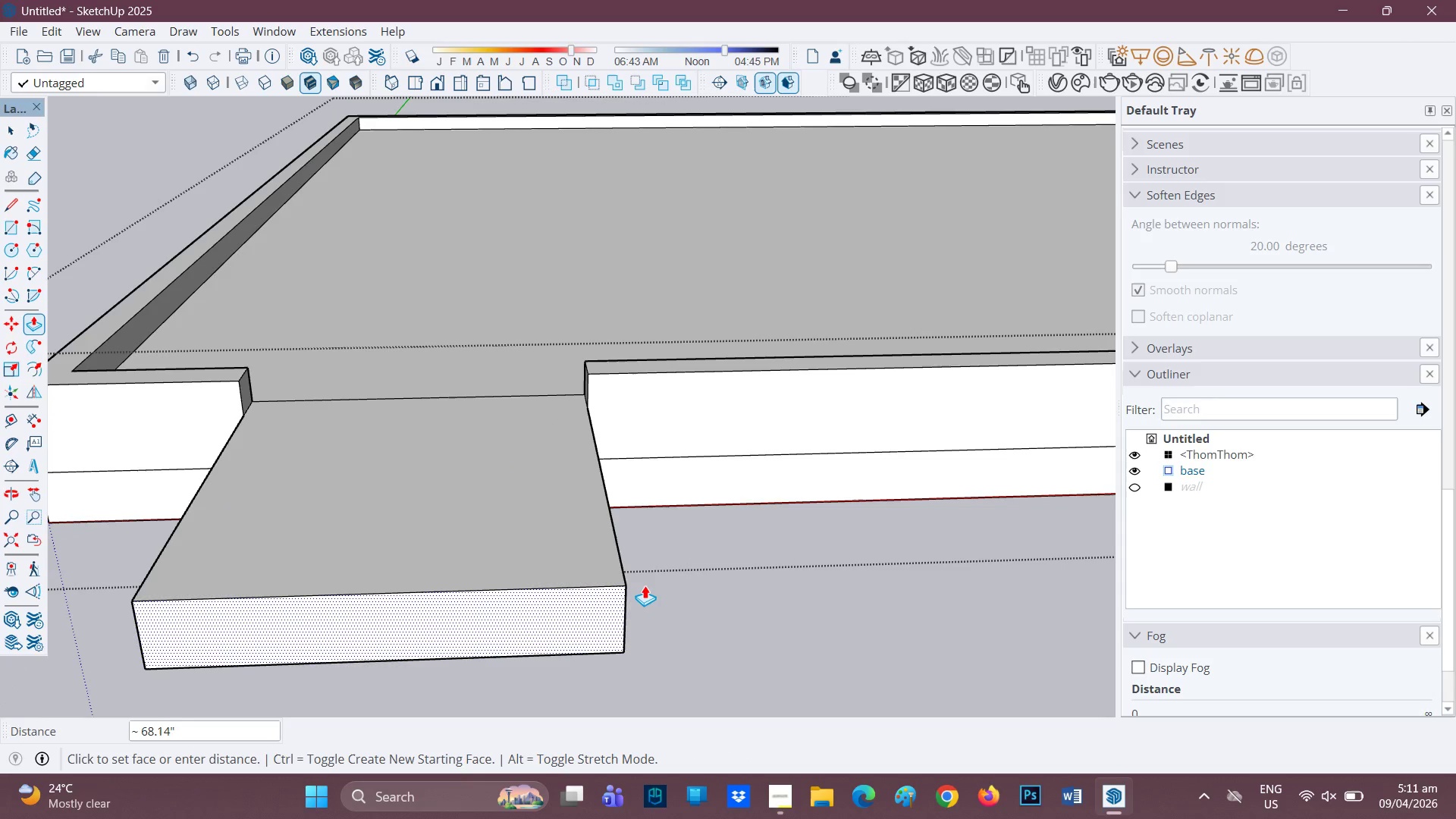 
key(4)
 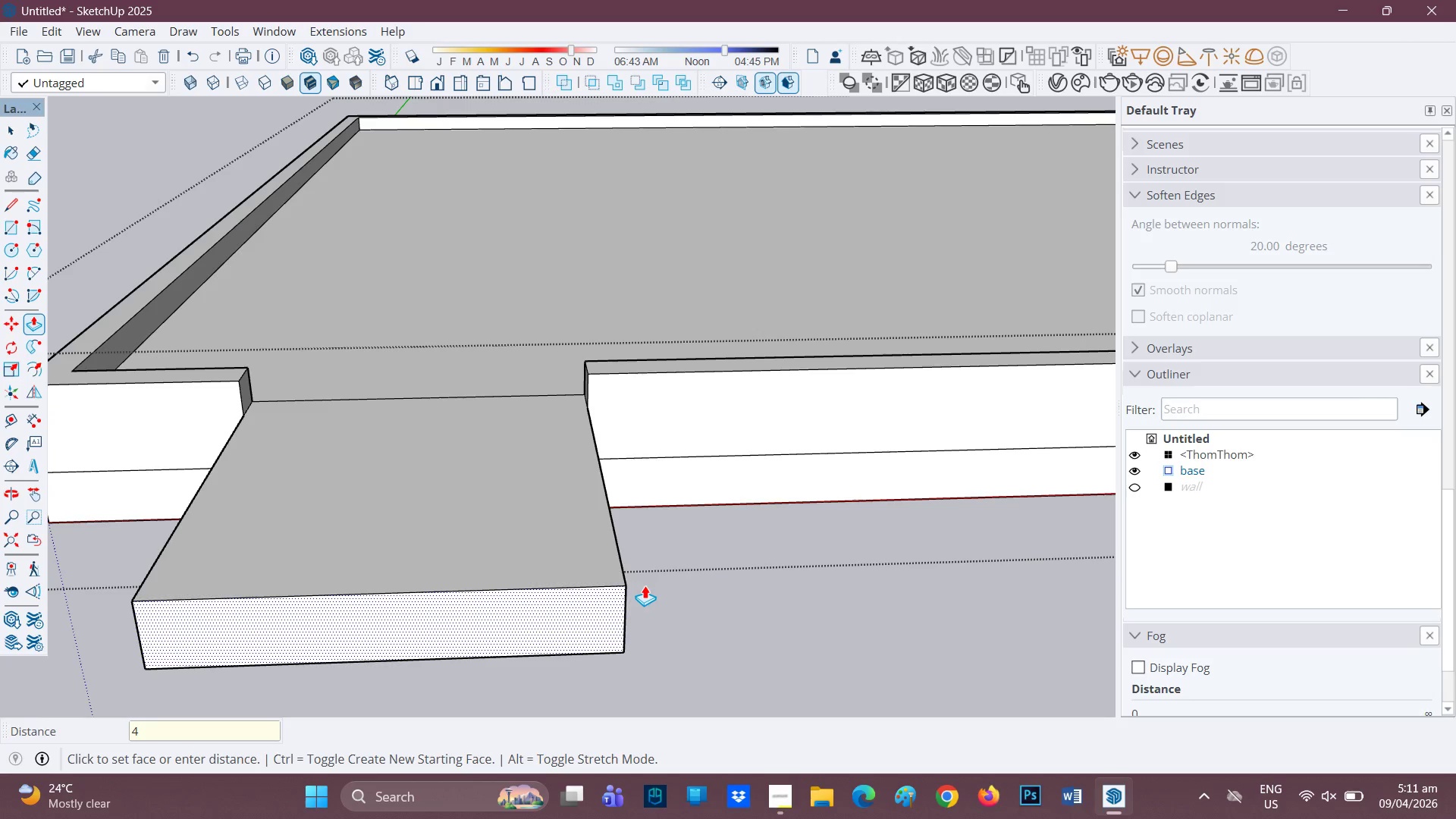 
key(Quote)
 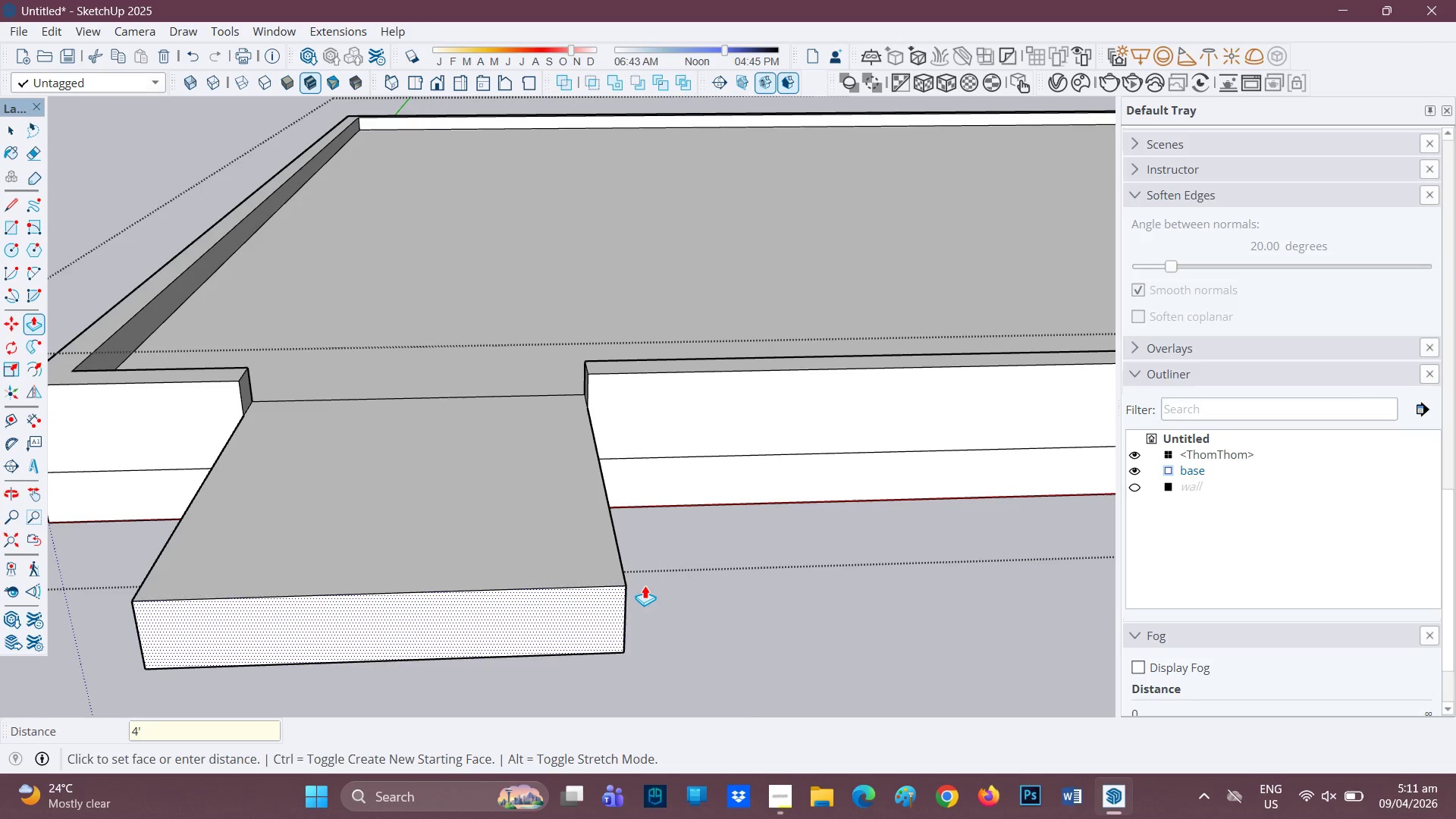 
key(Enter)
 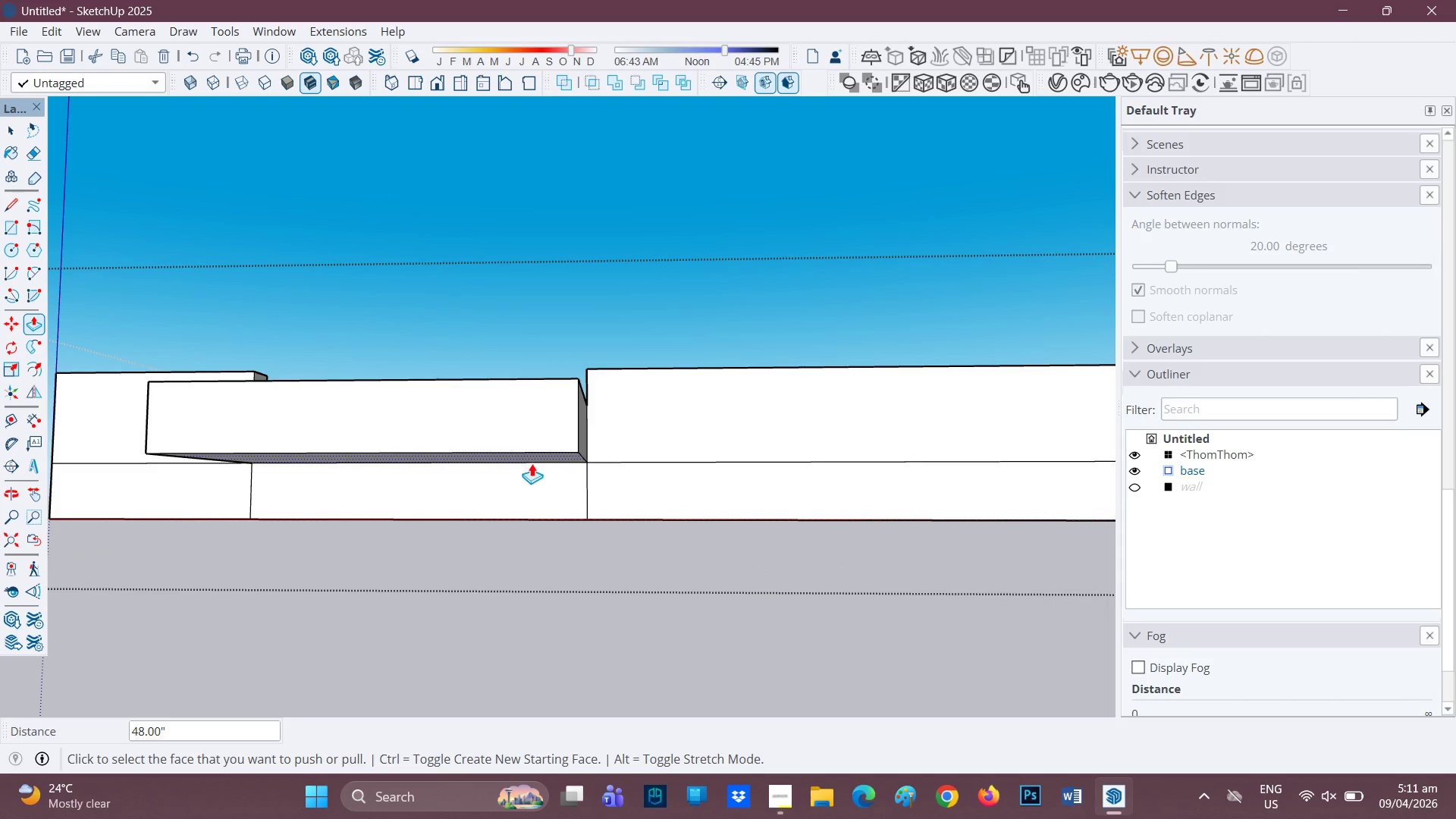 
left_click([485, 494])
 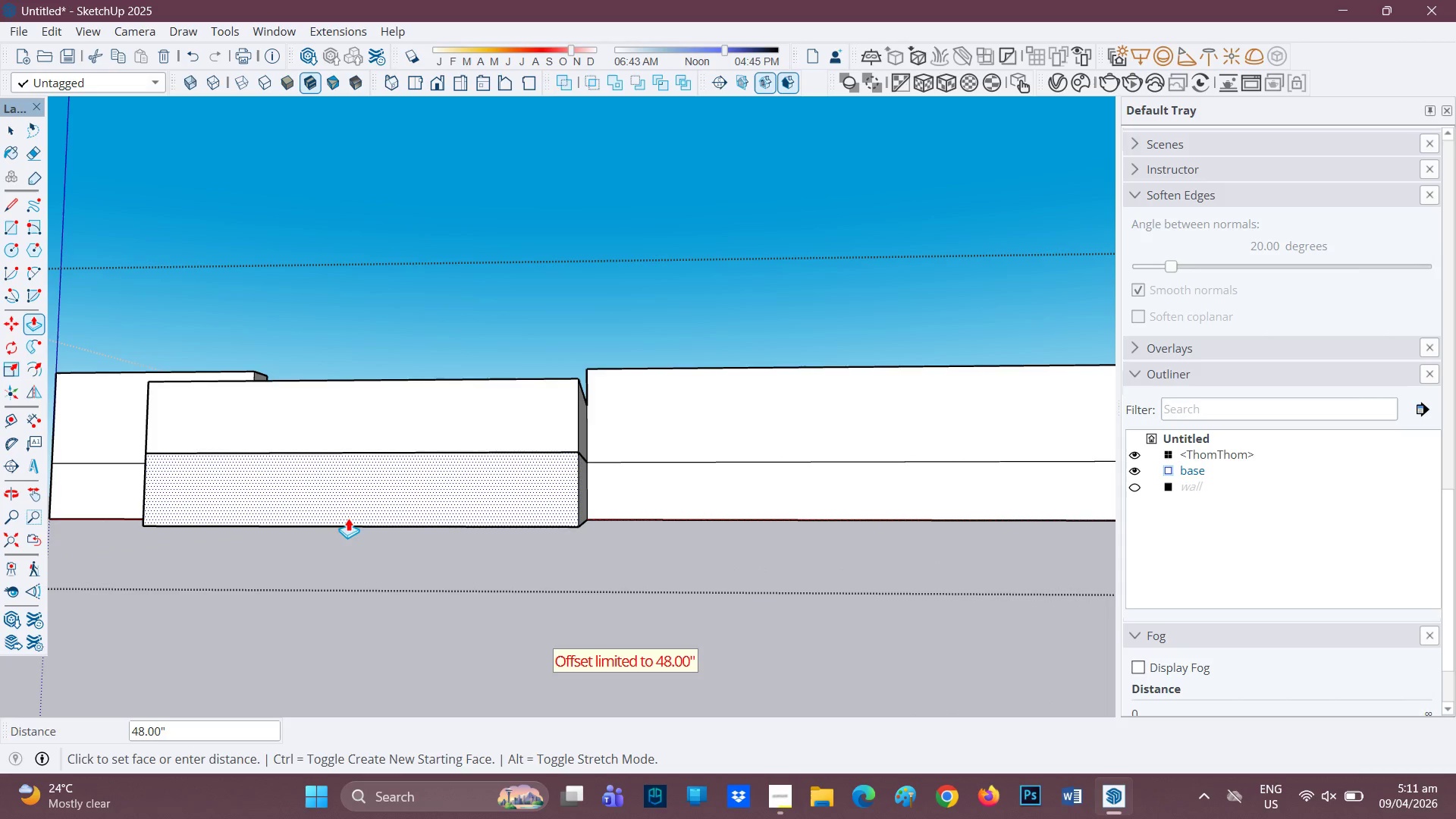 
left_click([351, 508])
 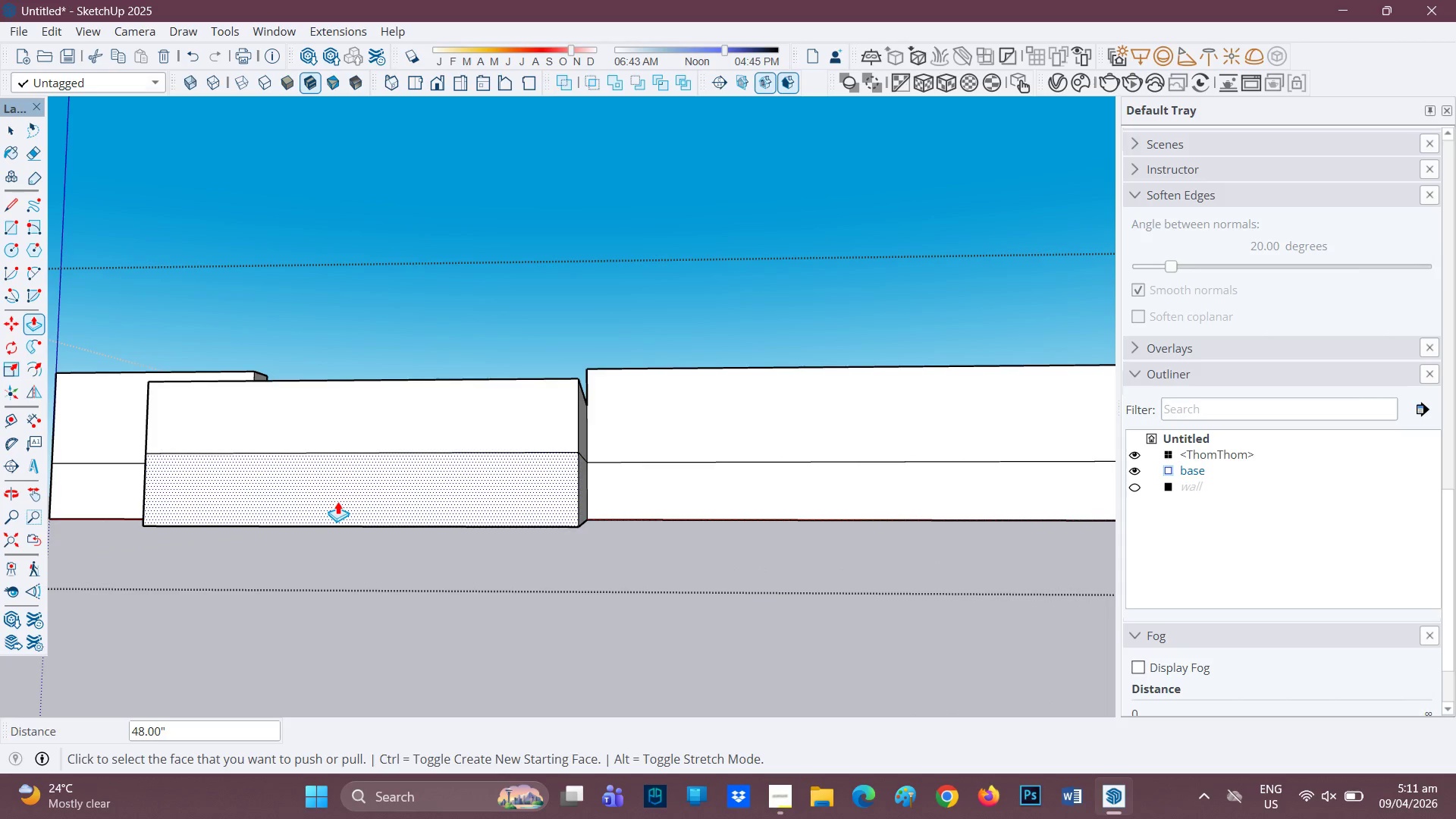 
left_click([338, 496])
 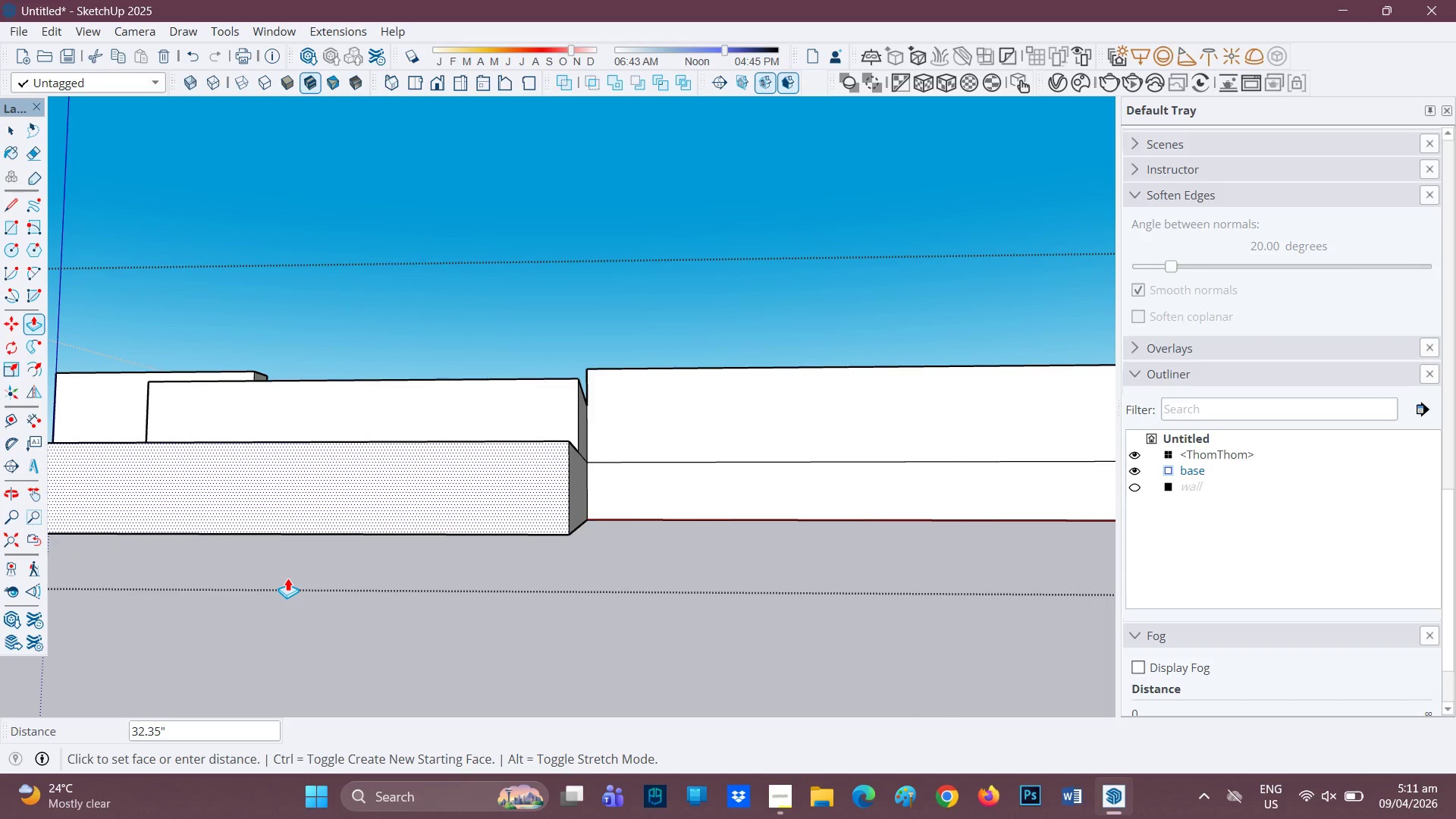 
key(4)
 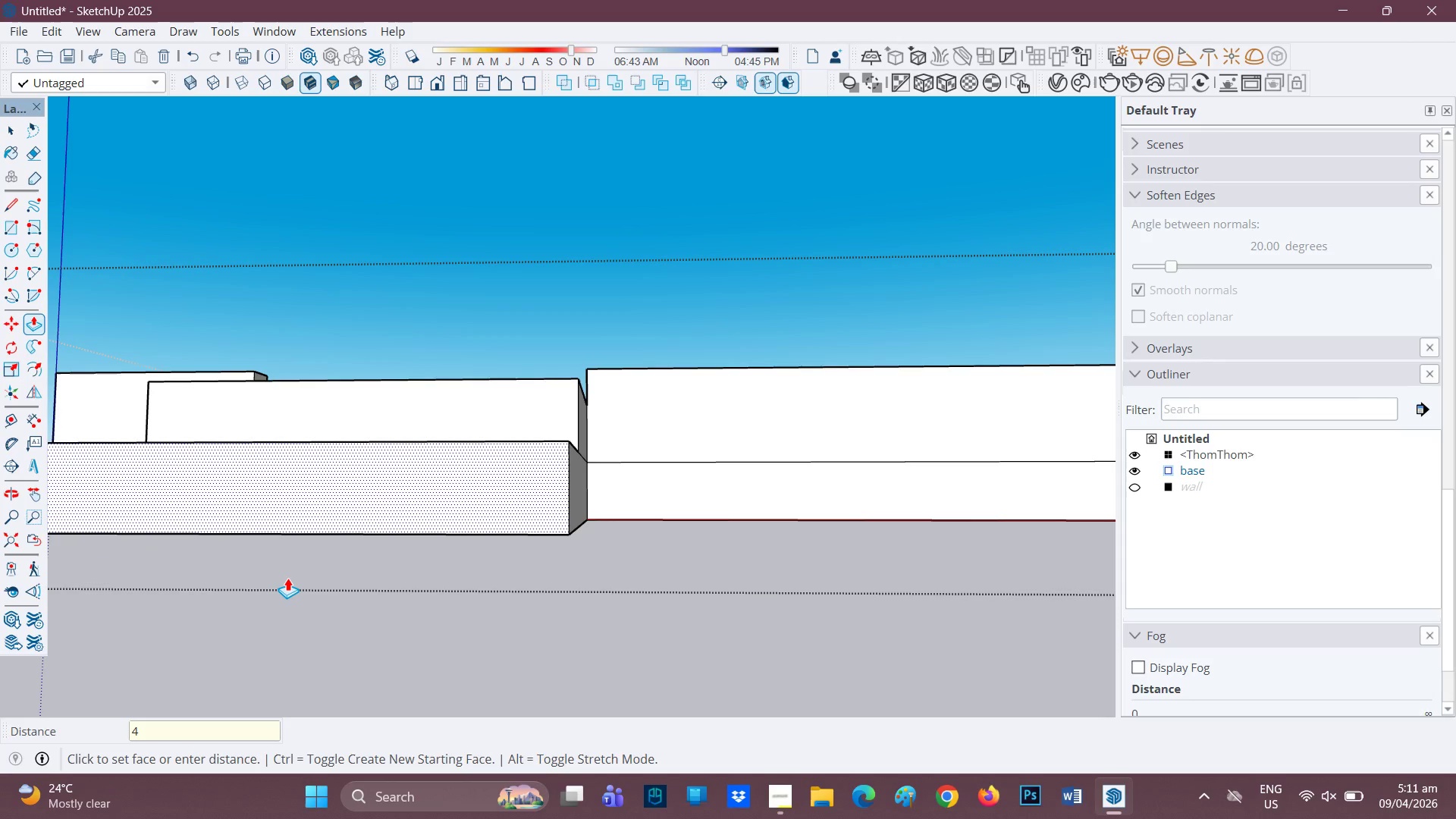 
key(Quote)
 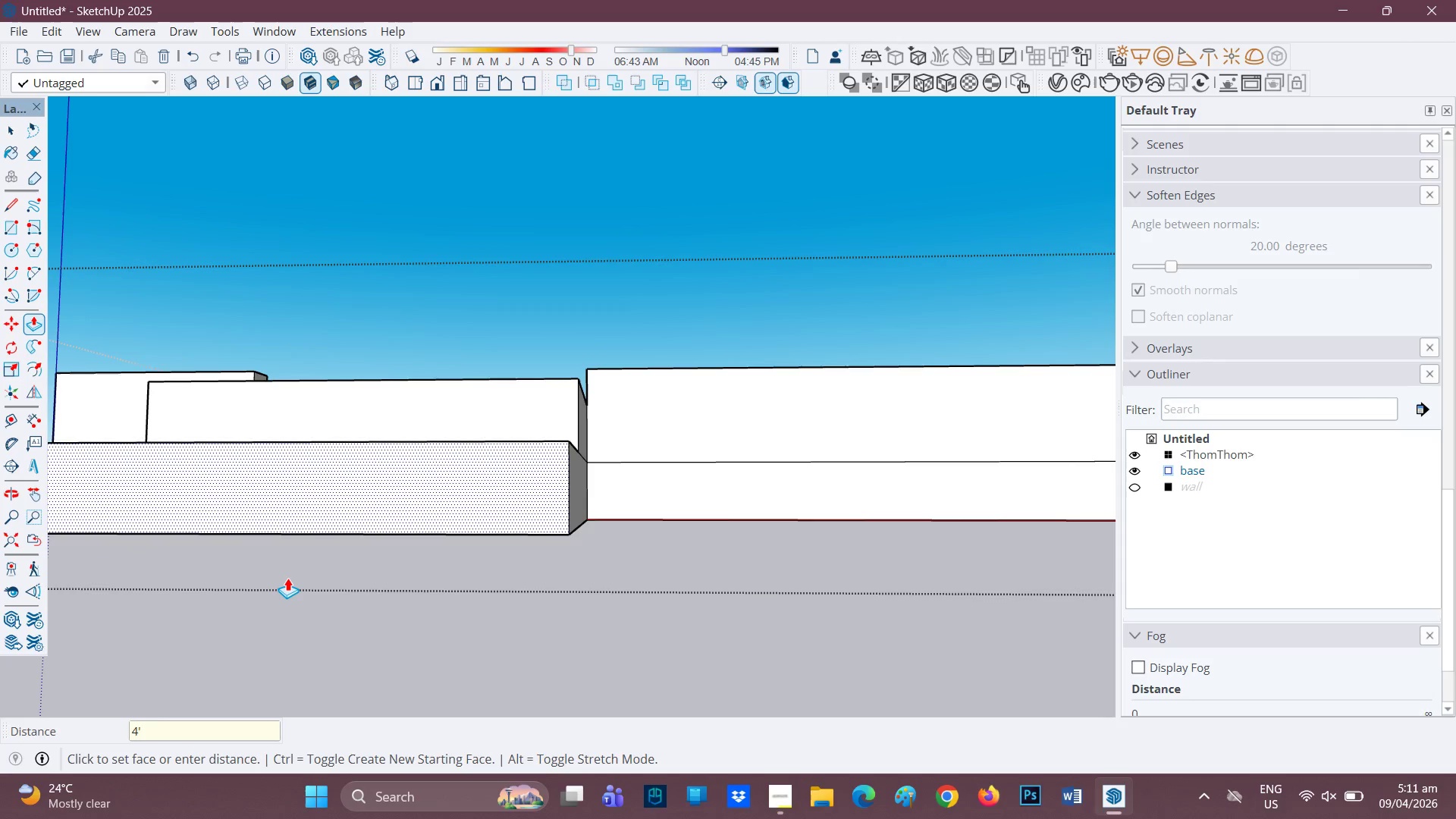 
key(Enter)
 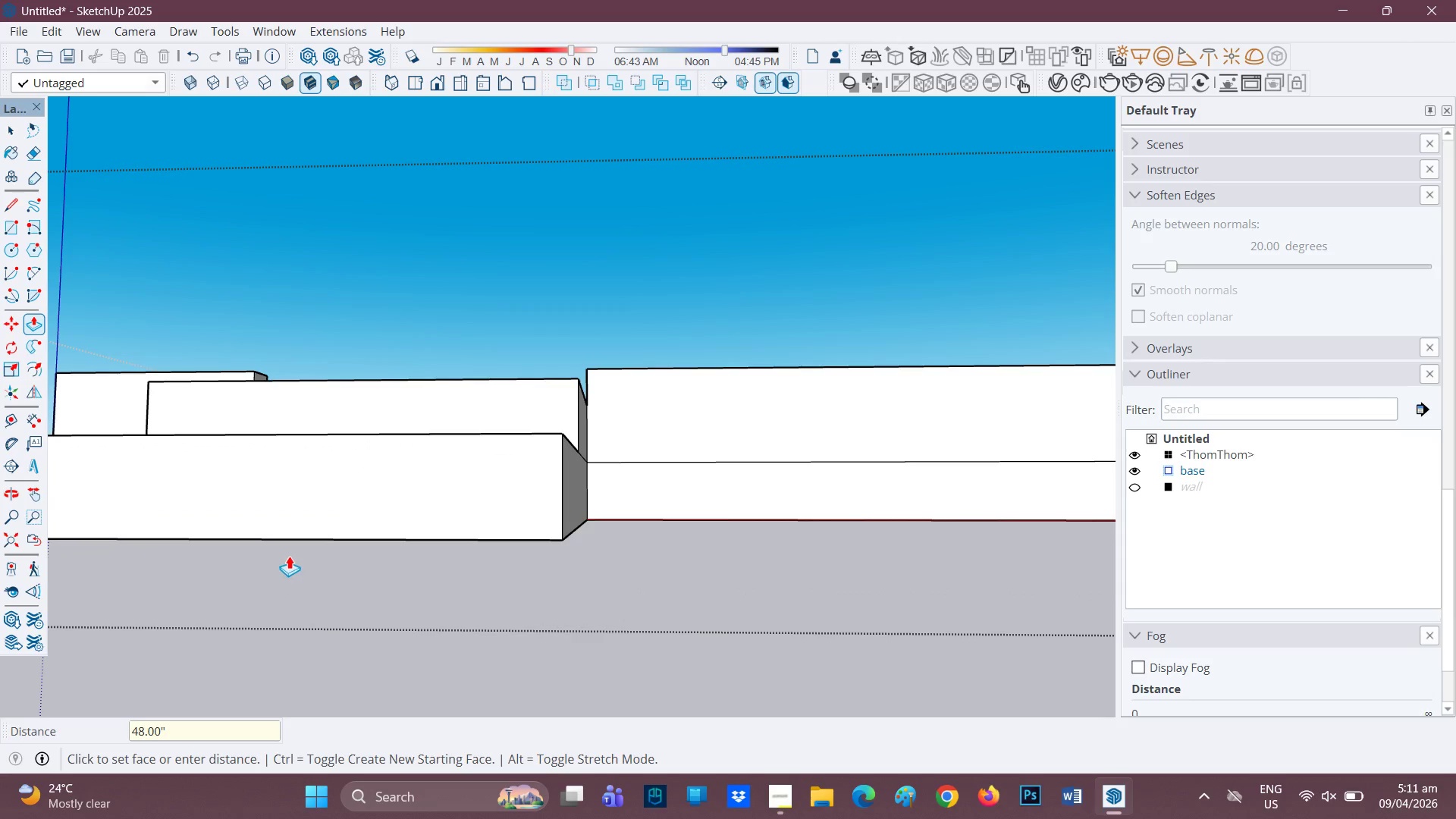 
scroll: coordinate [339, 545], scroll_direction: down, amount: 7.0
 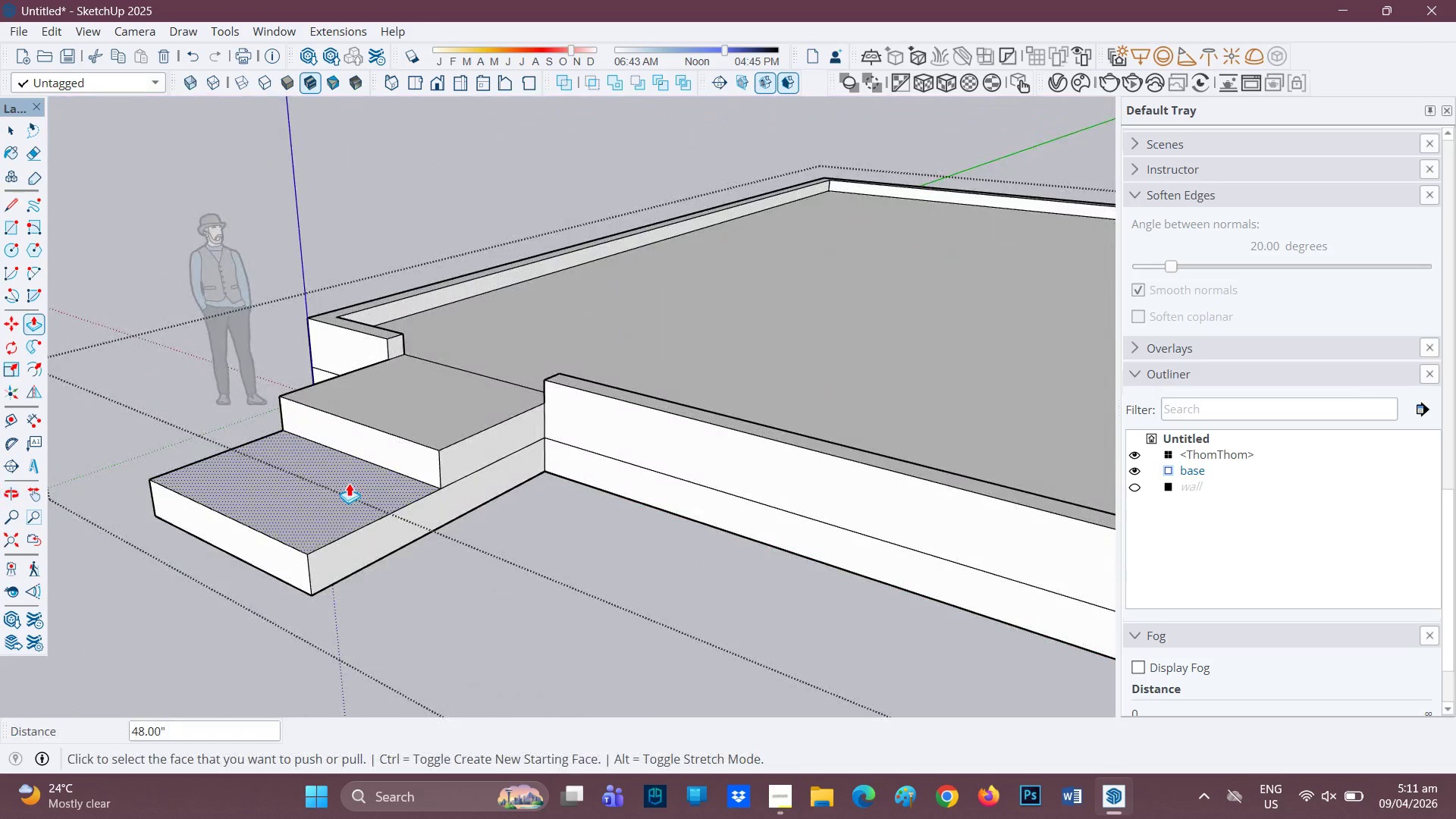 
left_click([501, 441])
 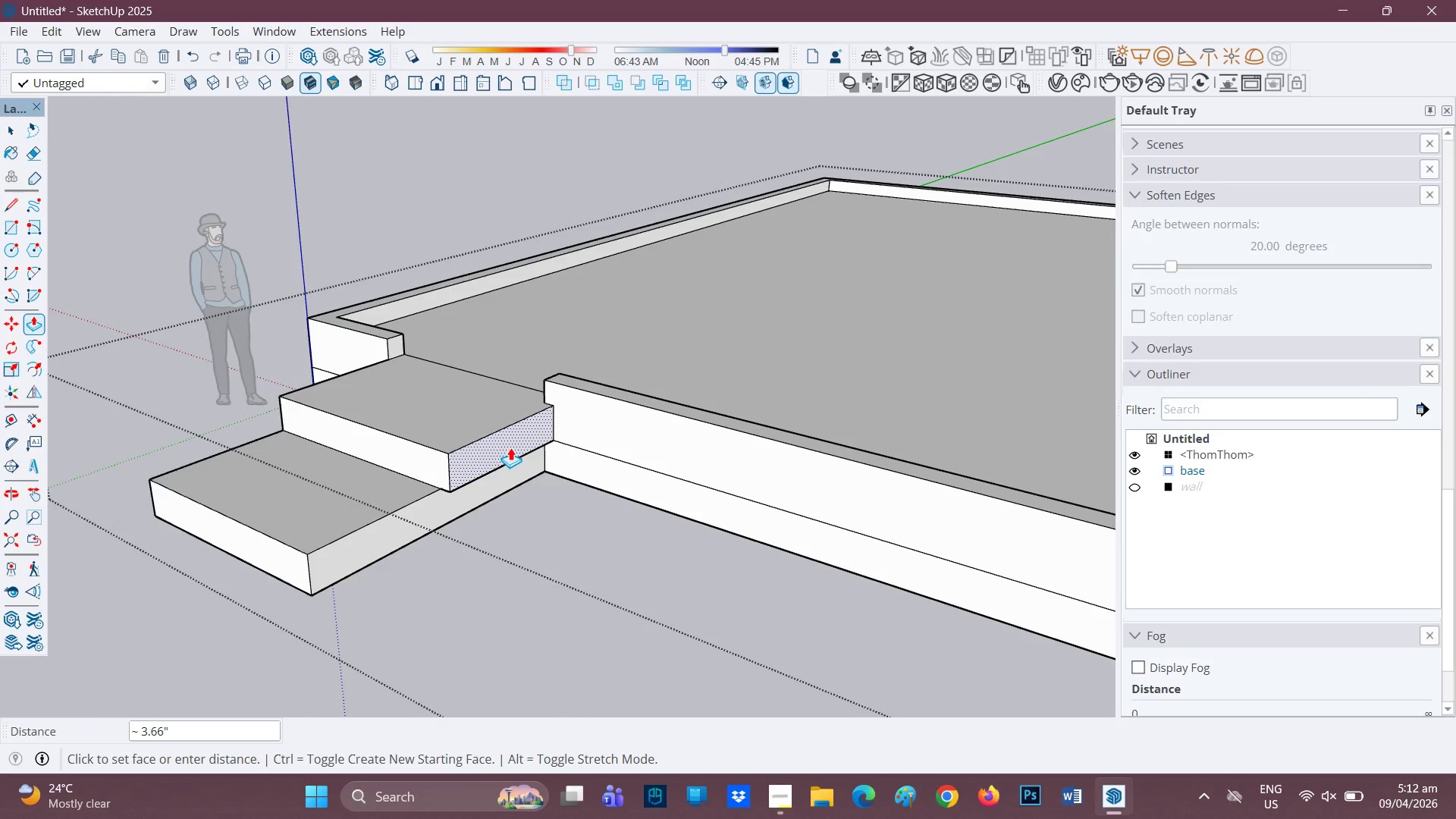 
key(0)
 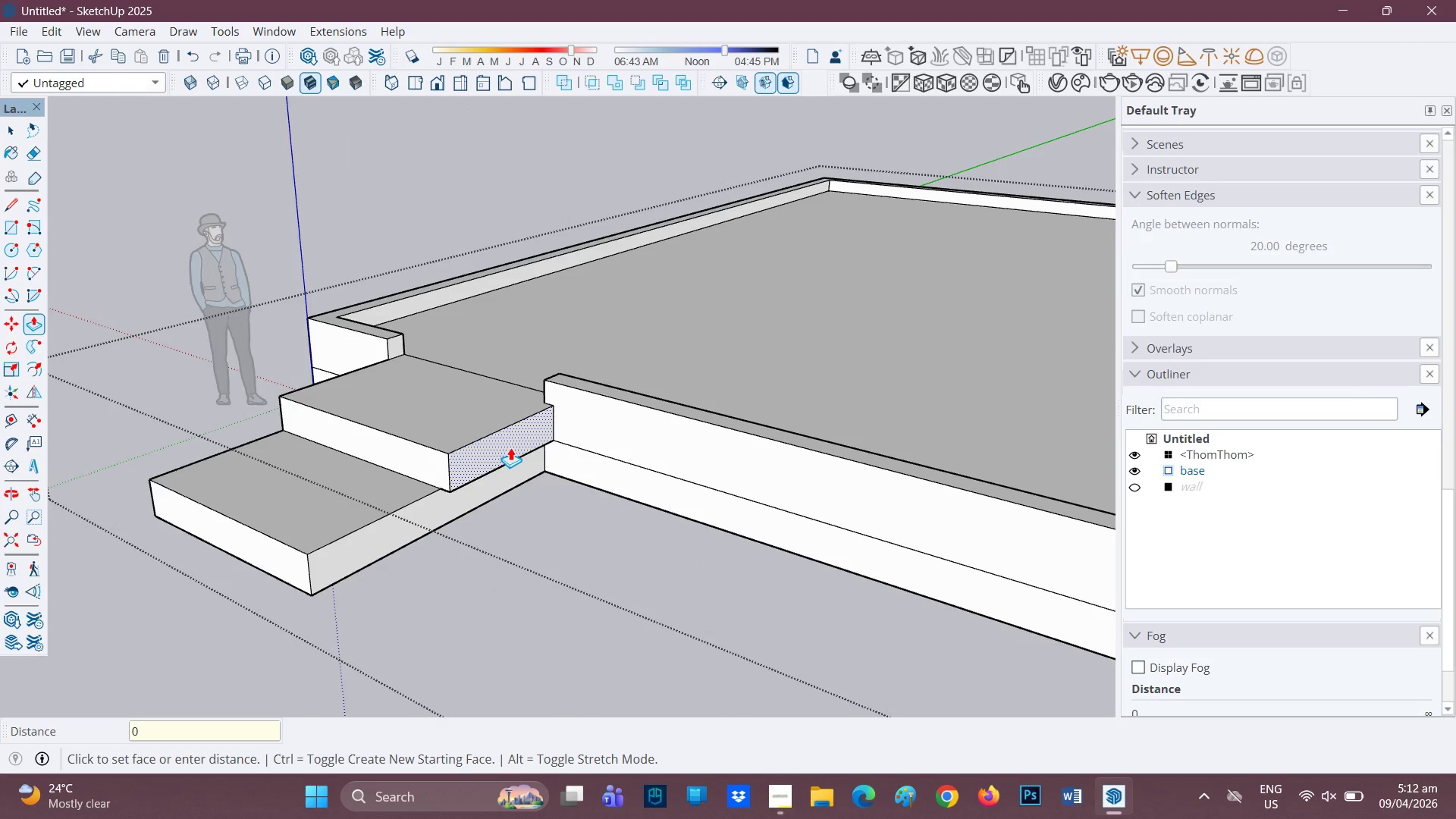 
key(Period)
 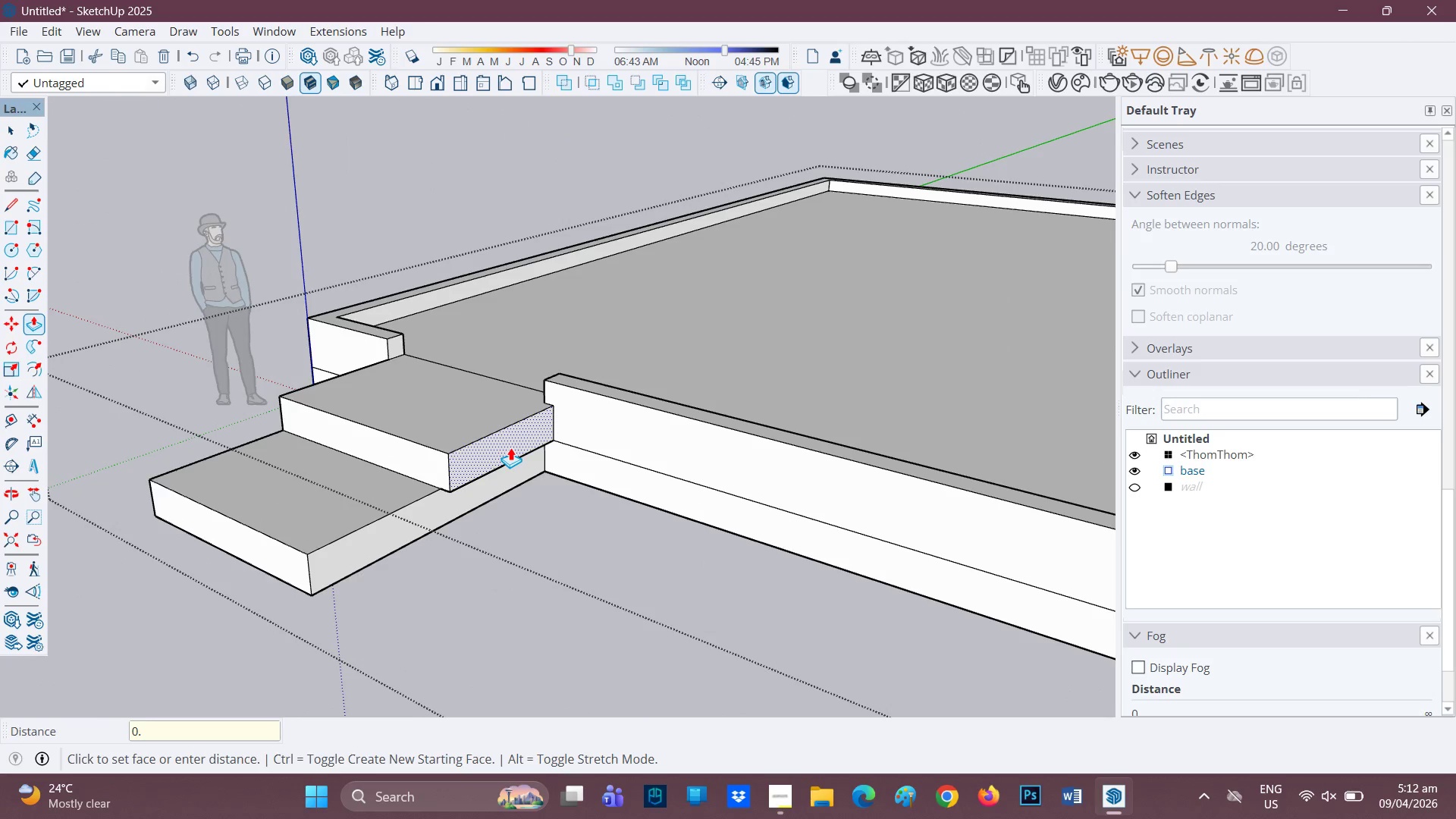 
key(2)
 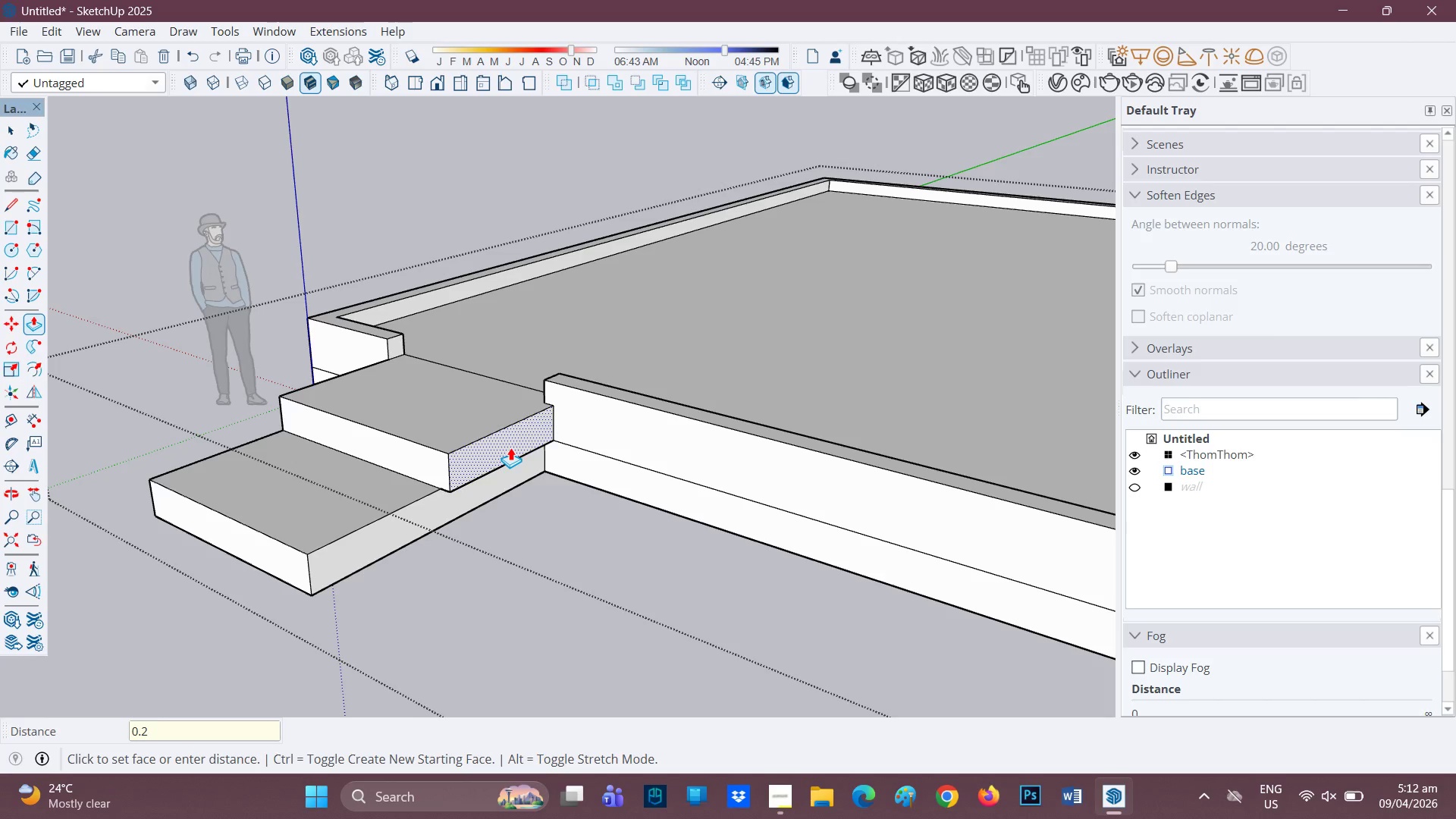 
key(Enter)
 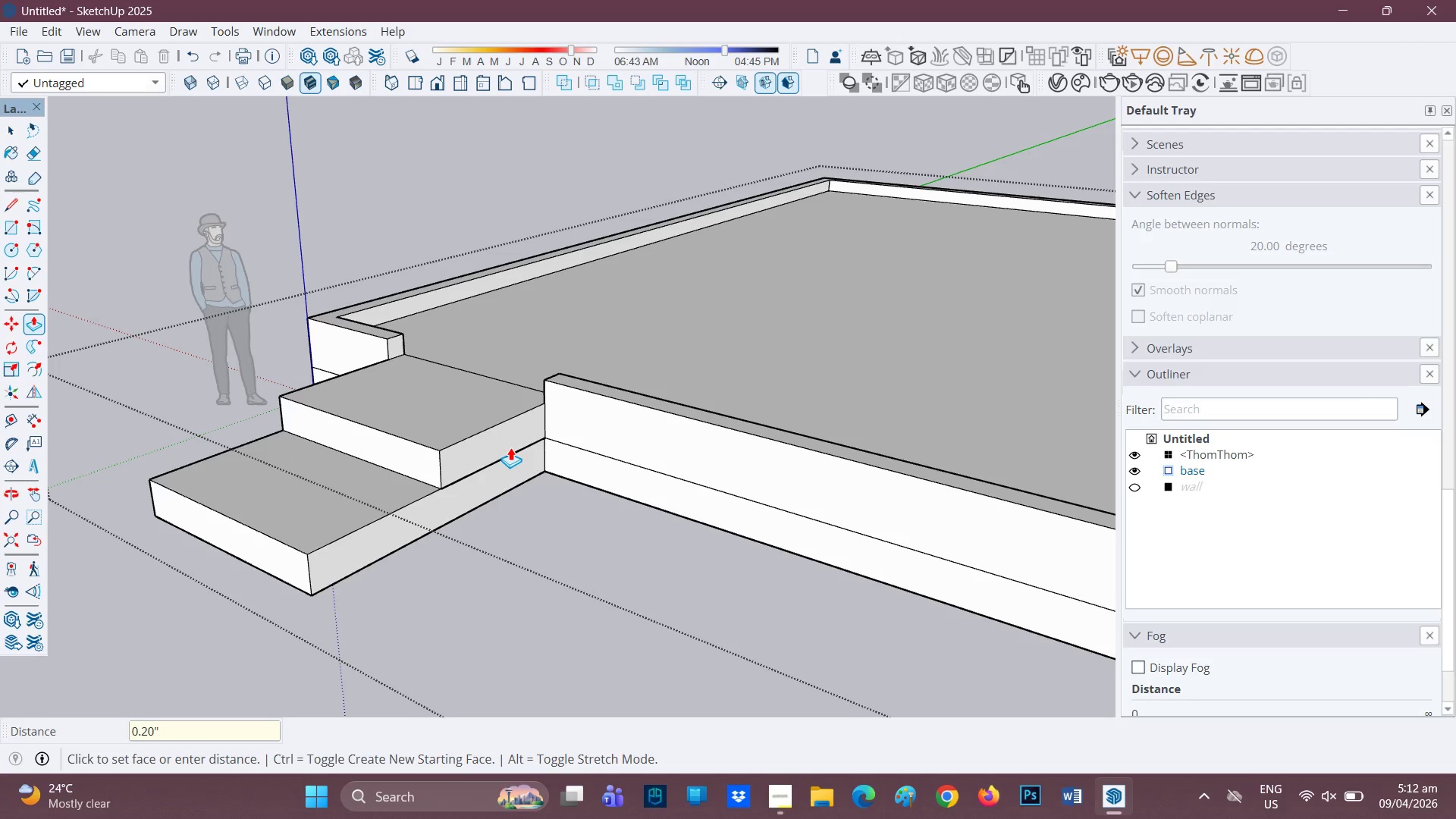 
scroll: coordinate [631, 494], scroll_direction: up, amount: 7.0
 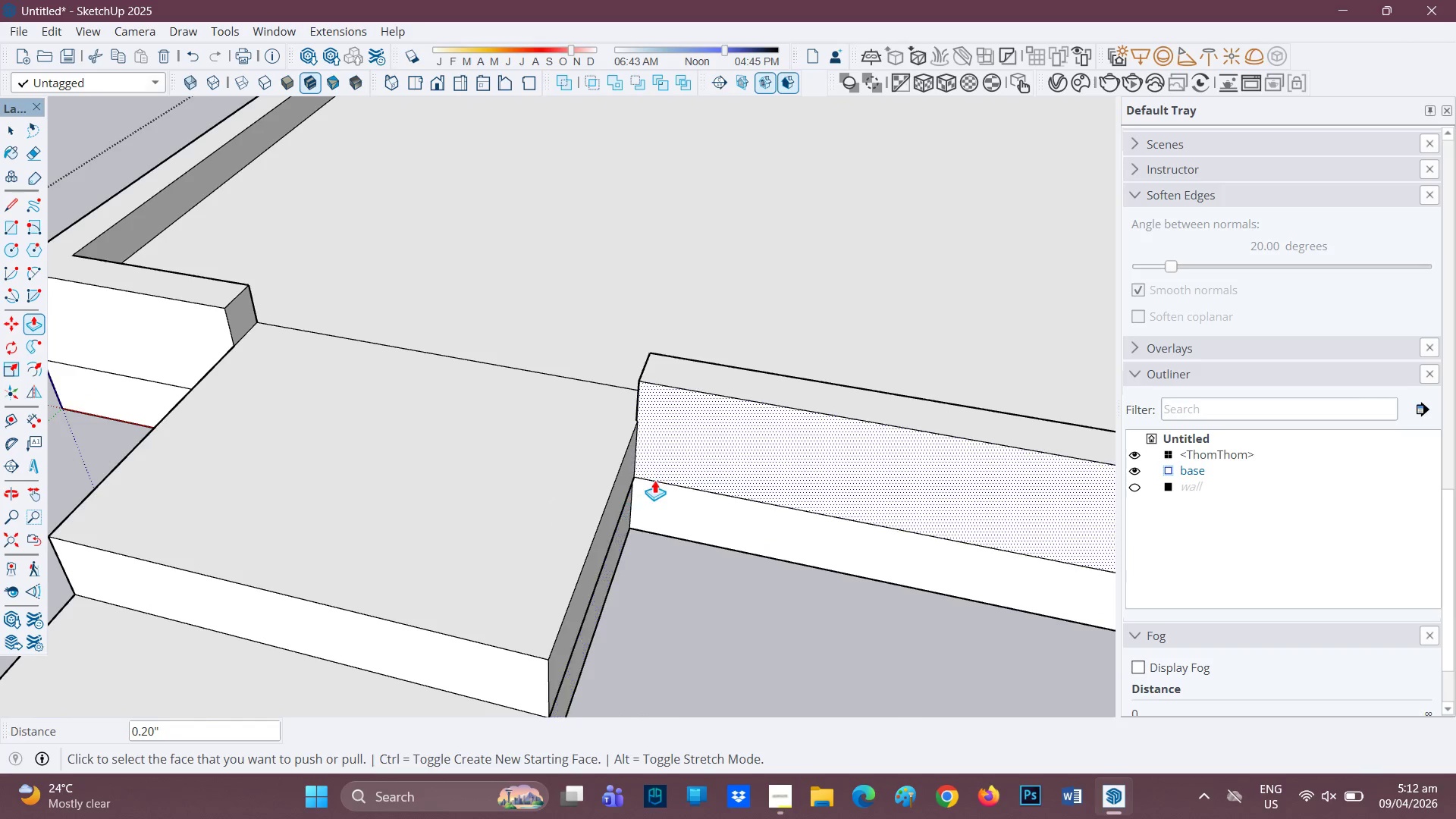 
key(Control+Z)
 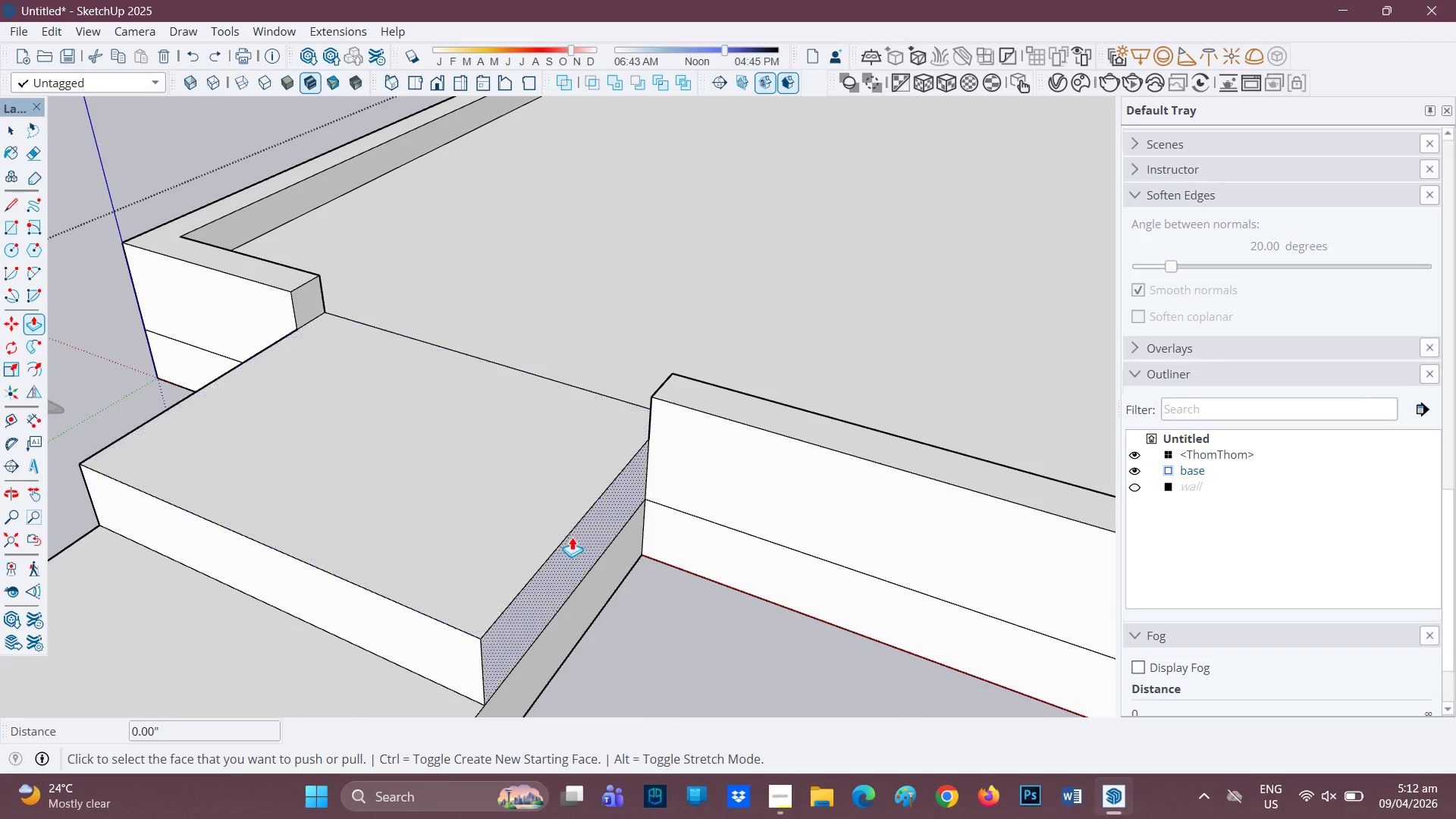 
left_click([573, 553])
 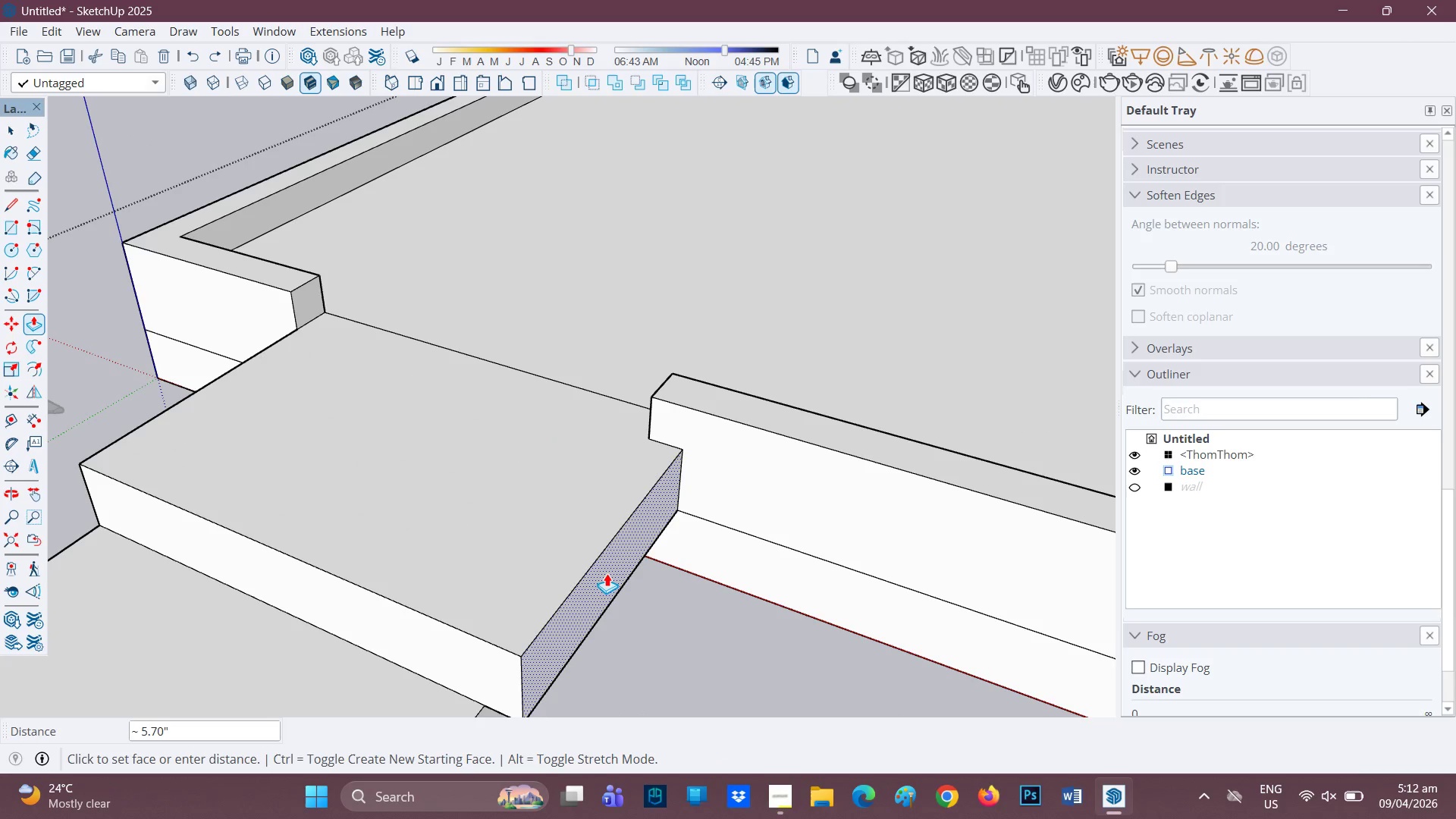 
key(Minus)
 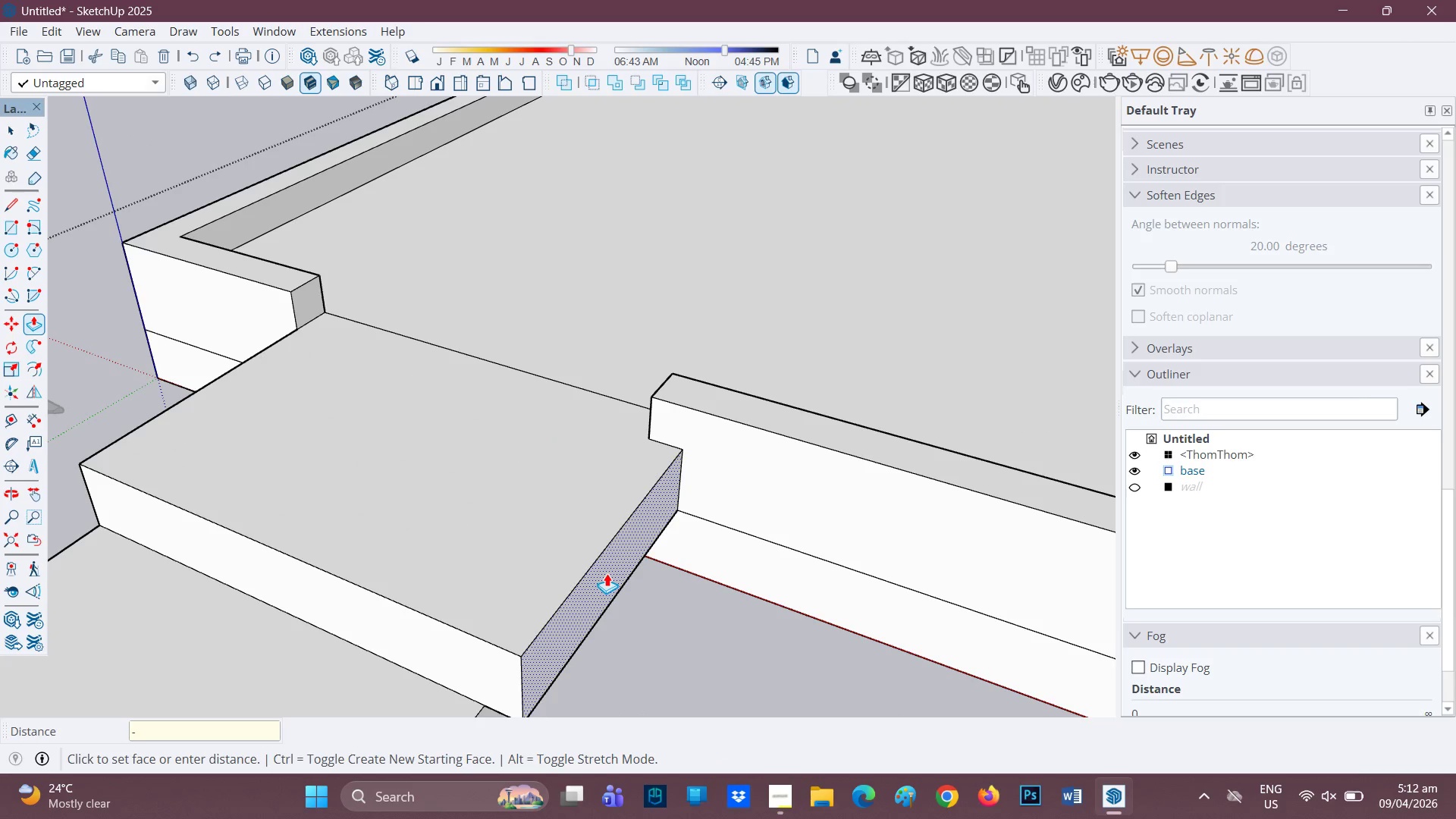 
key(Backspace)
 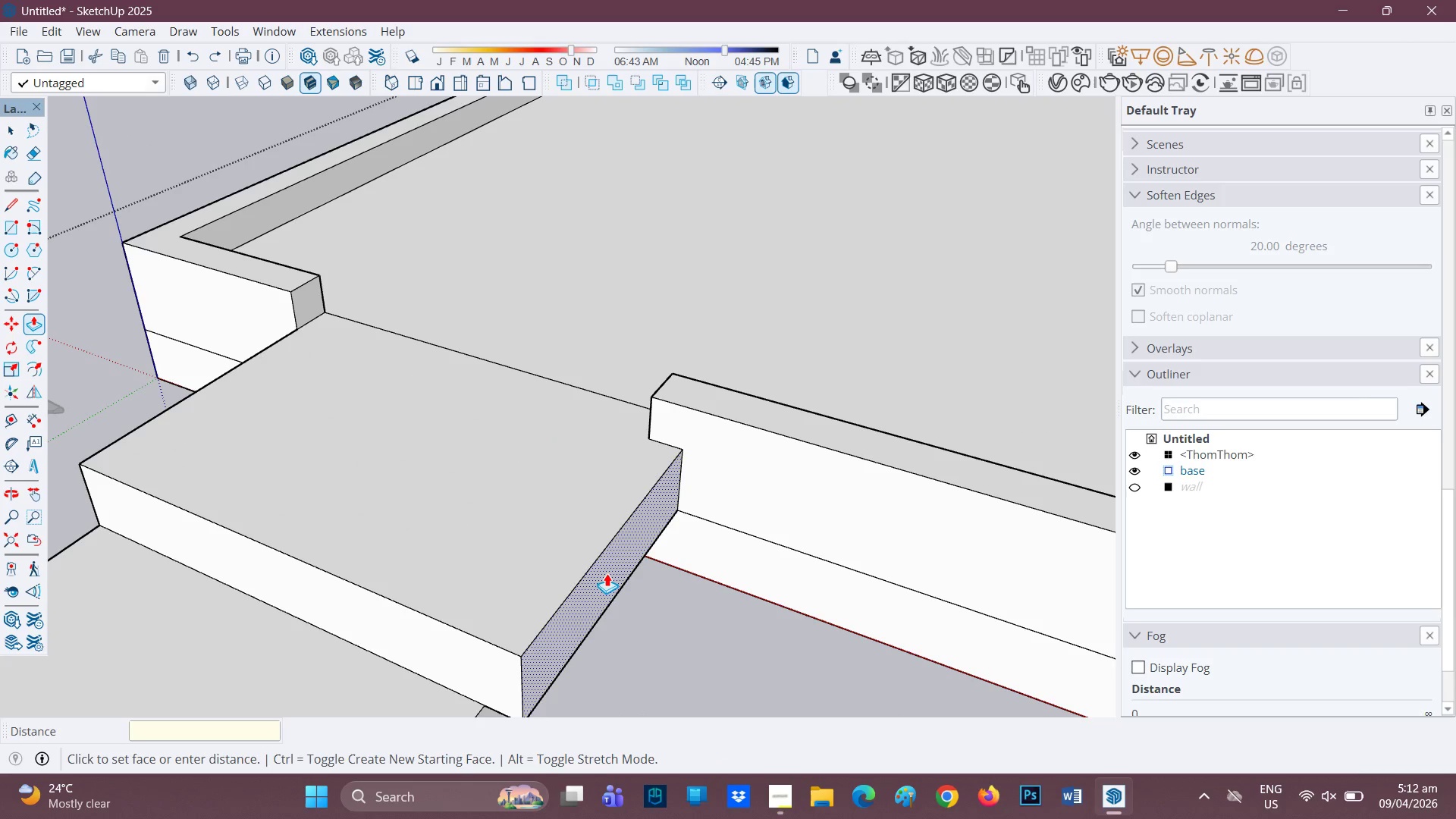 
key(0)
 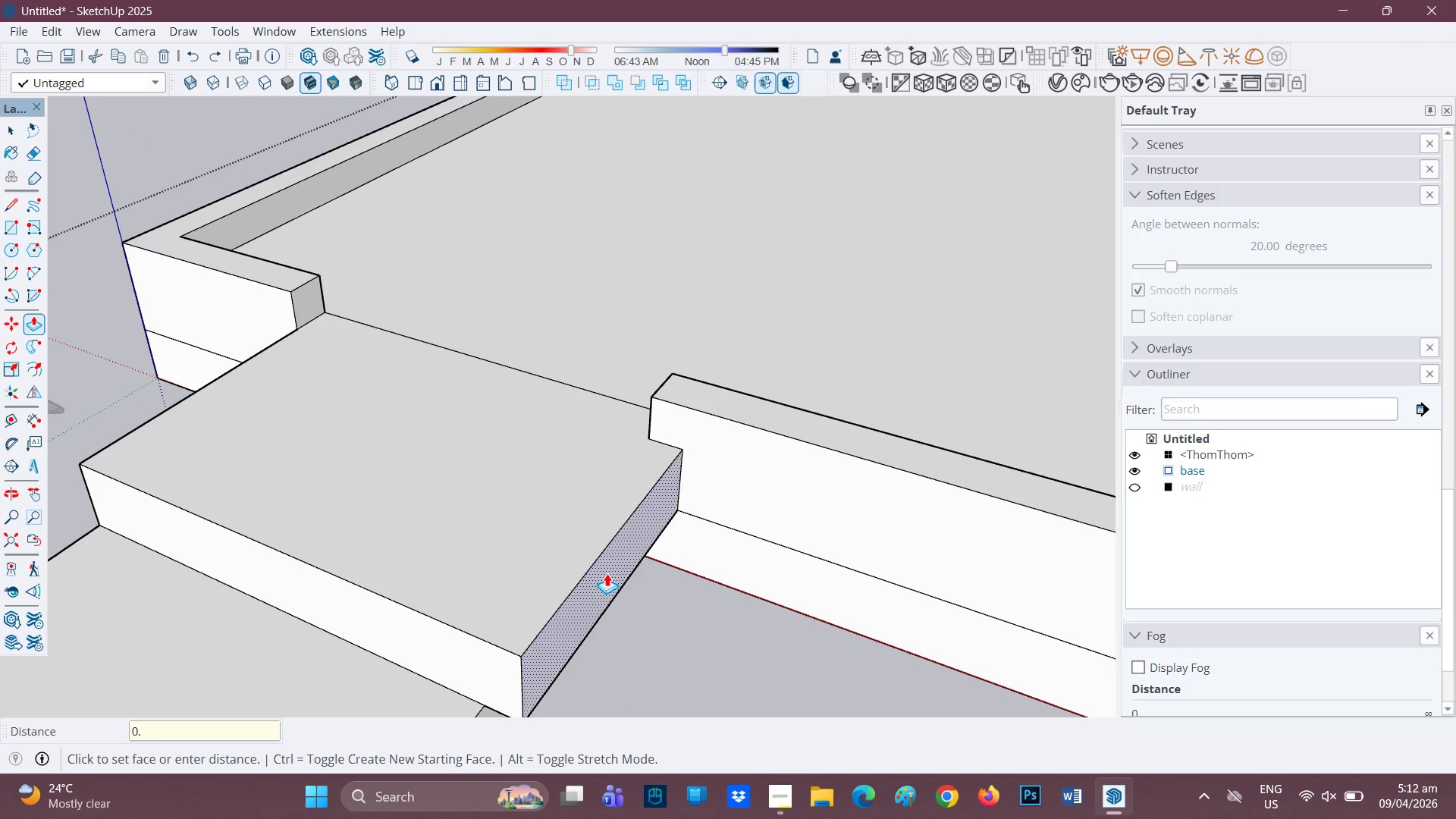 
key(Period)
 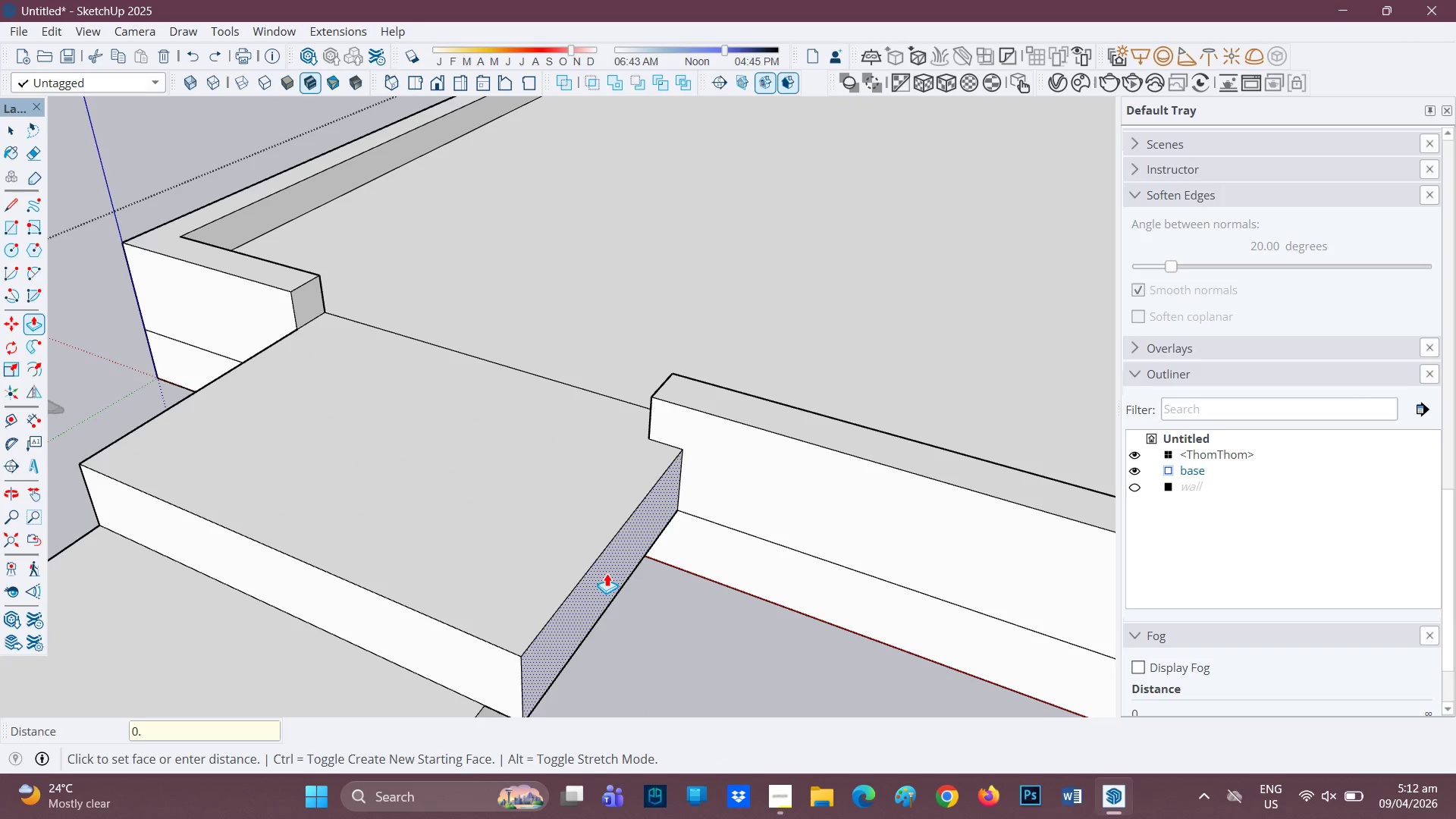 
key(2)
 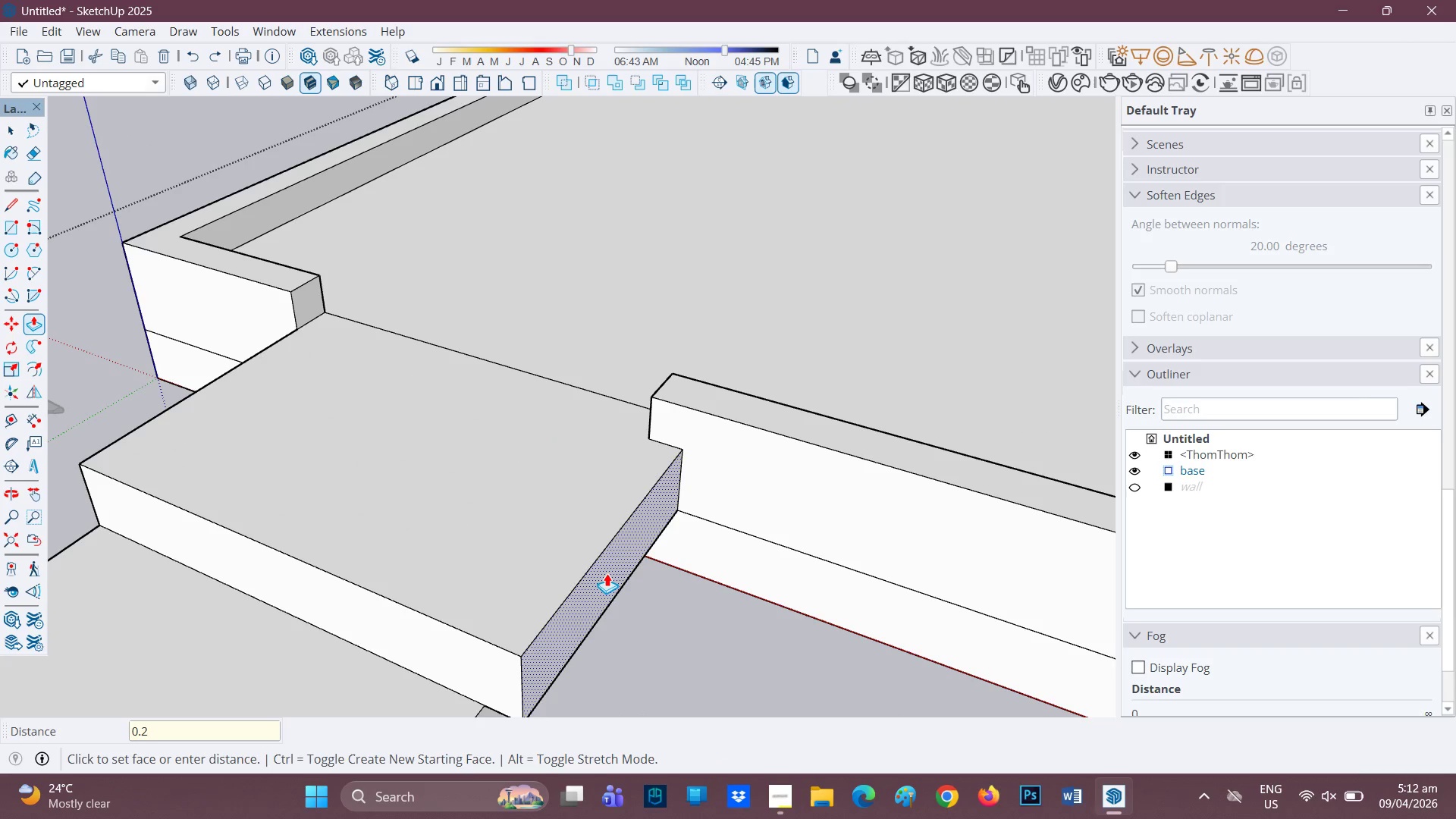 
key(Quote)
 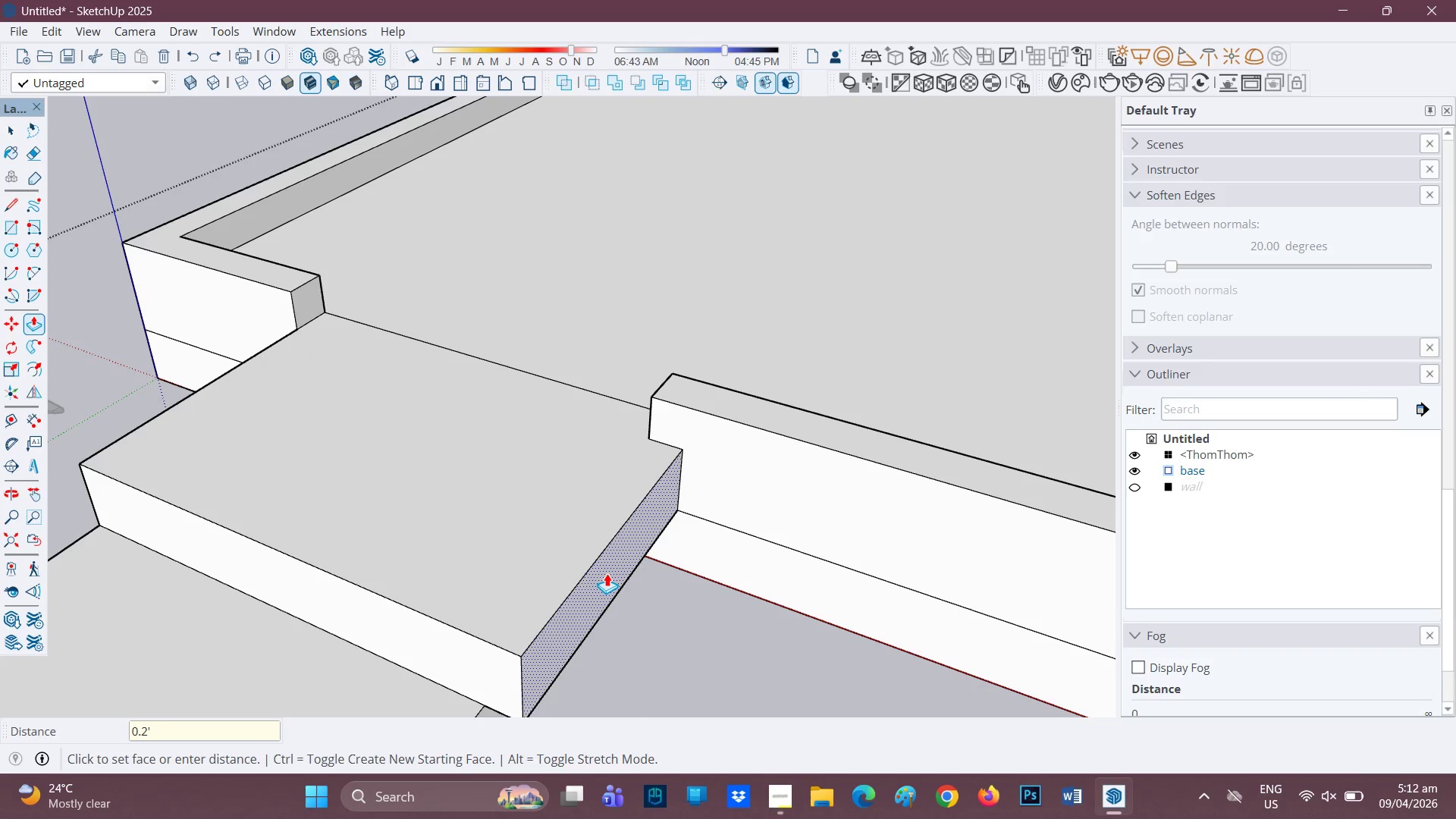 
key(Enter)
 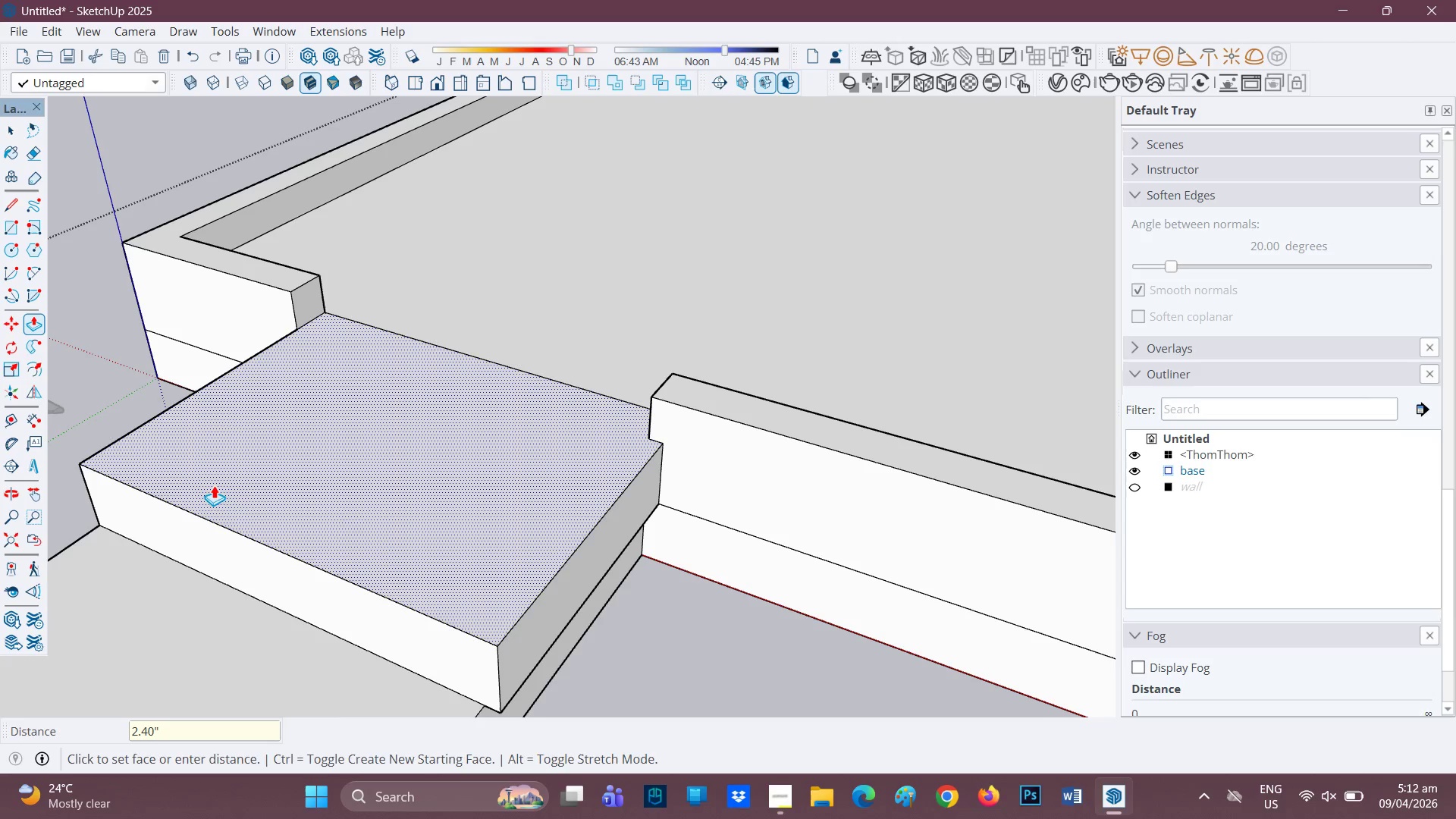 
scroll: coordinate [231, 491], scroll_direction: down, amount: 3.0
 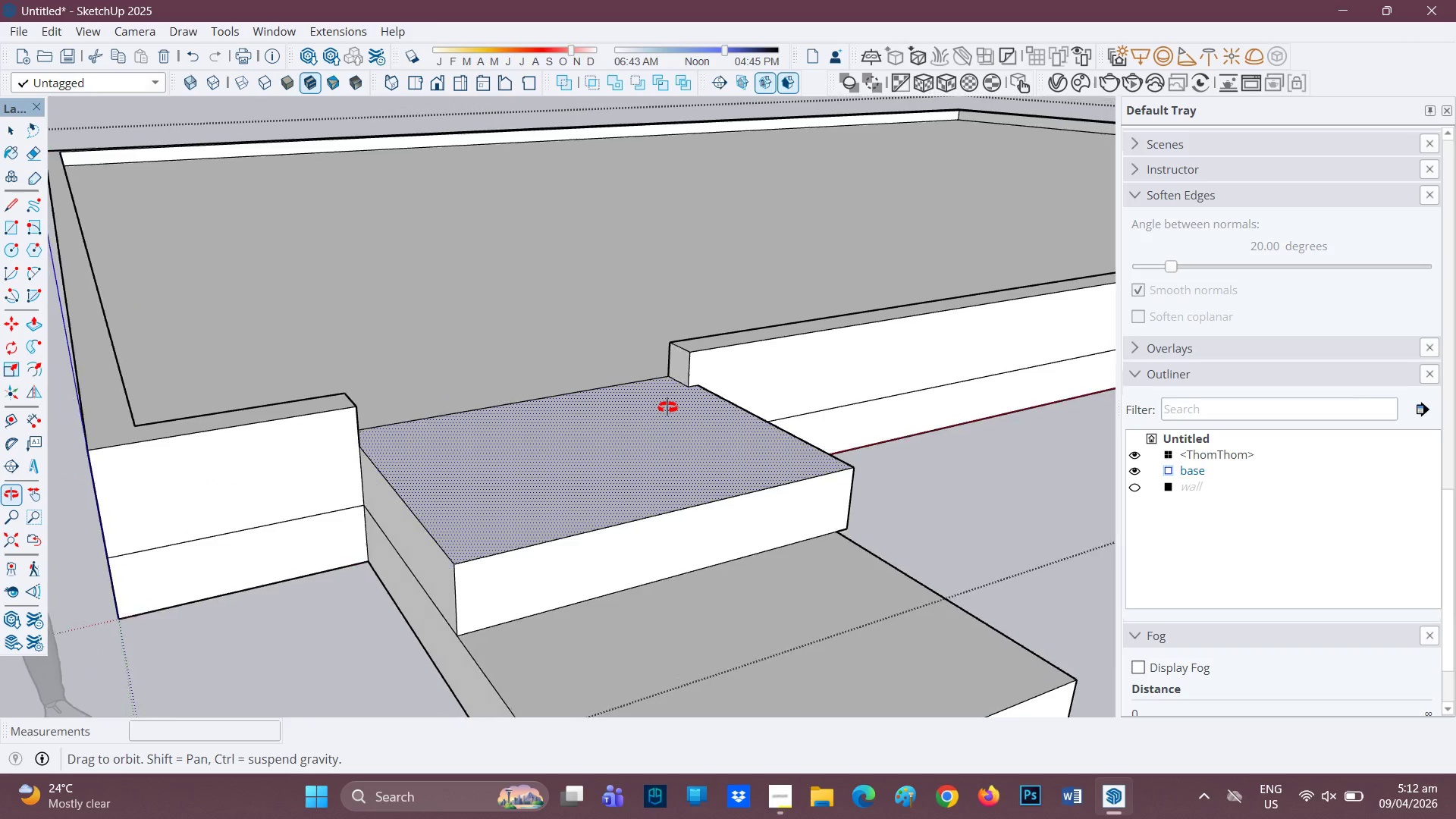 
wait(5.38)
 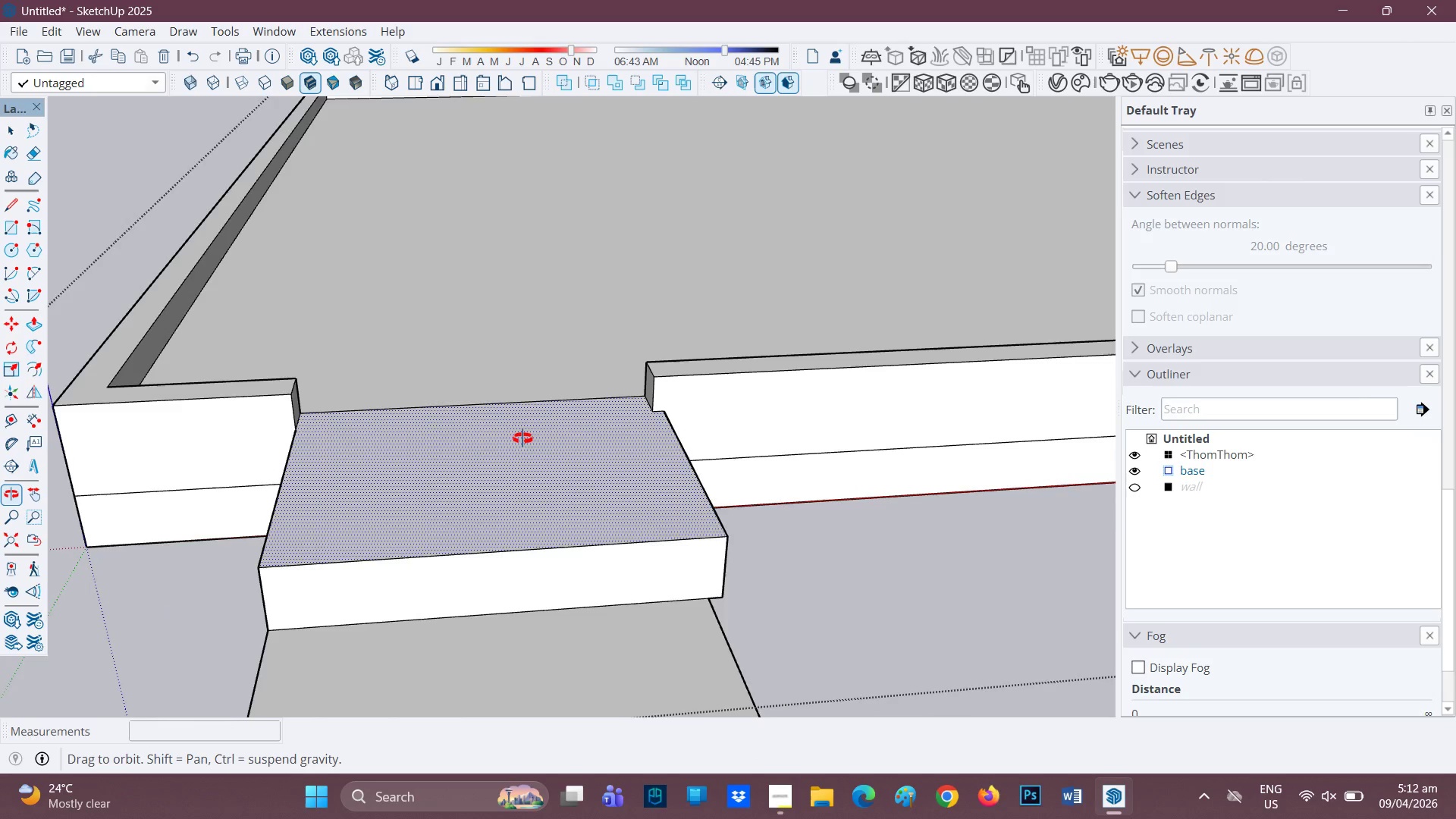 
left_click([548, 504])
 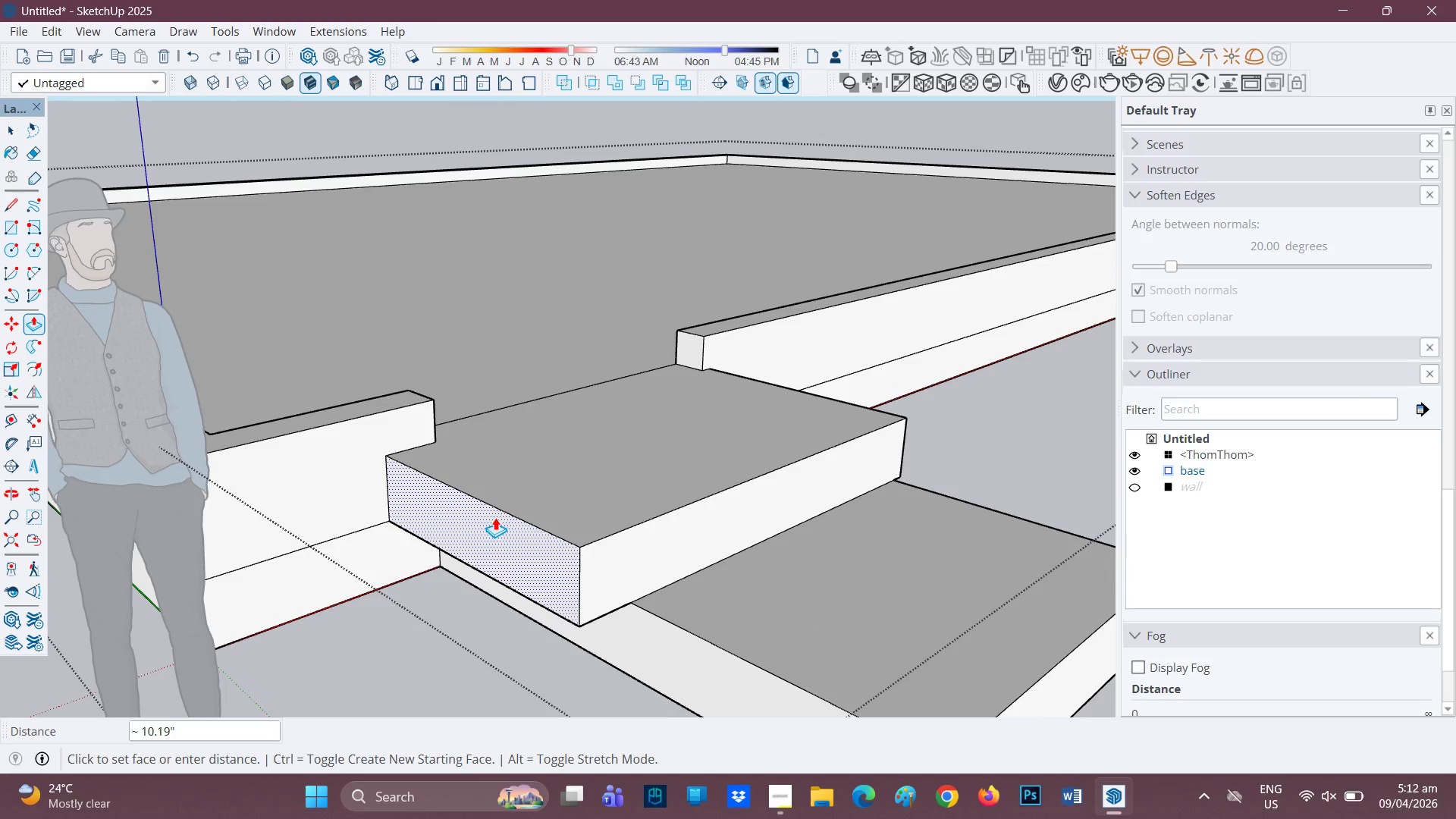 
key(0)
 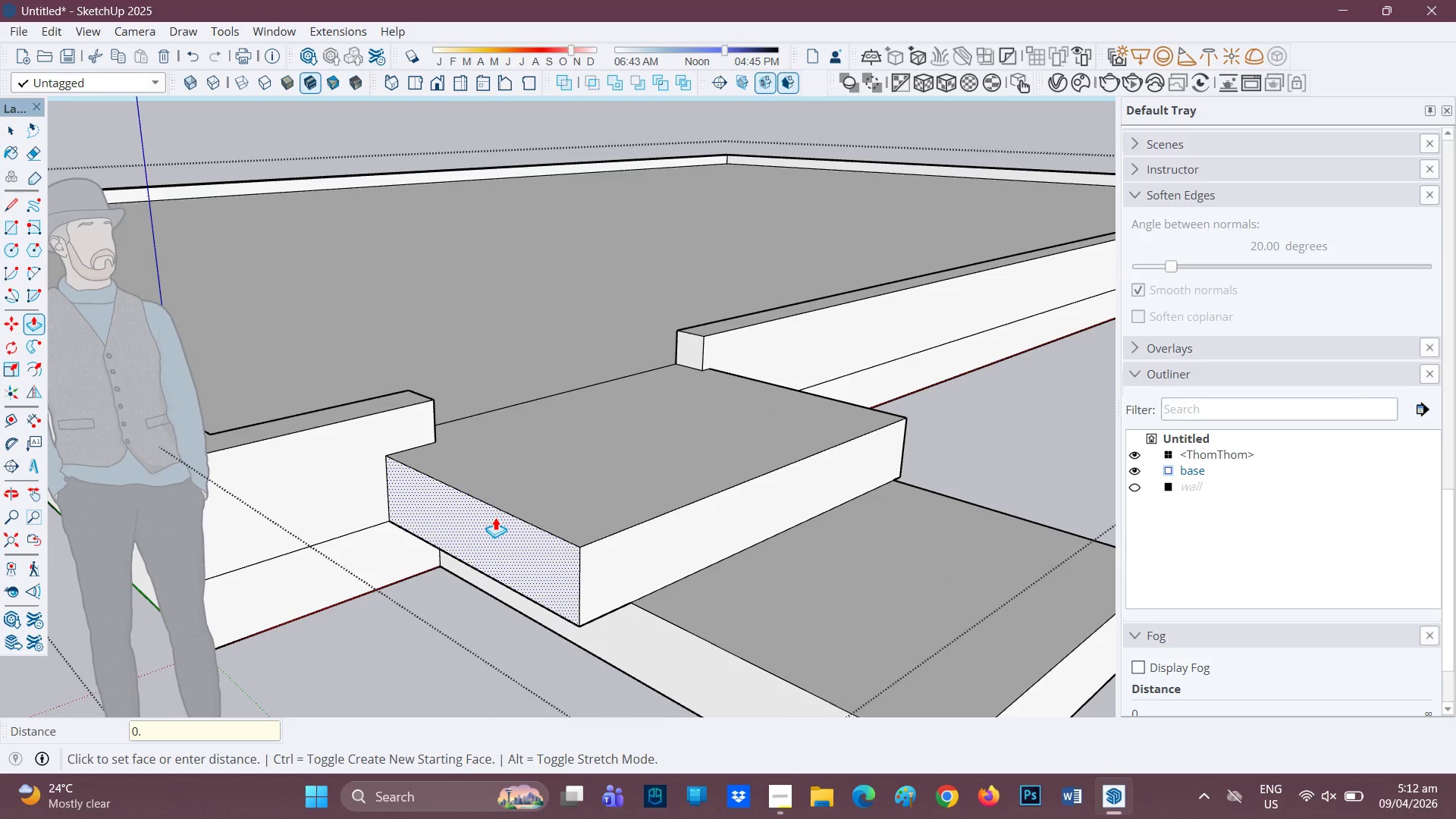 
key(Period)
 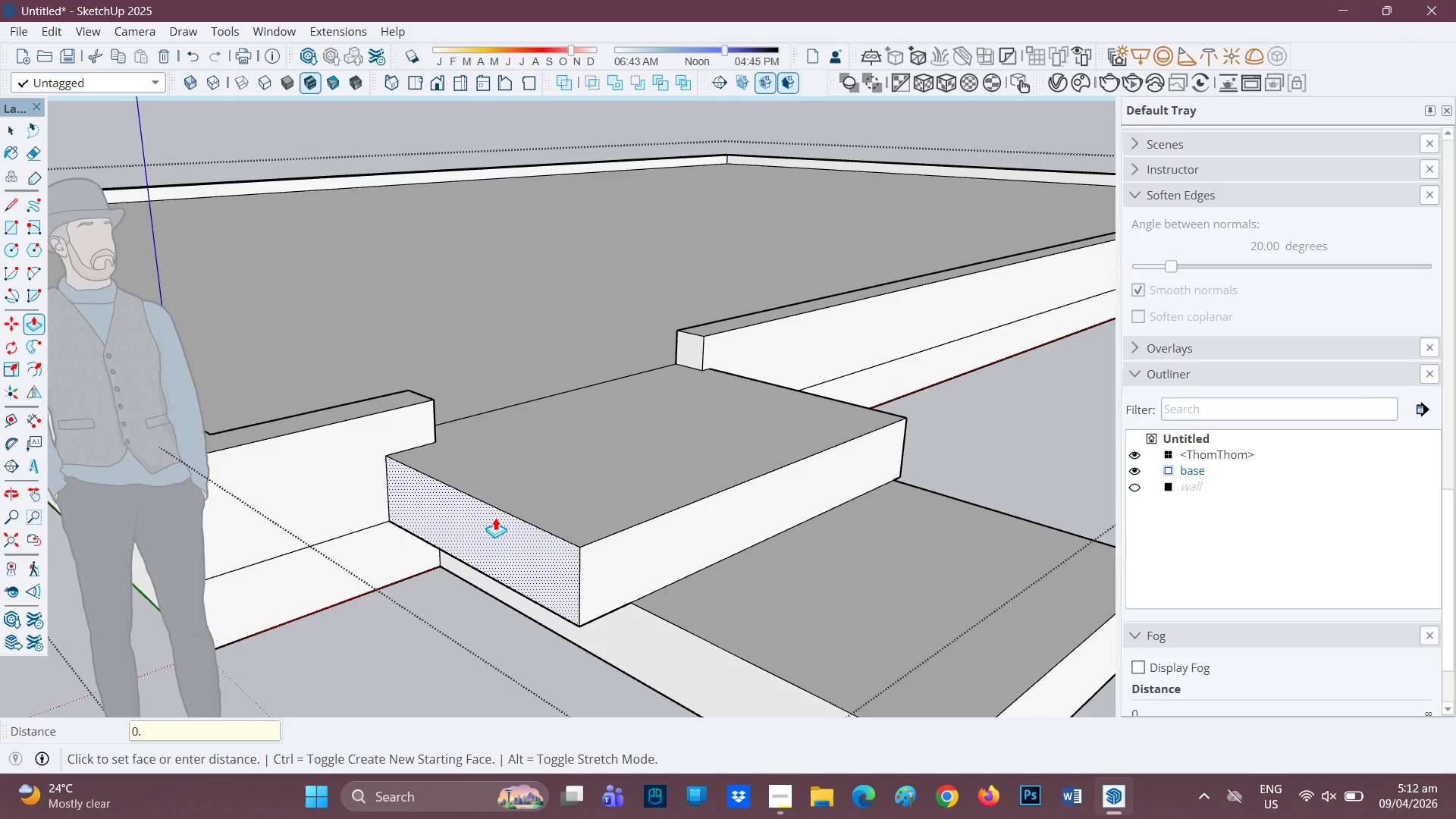 
key(2)
 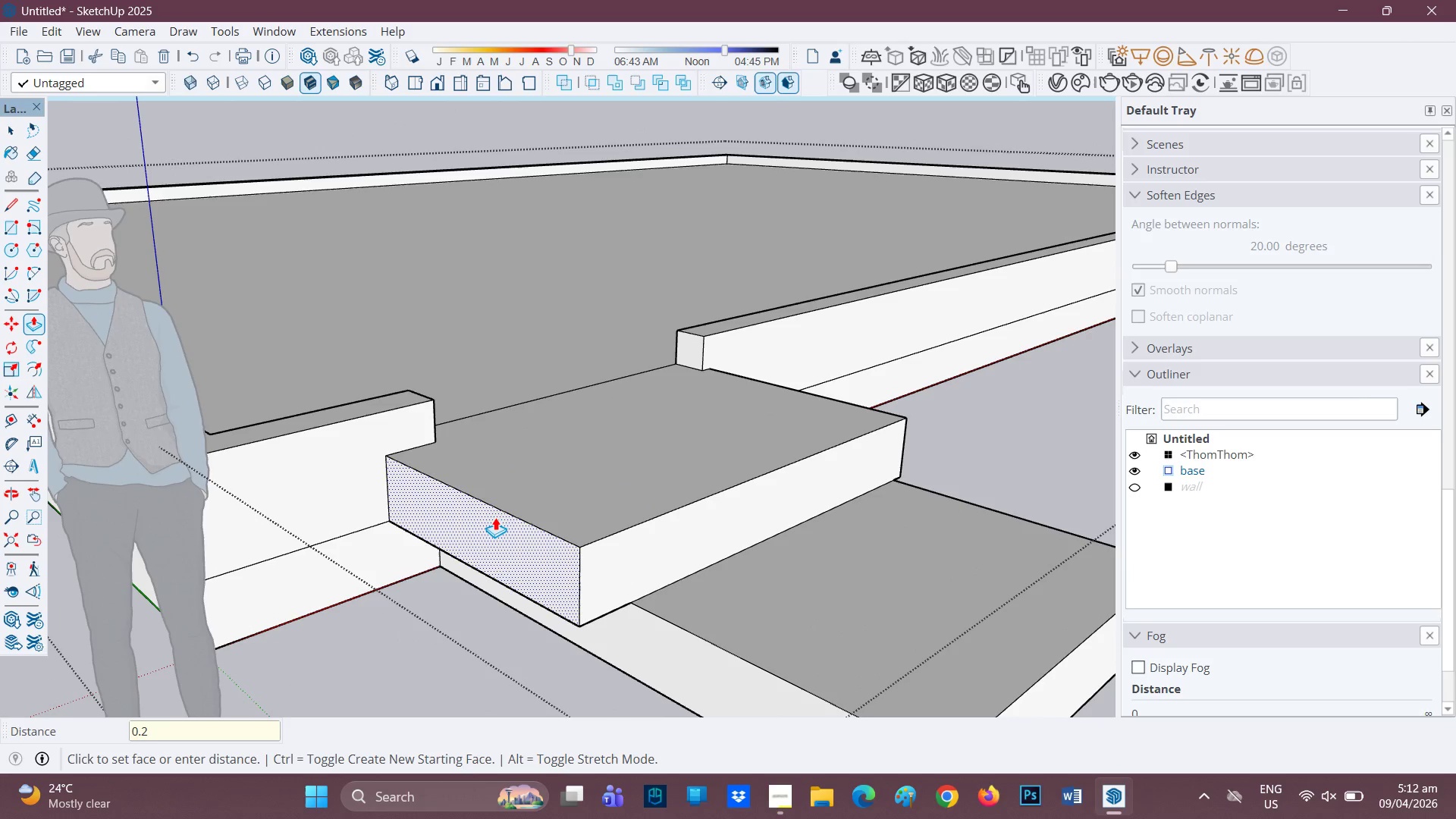 
key(Quote)
 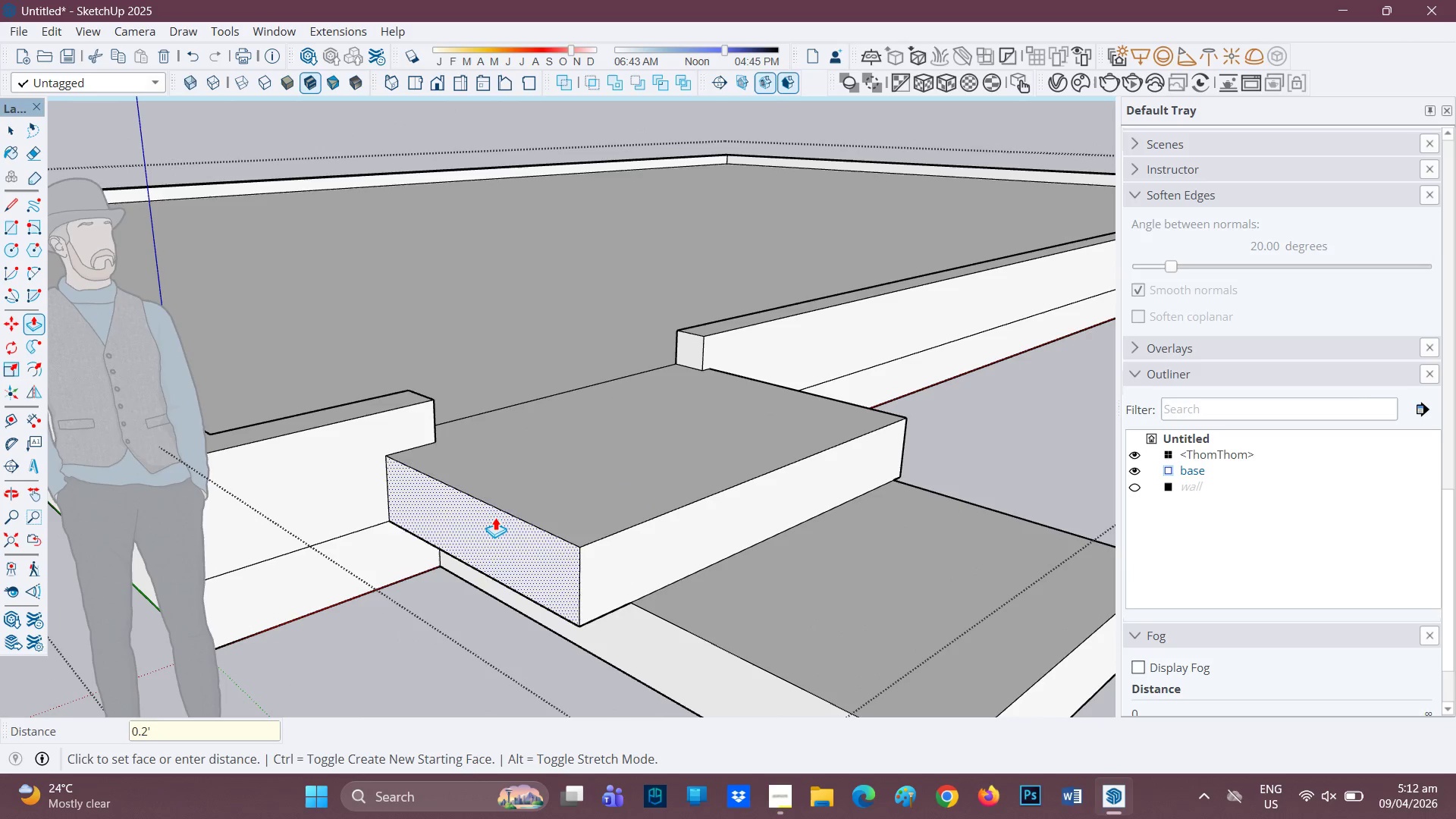 
key(Enter)
 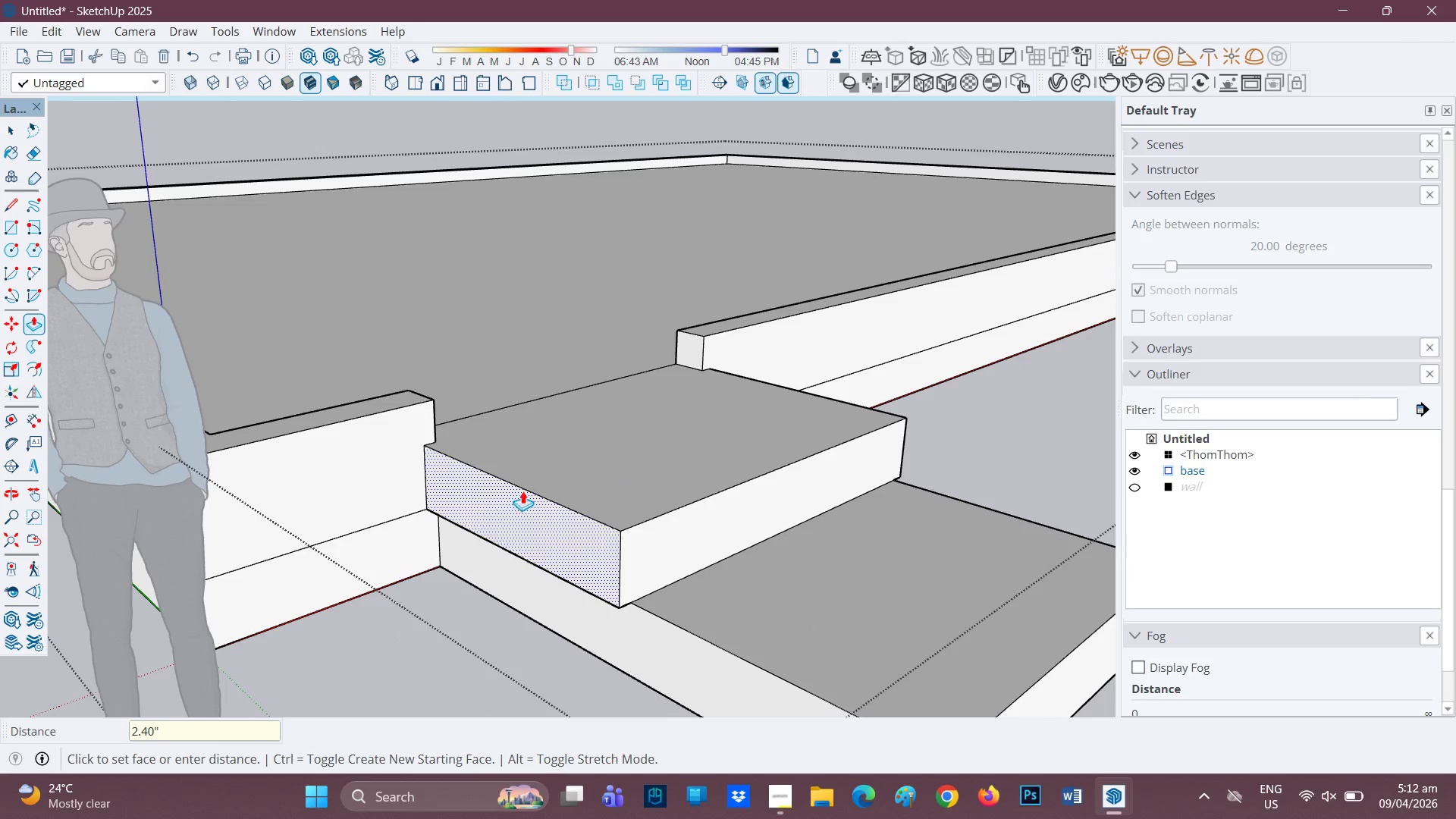 
scroll: coordinate [606, 470], scroll_direction: down, amount: 4.0
 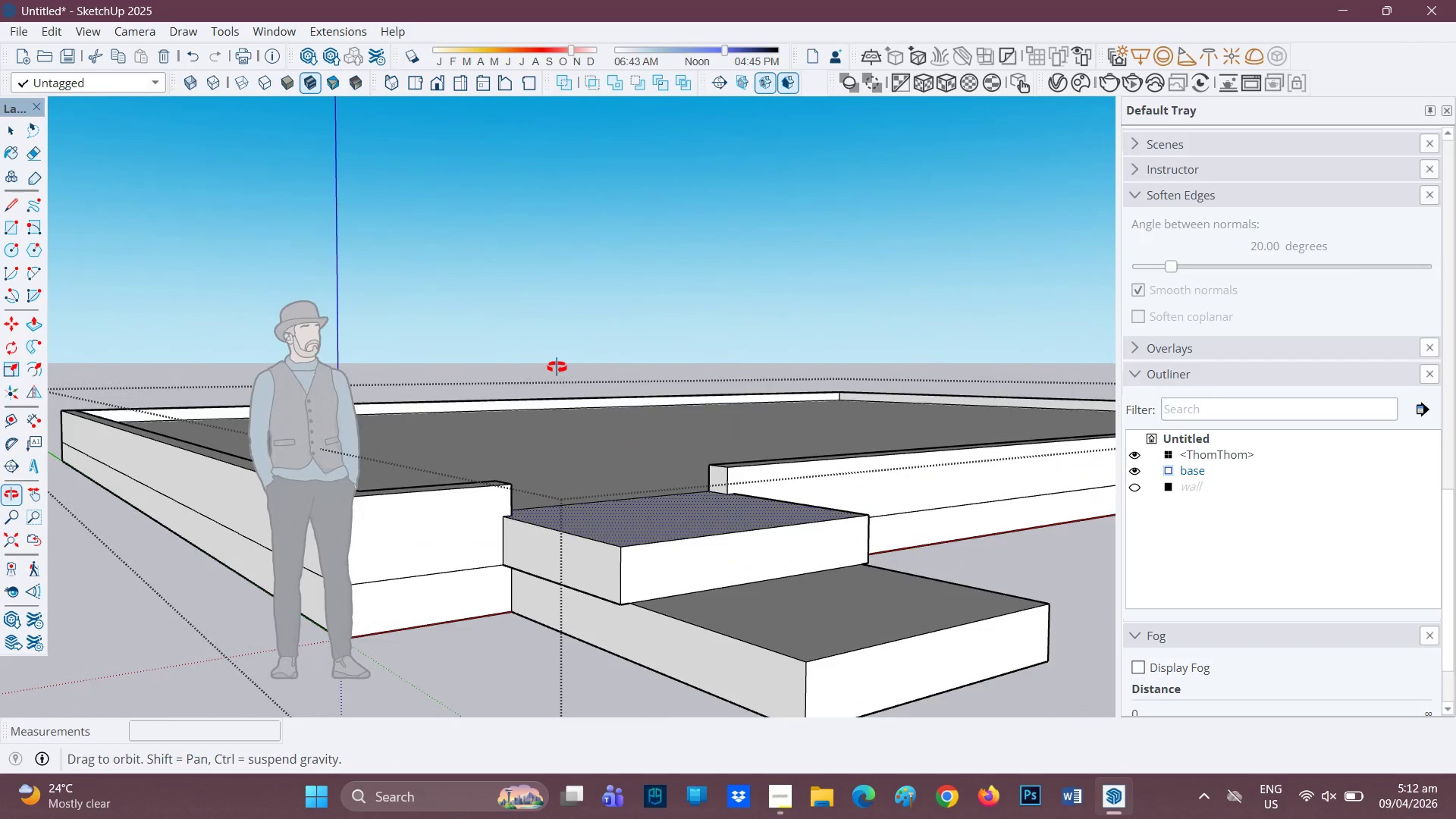 
wait(6.17)
 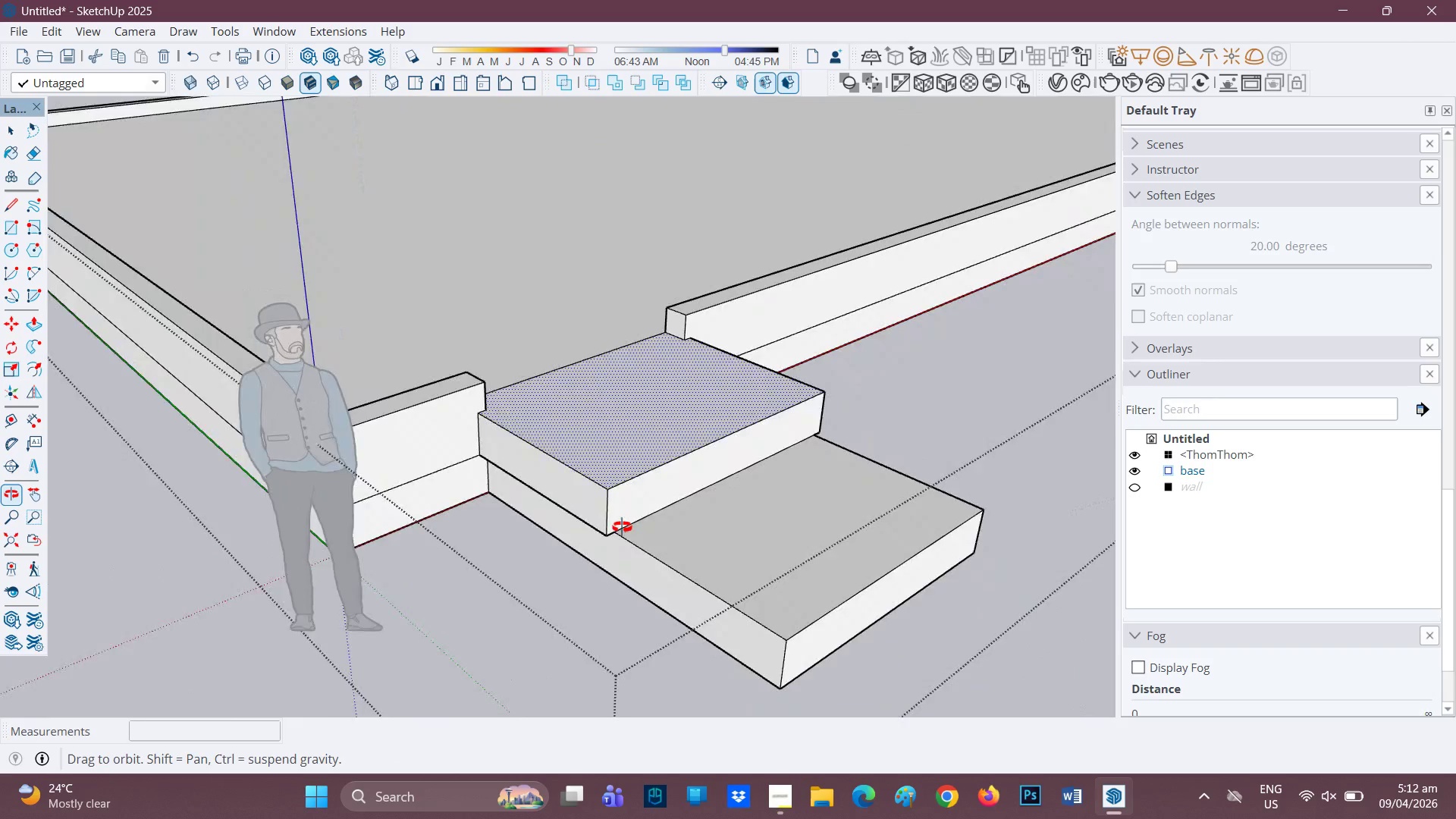 
left_click([547, 588])
 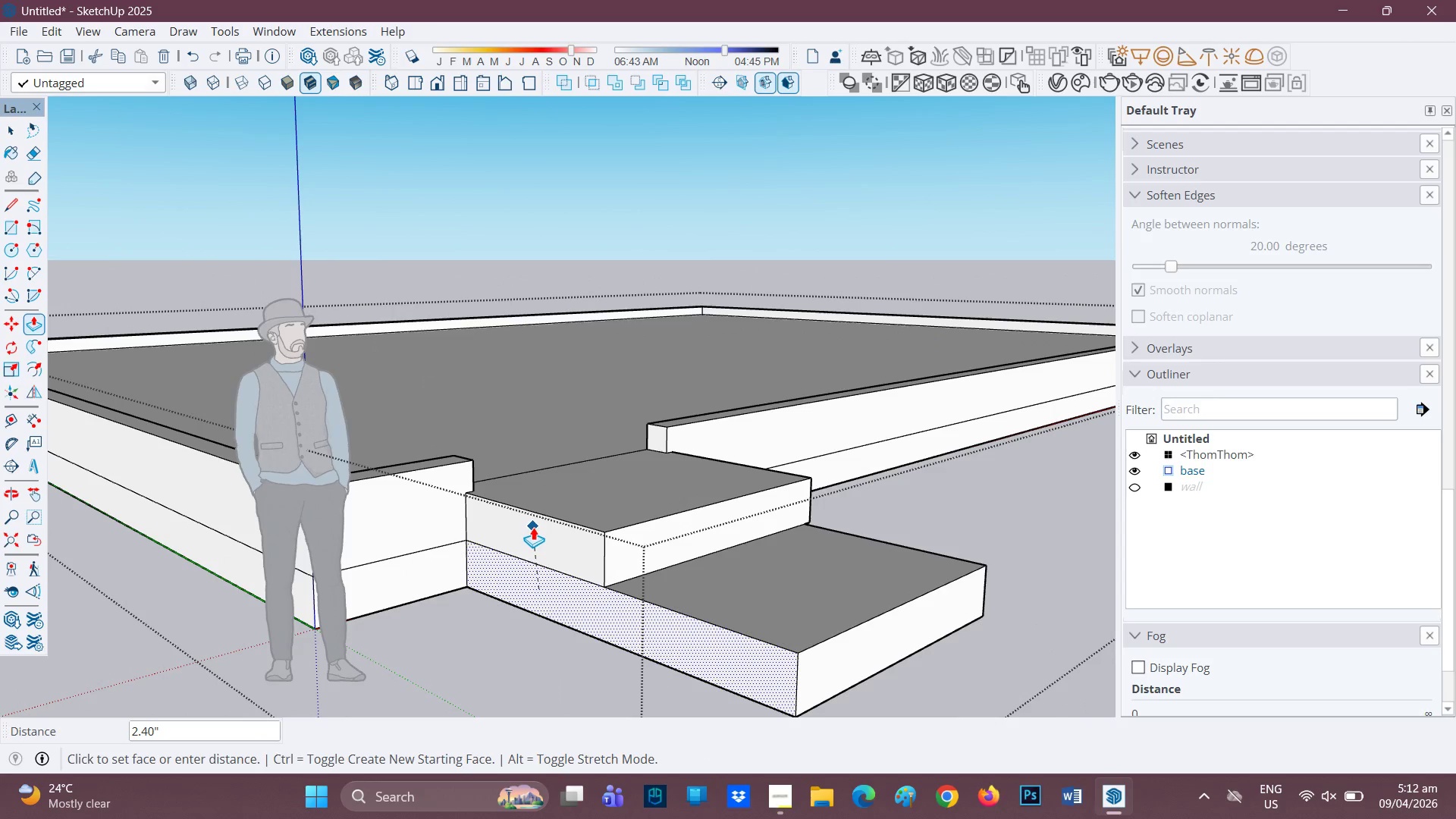 
left_click([533, 527])
 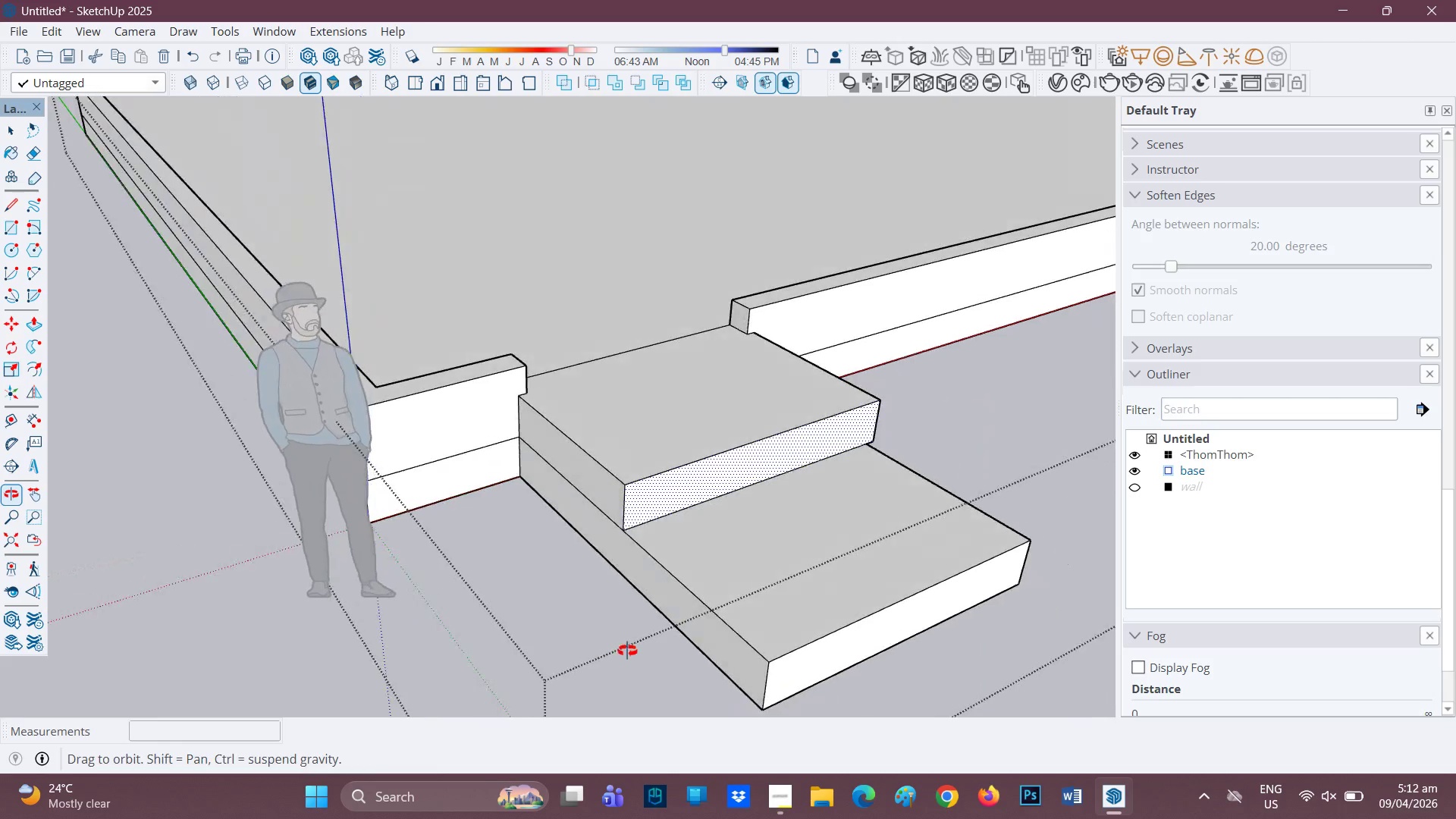 
scroll: coordinate [836, 615], scroll_direction: up, amount: 1.0
 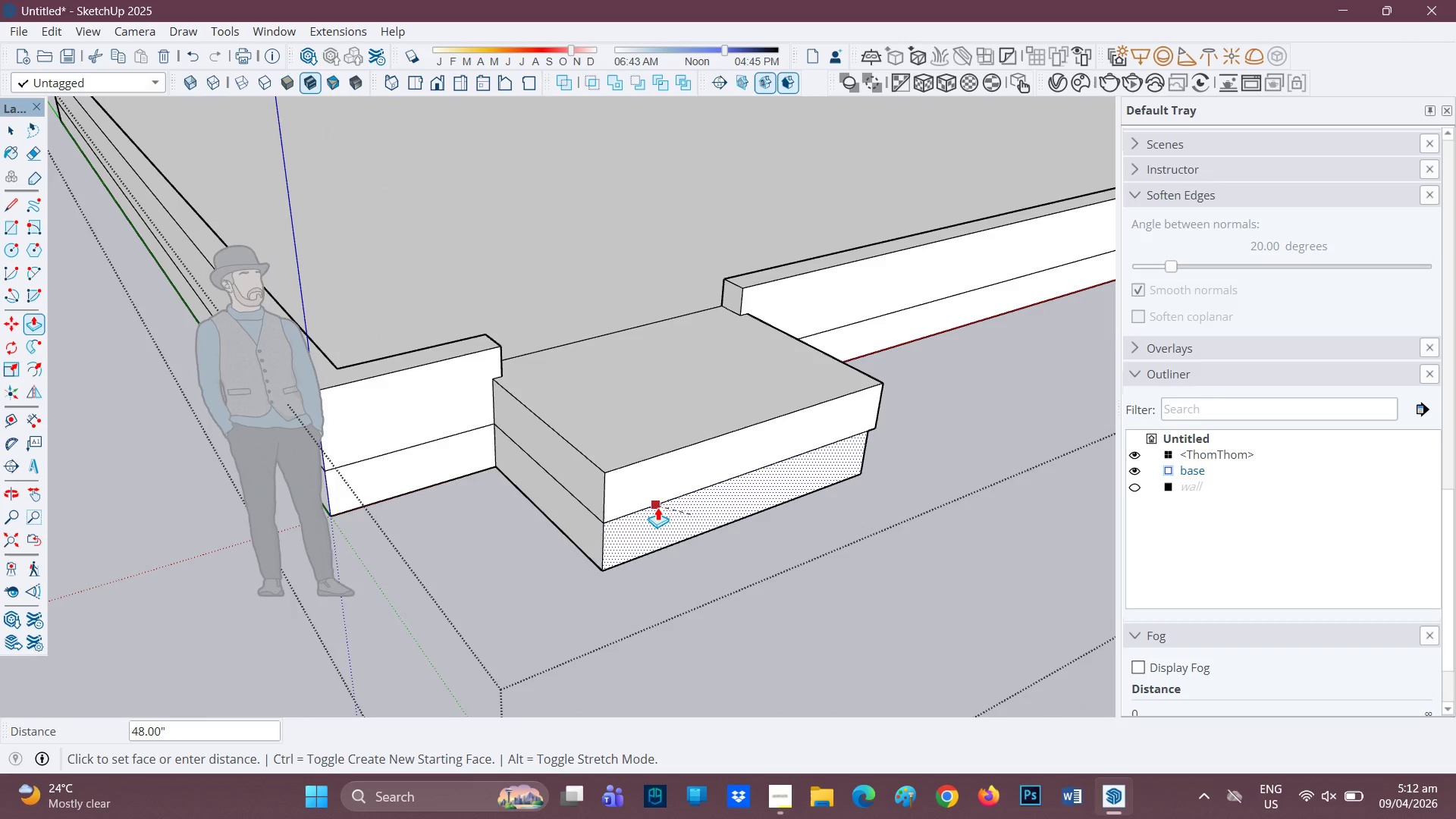 
left_click([658, 510])
 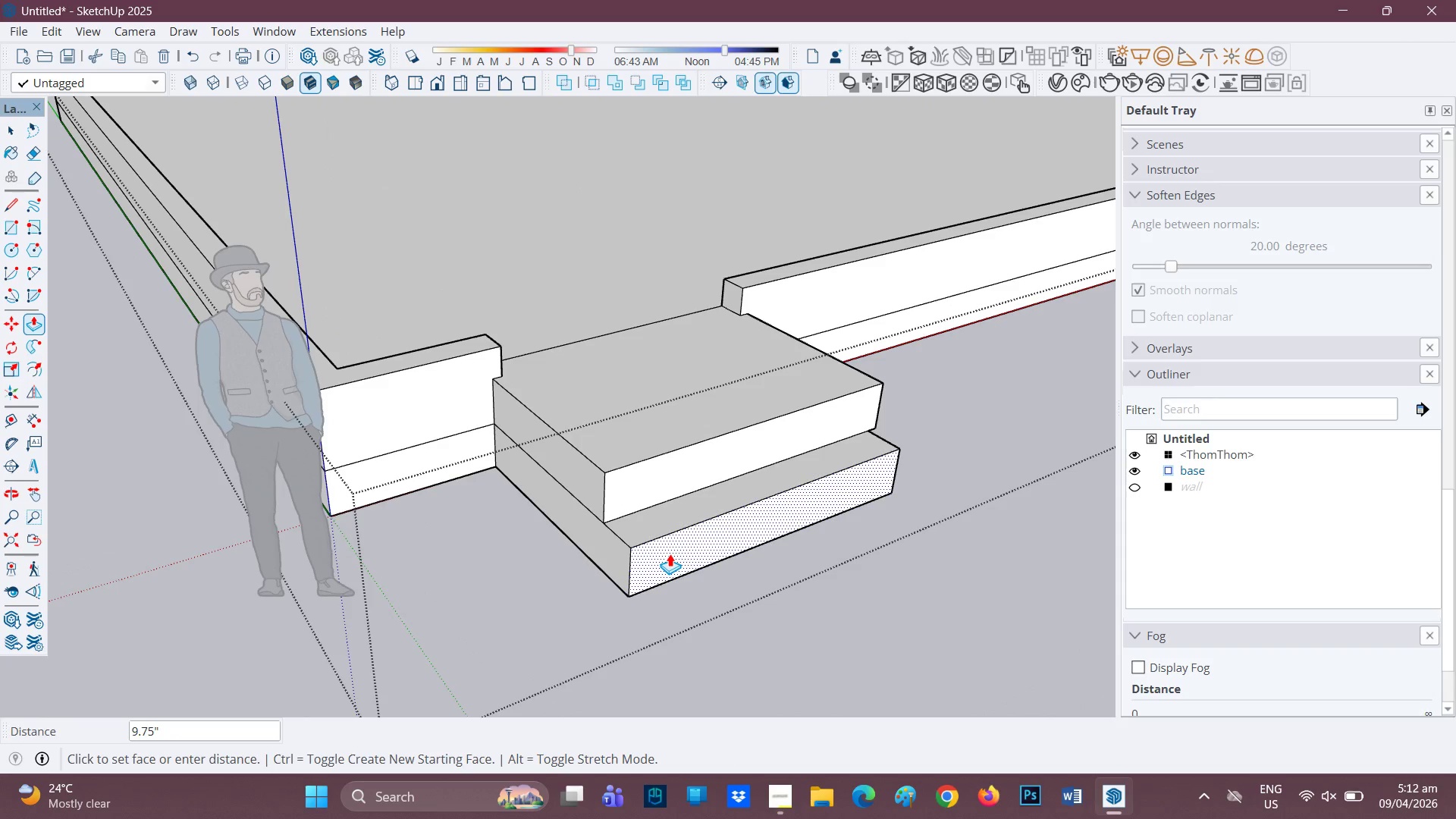 
key(0)
 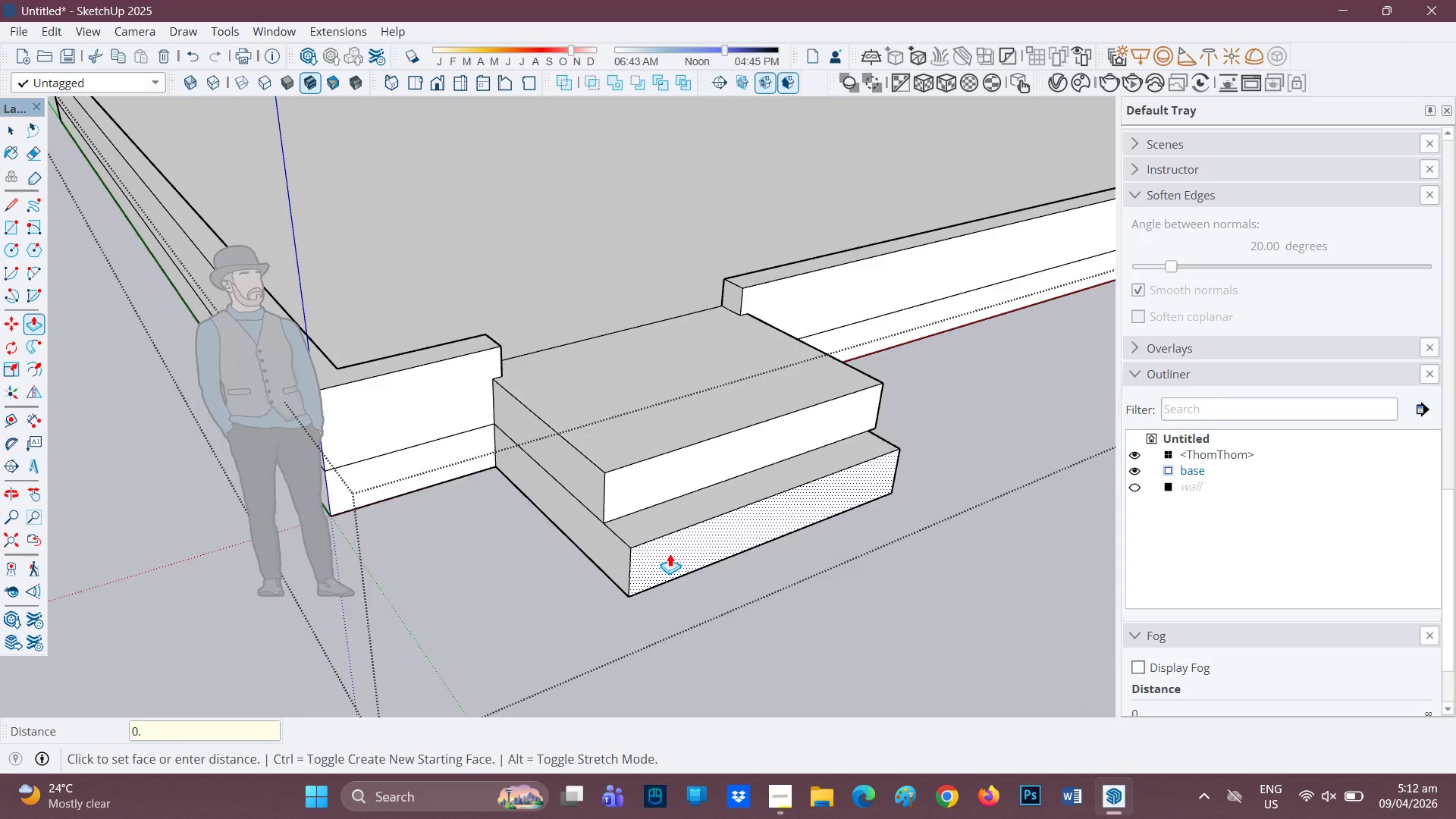 
key(Period)
 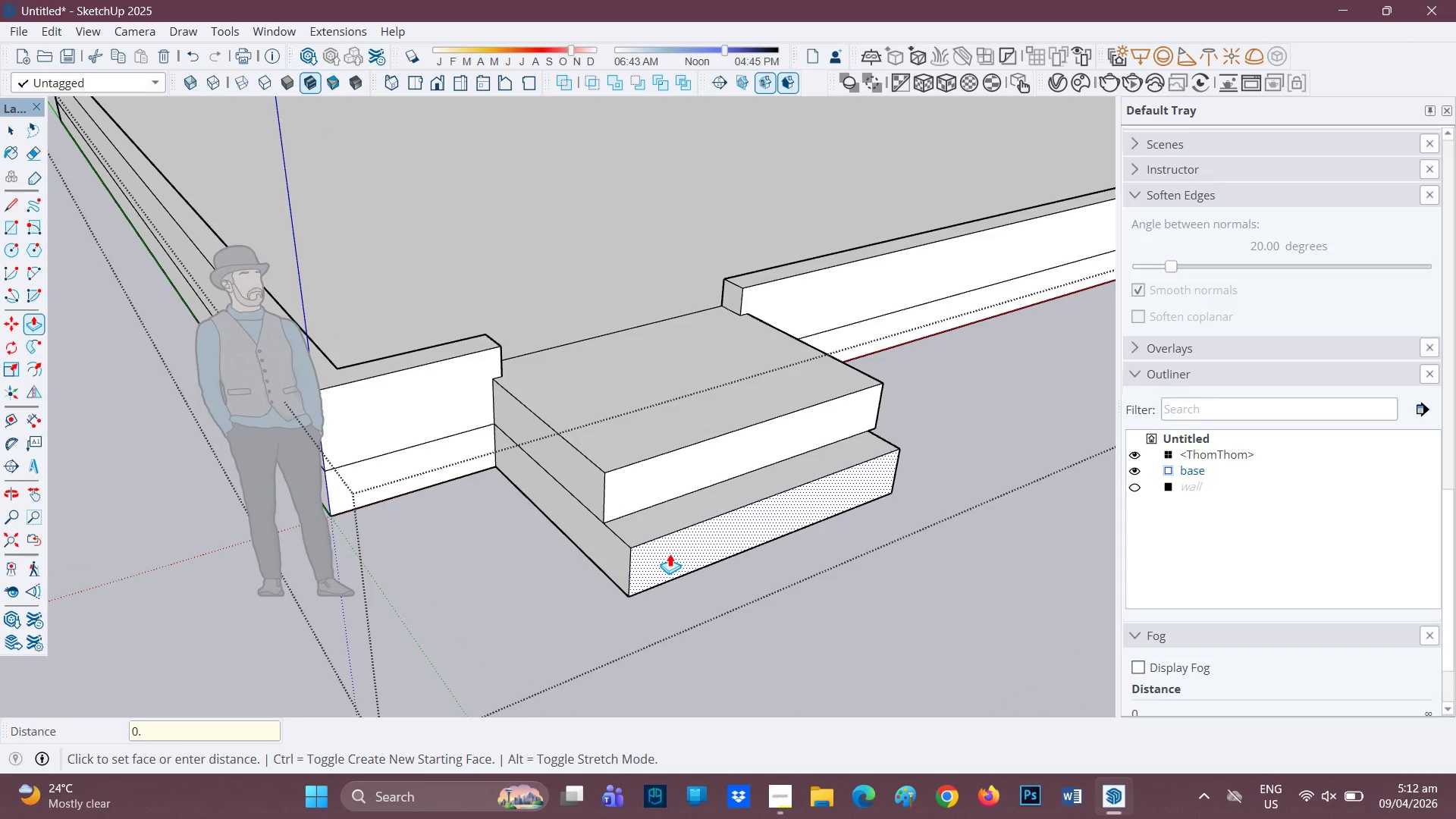 
key(Backspace)
 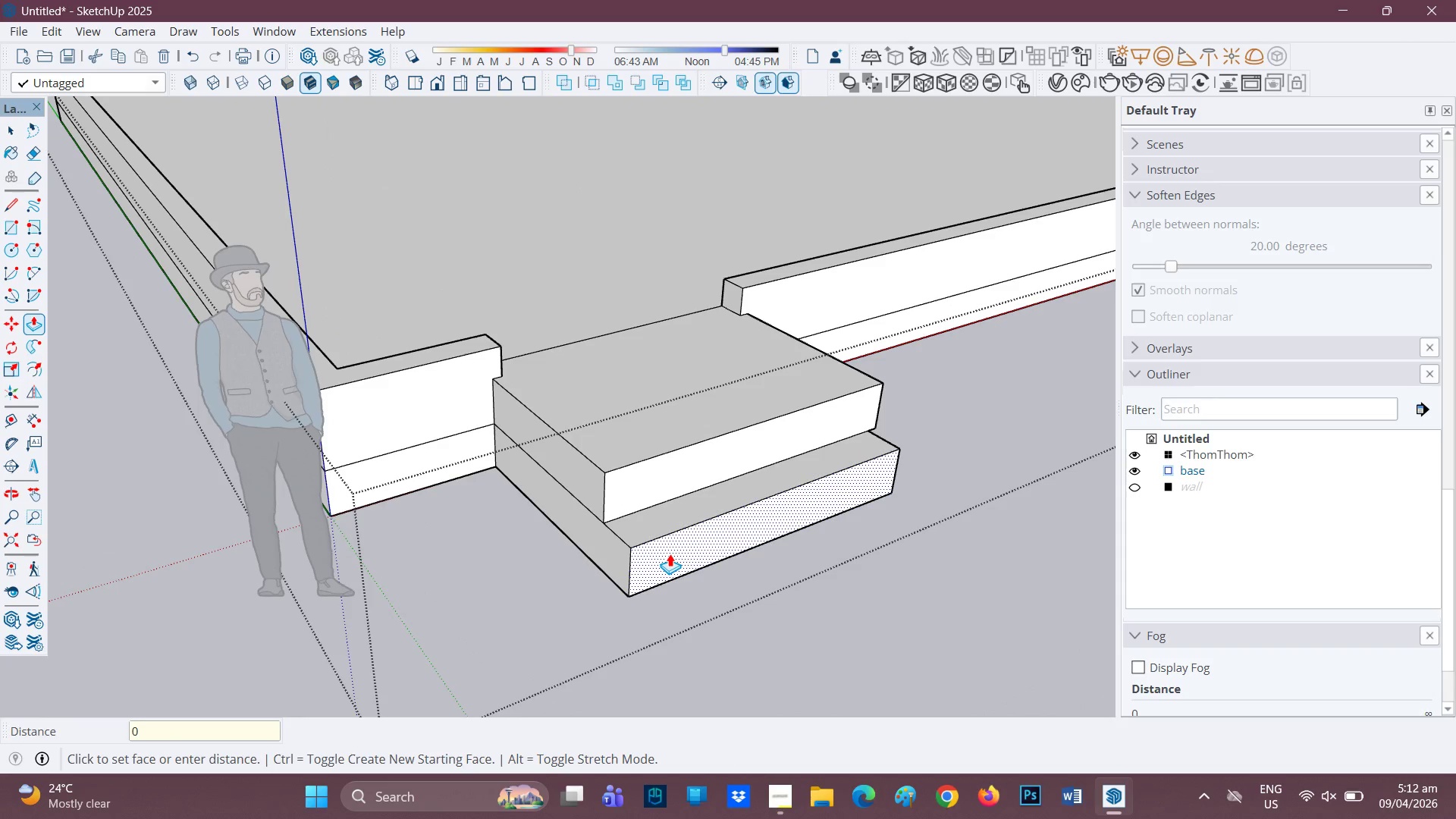 
key(Backspace)
 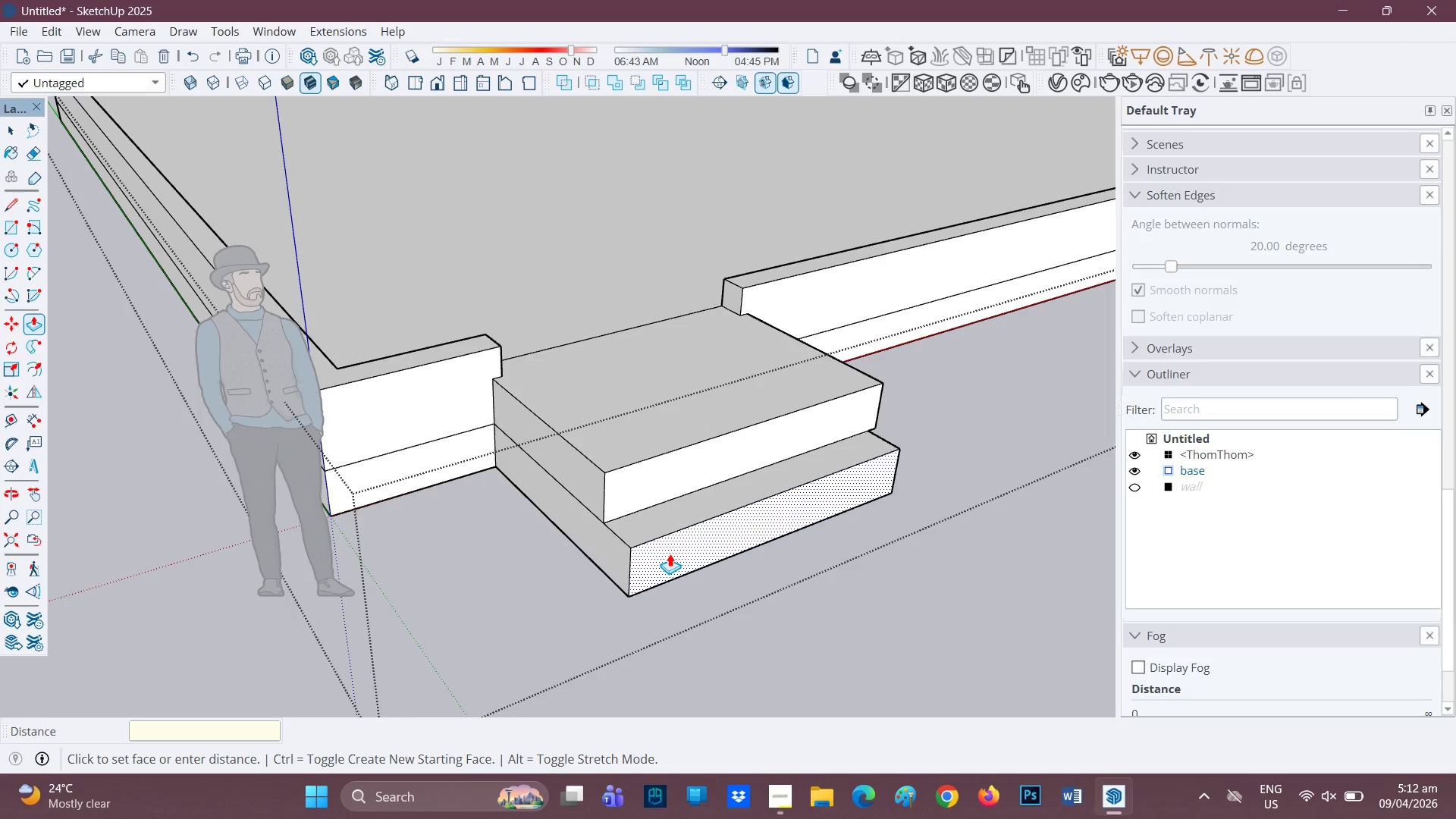 
left_click([670, 554])
 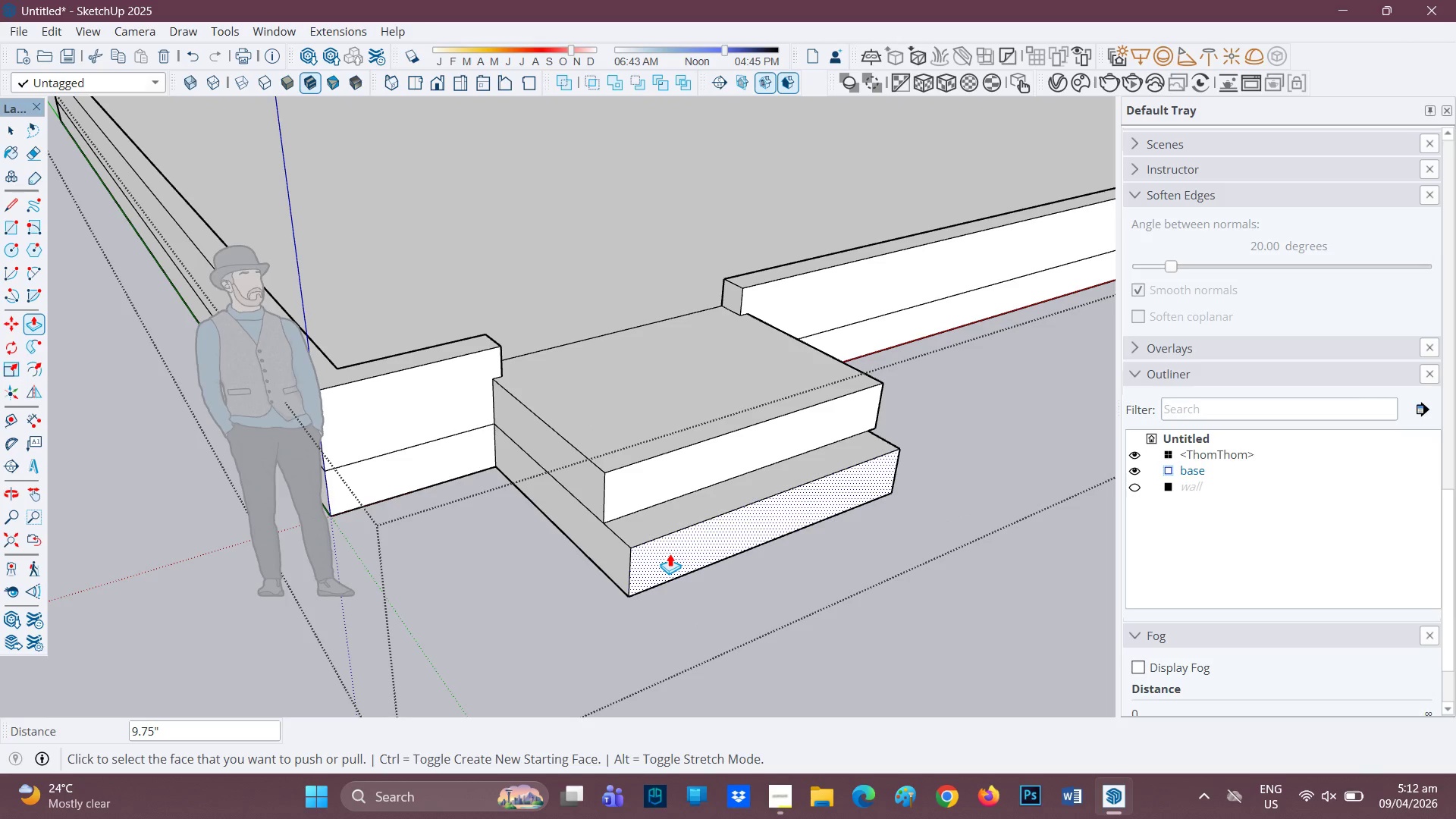 
key(7)
 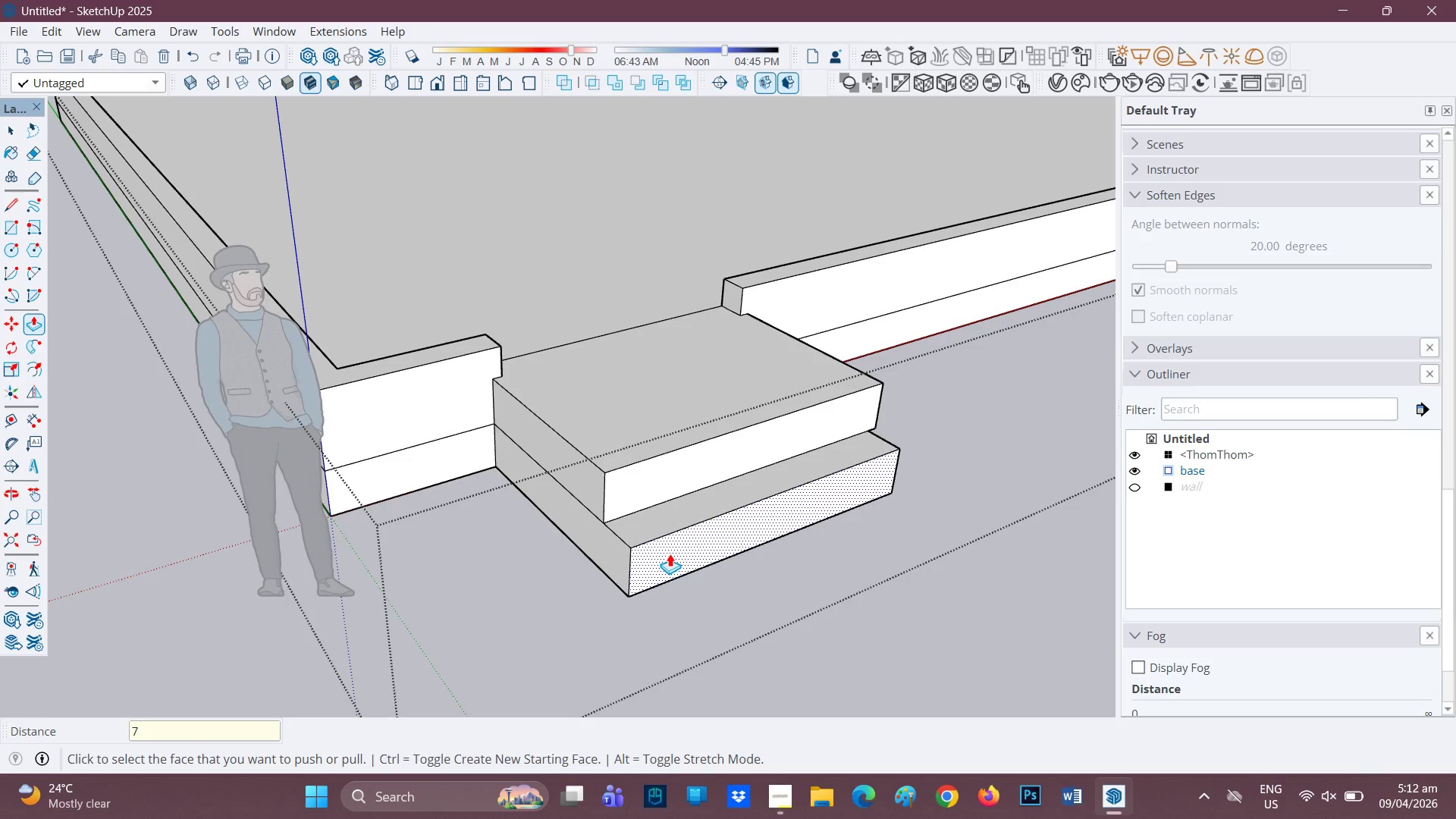 
key(Period)
 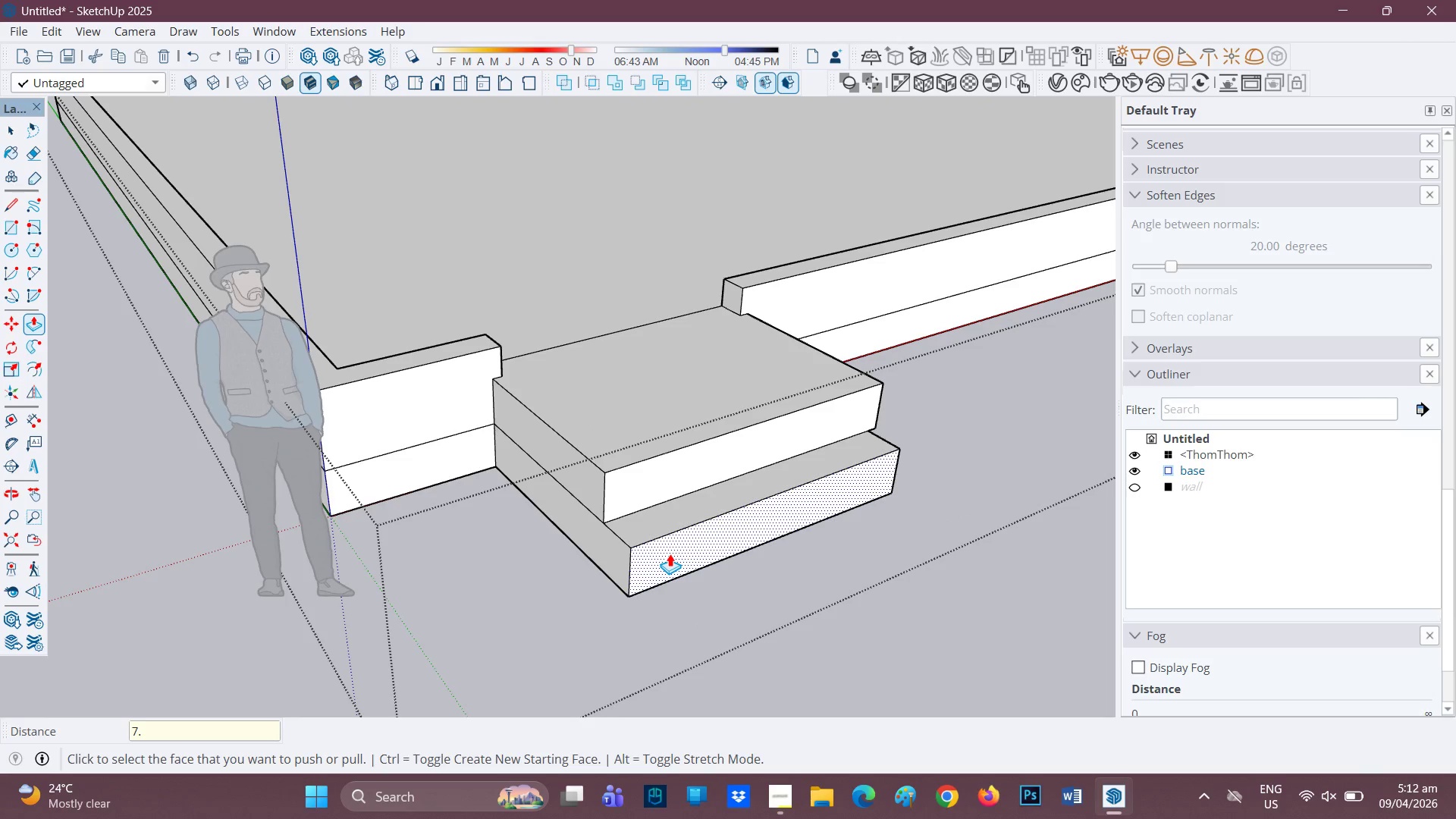 
key(8)
 